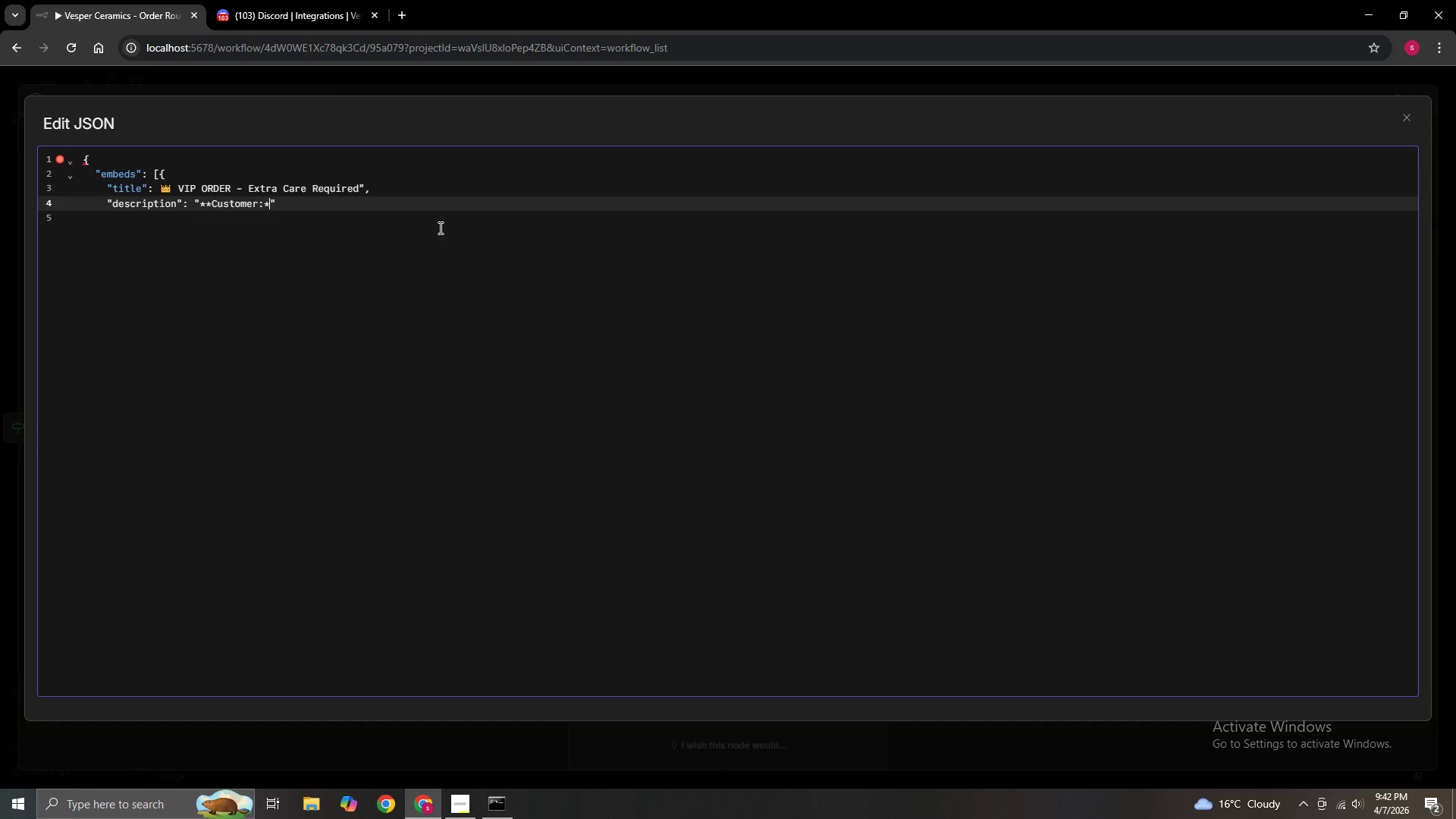 
key(NumpadMultiply)
 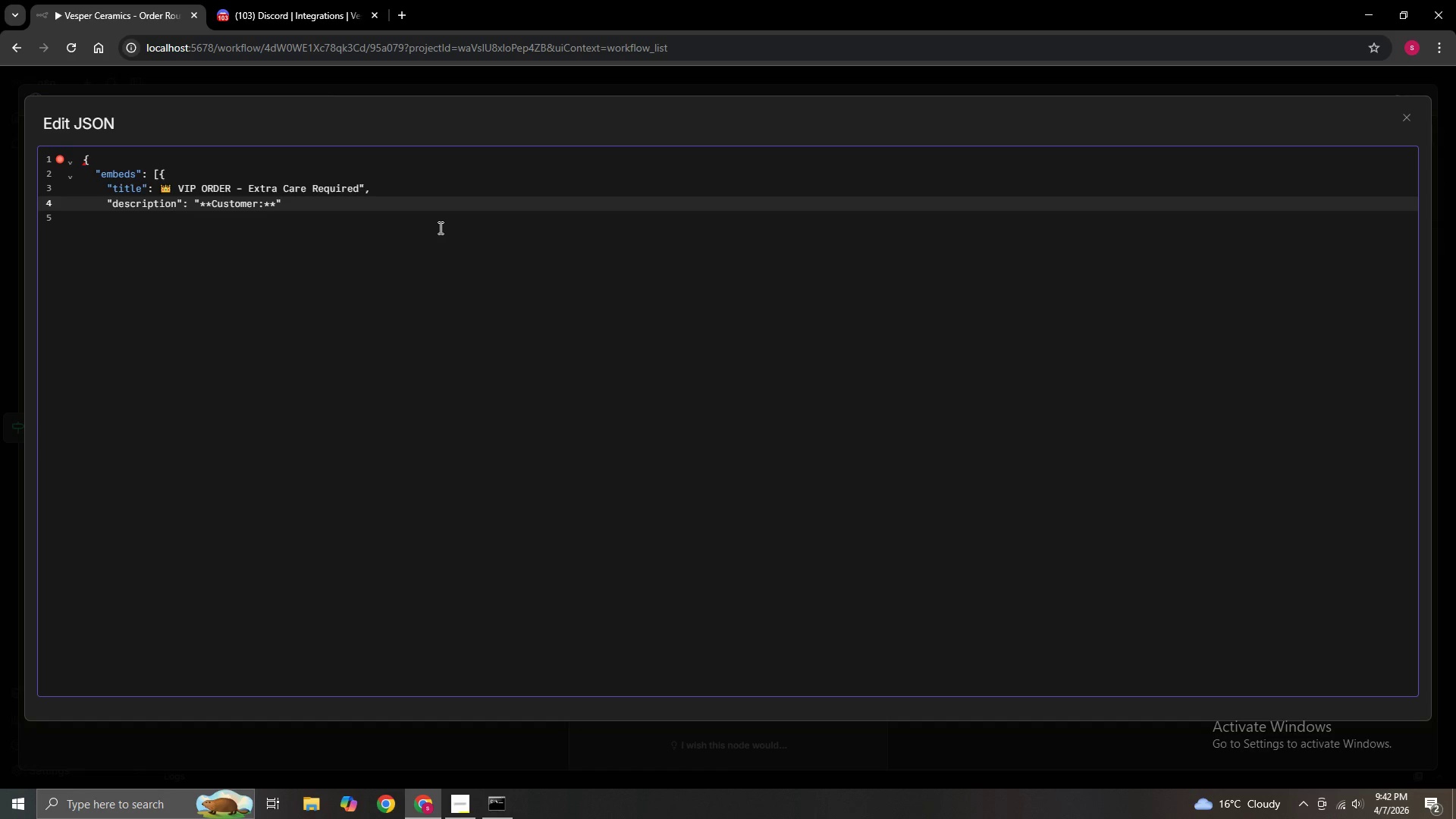 
key(ArrowRight)
 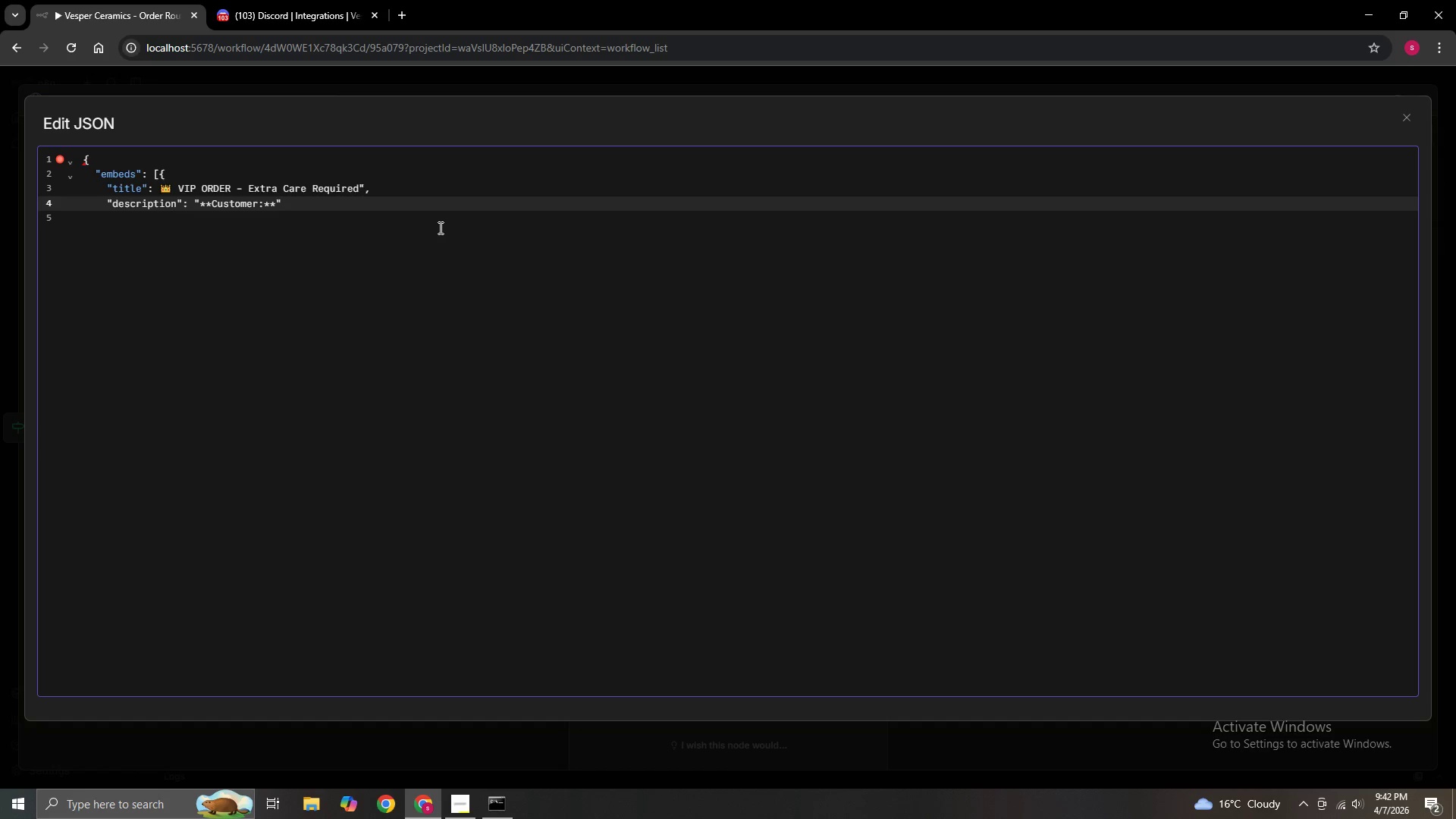 
key(Shift+ShiftLeft)
 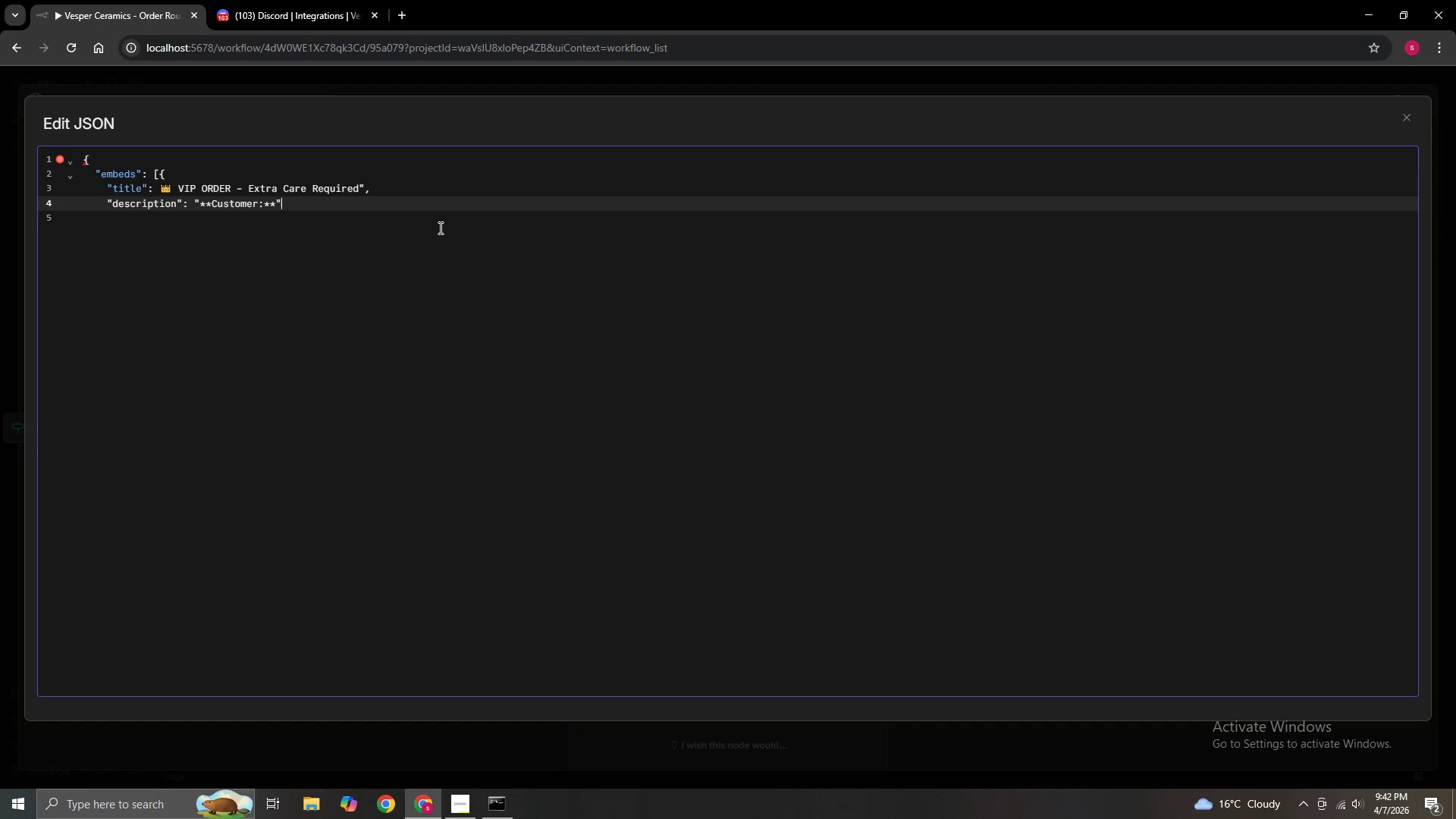 
key(Space)
 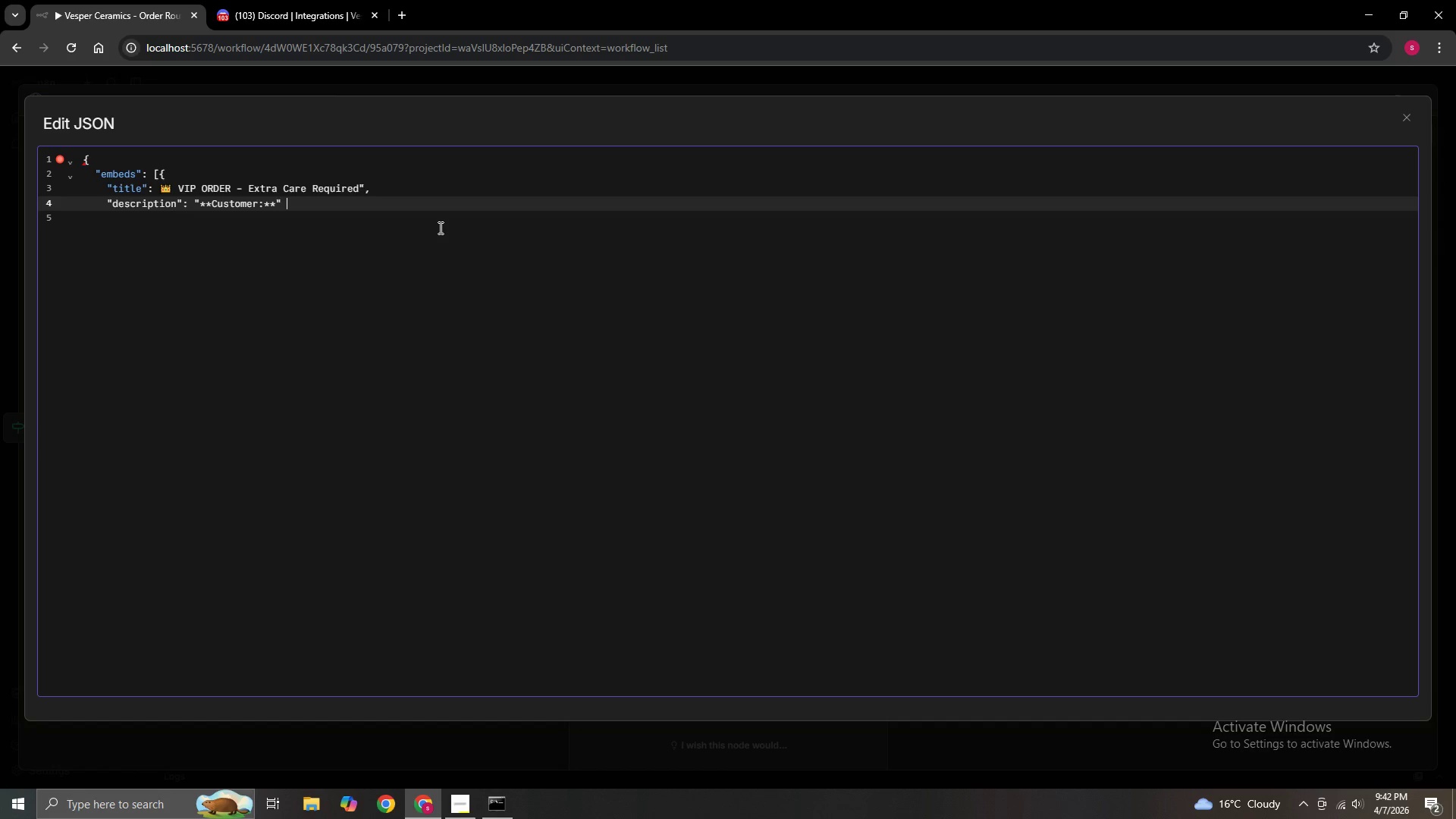 
key(Shift+BracketLeft)
 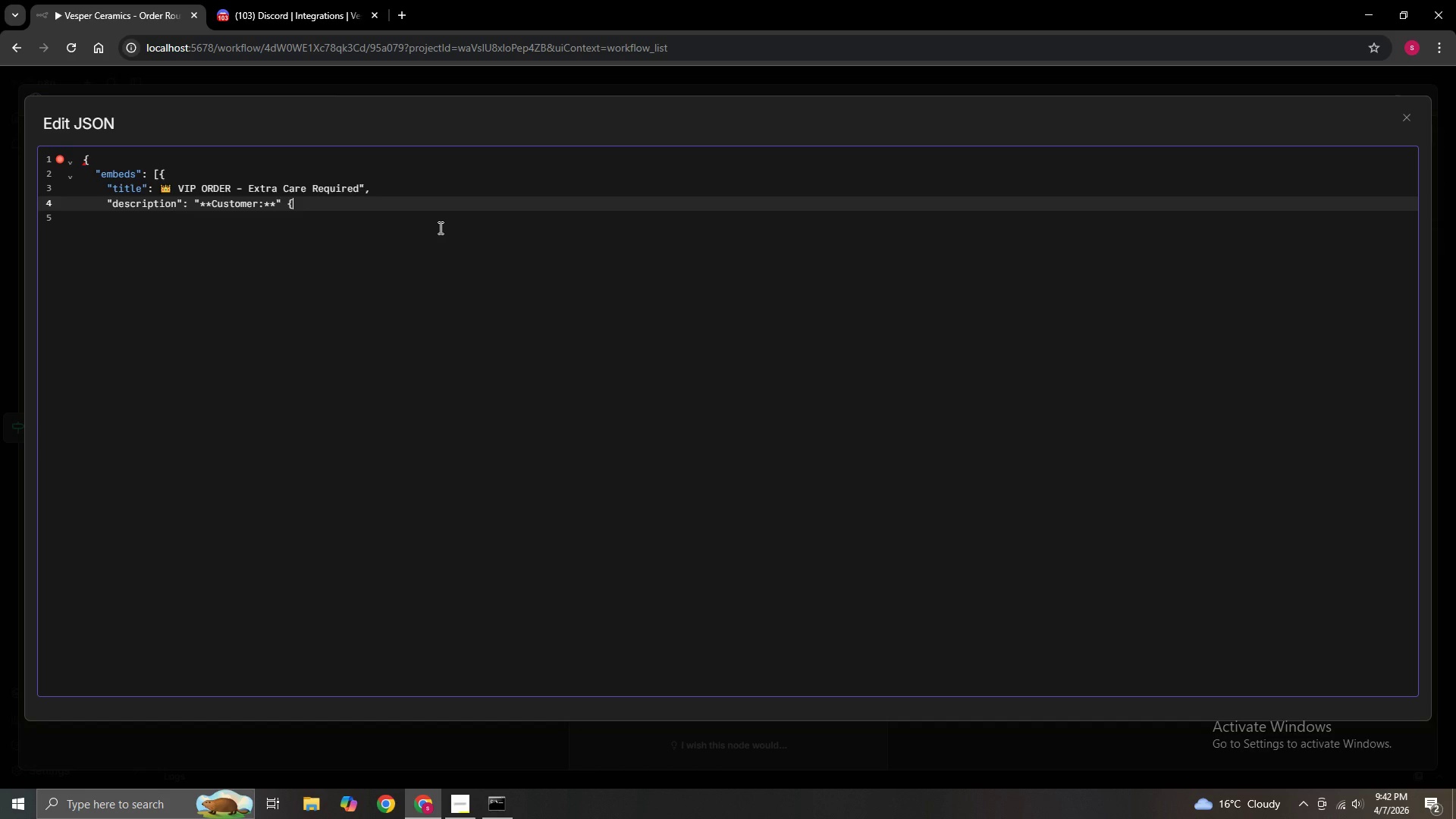 
key(Shift+BracketLeft)
 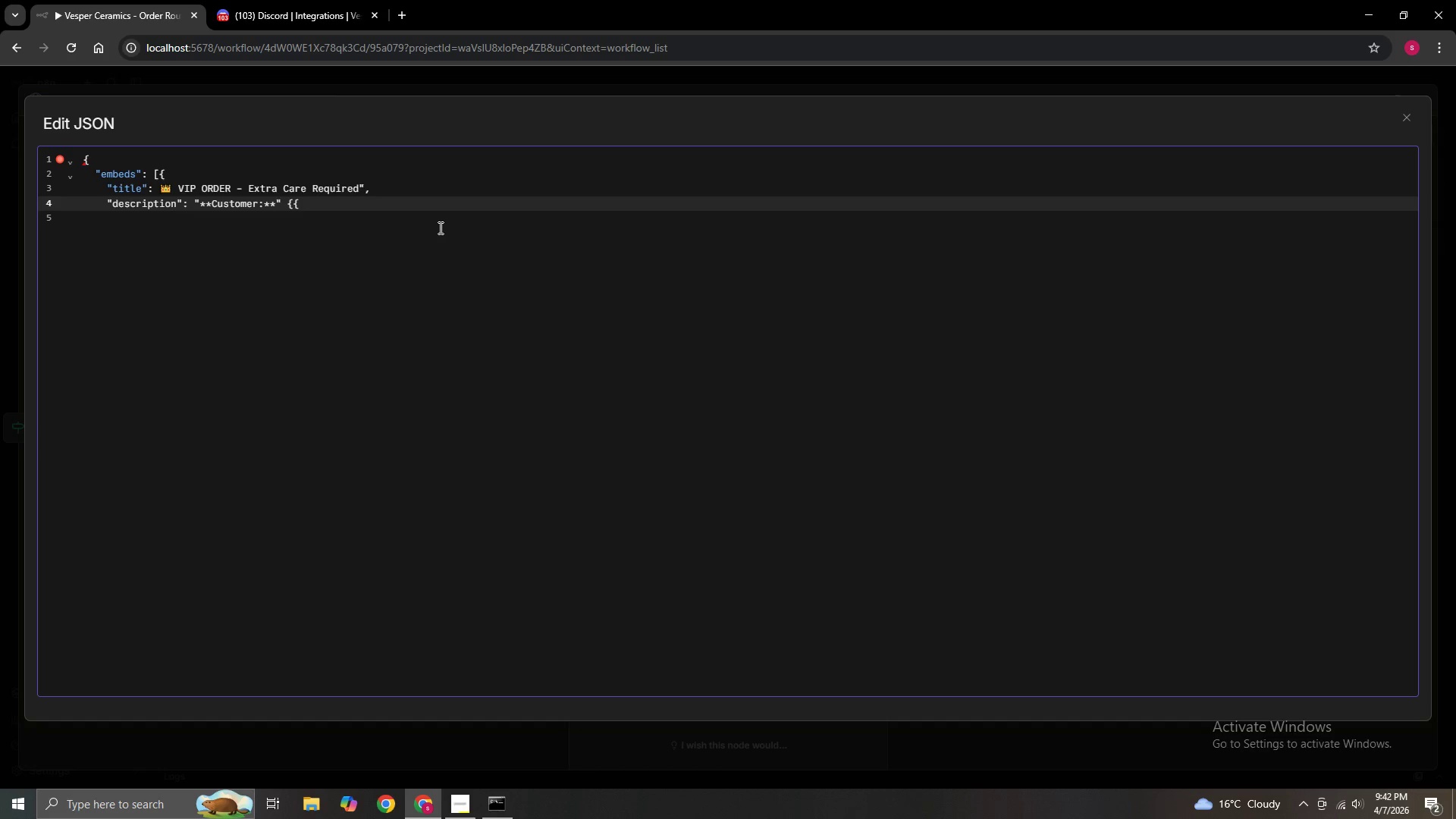 
type($)
key(Backspace)
type( $json)
key(Backspace)
key(Backspace)
key(Backspace)
key(Backspace)
key(Backspace)
key(Backspace)
 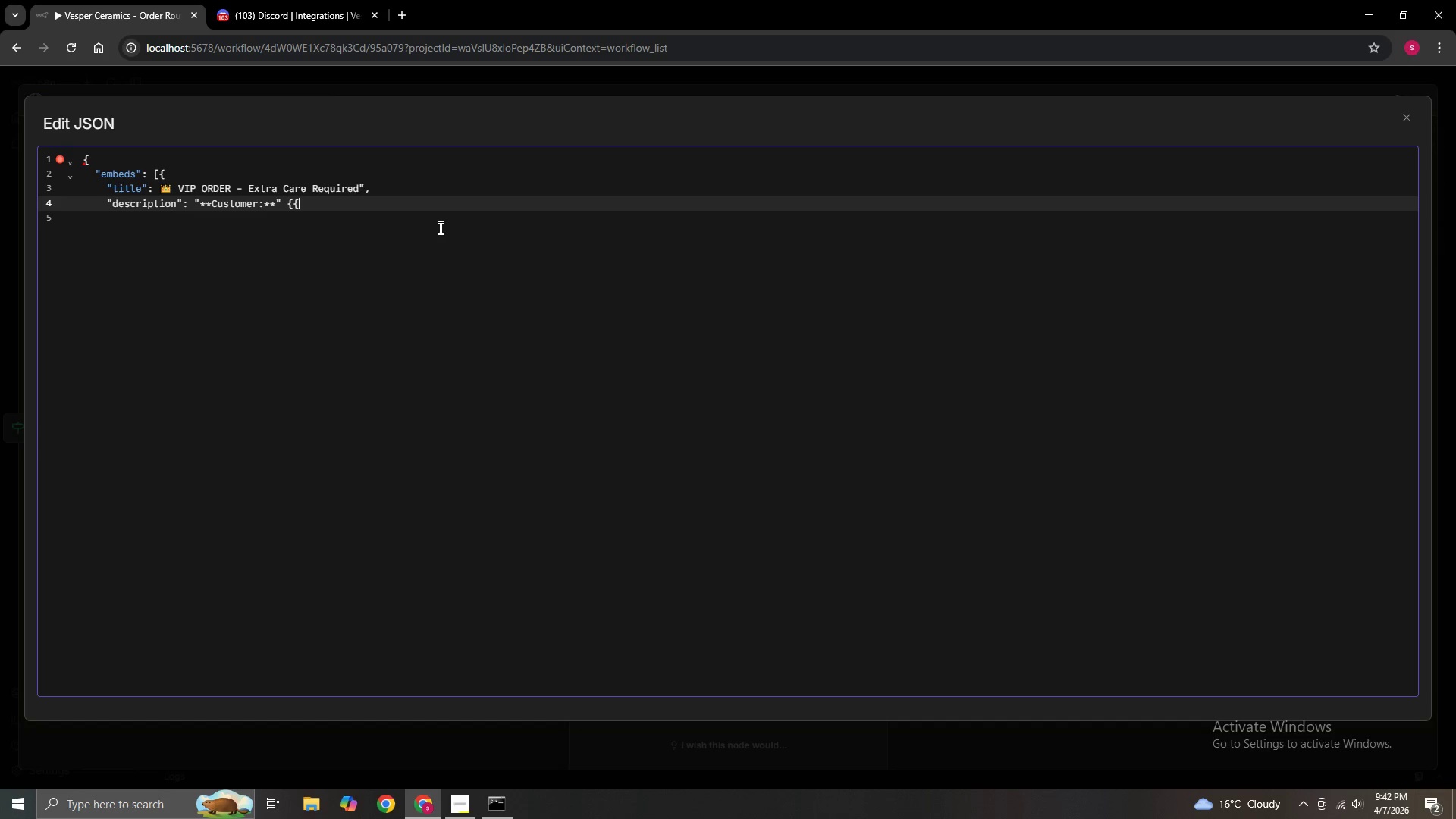 
key(ArrowRight)
 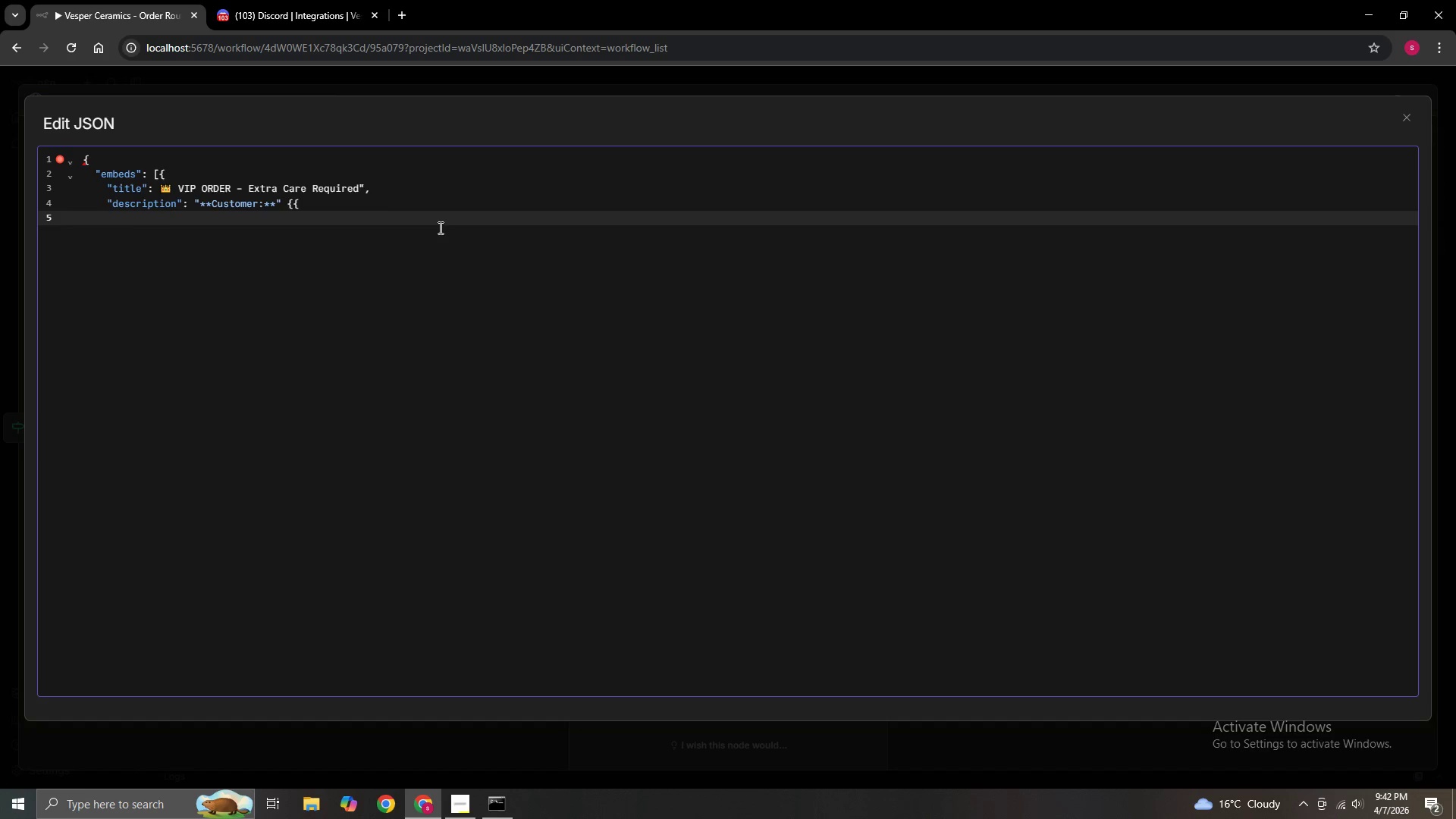 
key(ArrowLeft)
 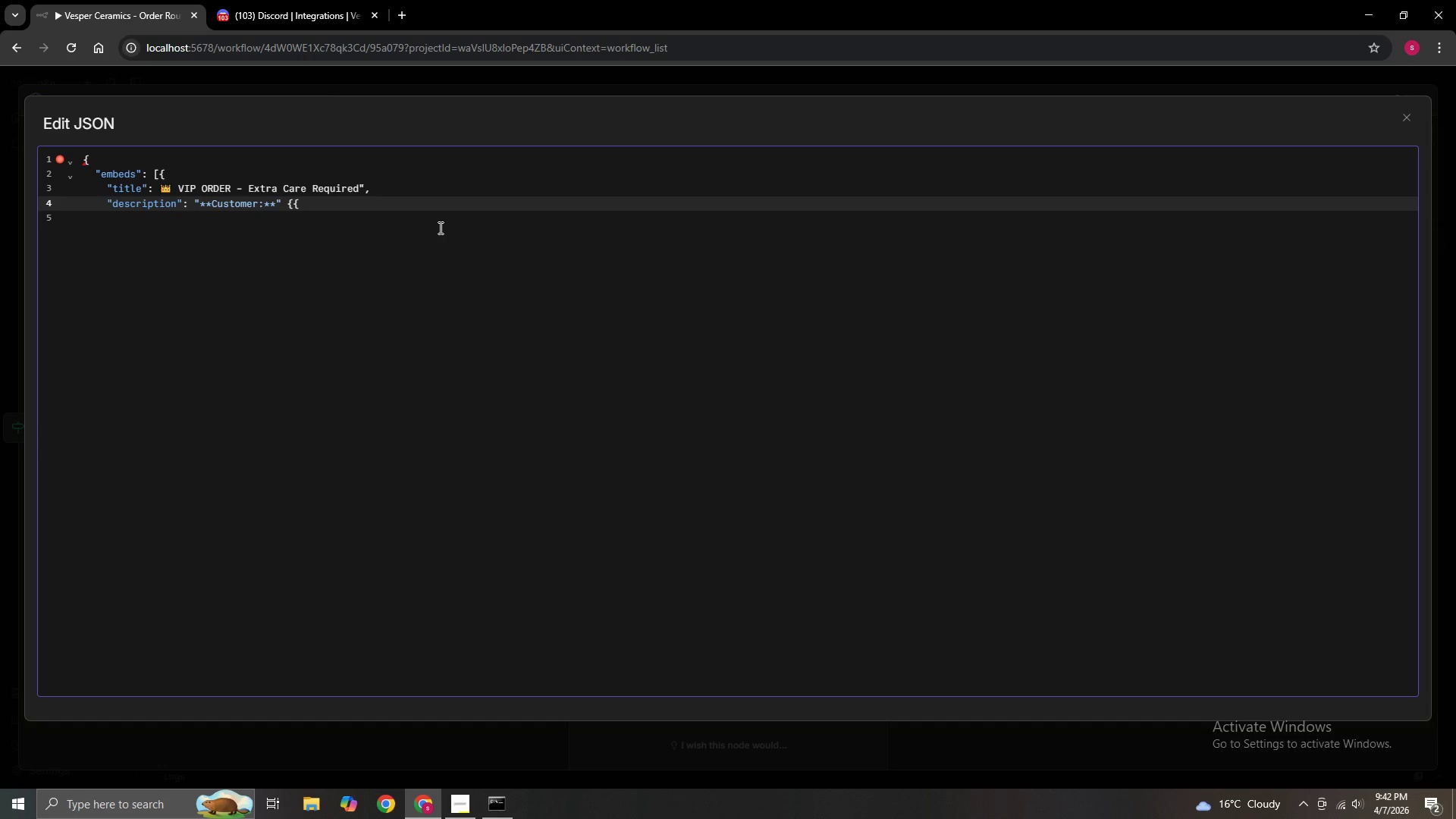 
key(Shift+BracketRight)
 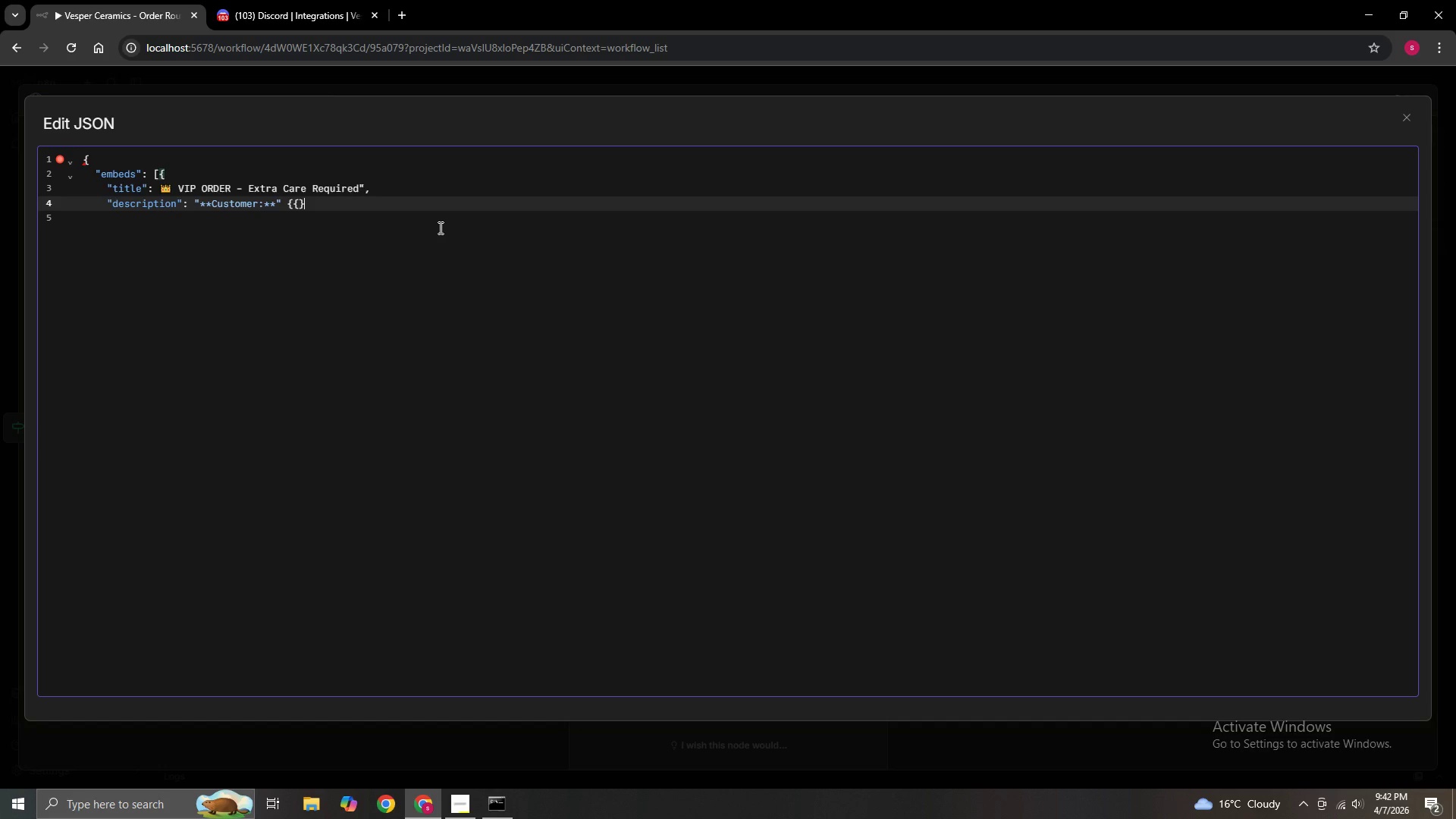 
key(Shift+BracketRight)
 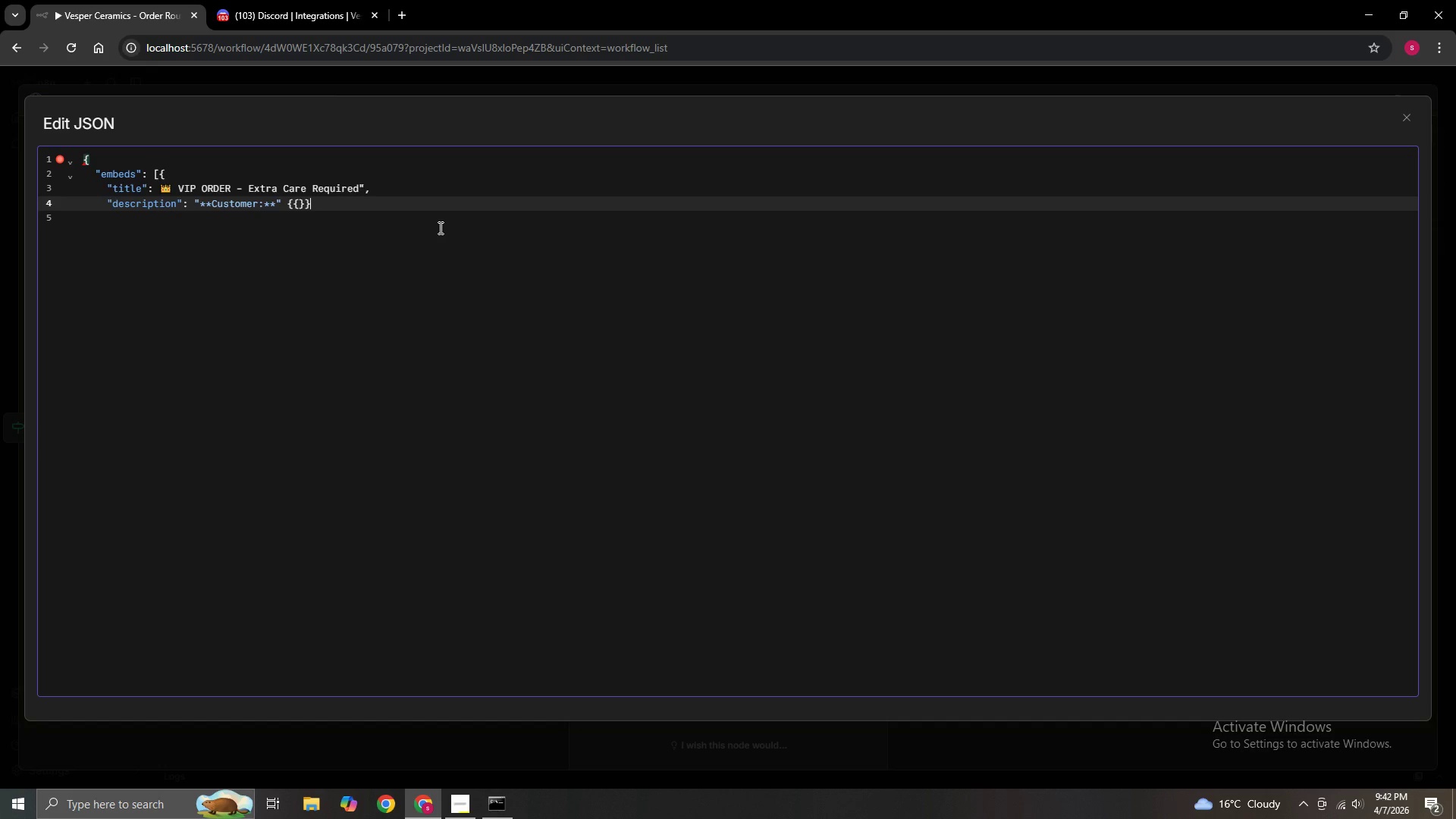 
key(ArrowLeft)
 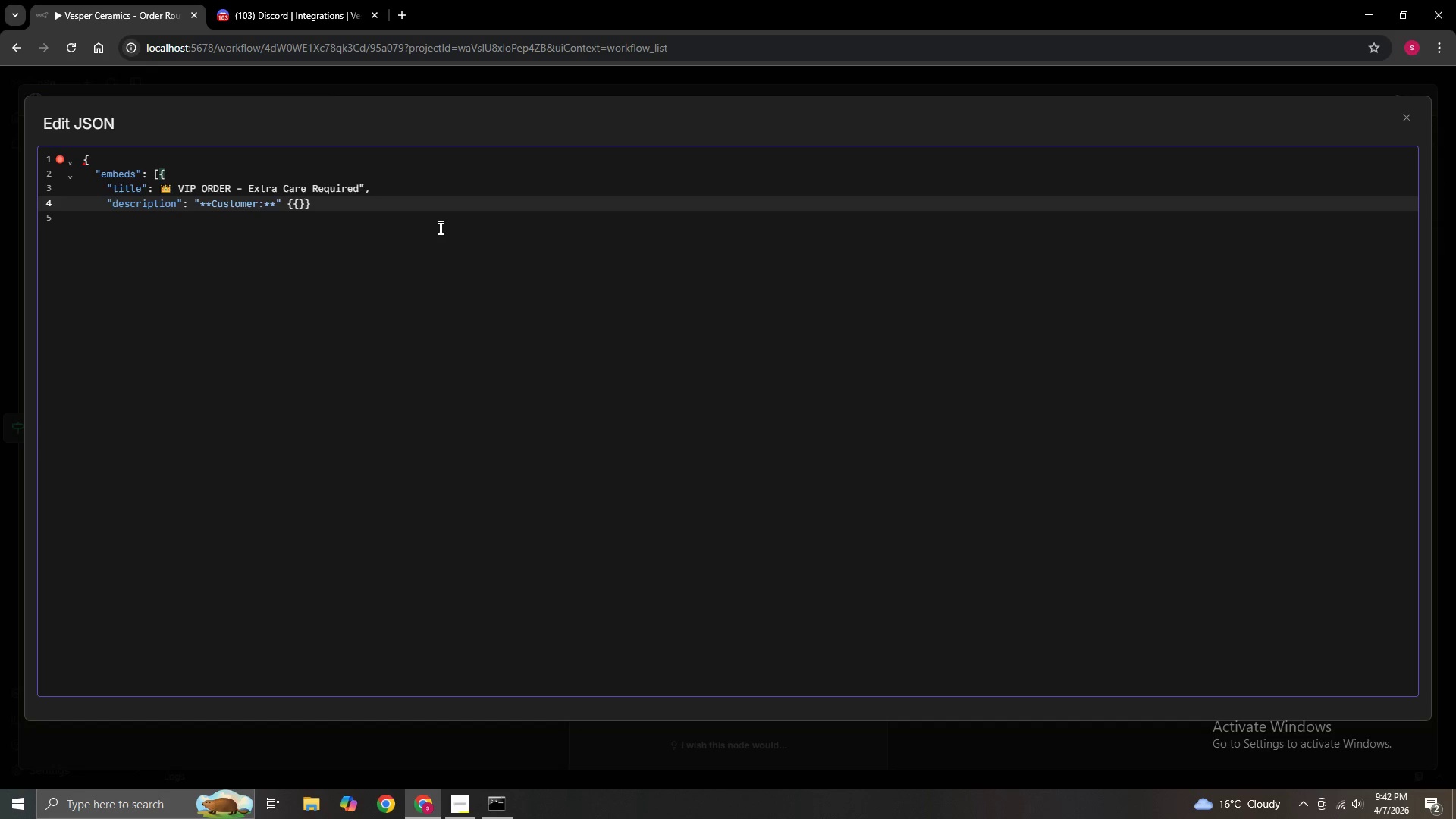 
key(ArrowLeft)
 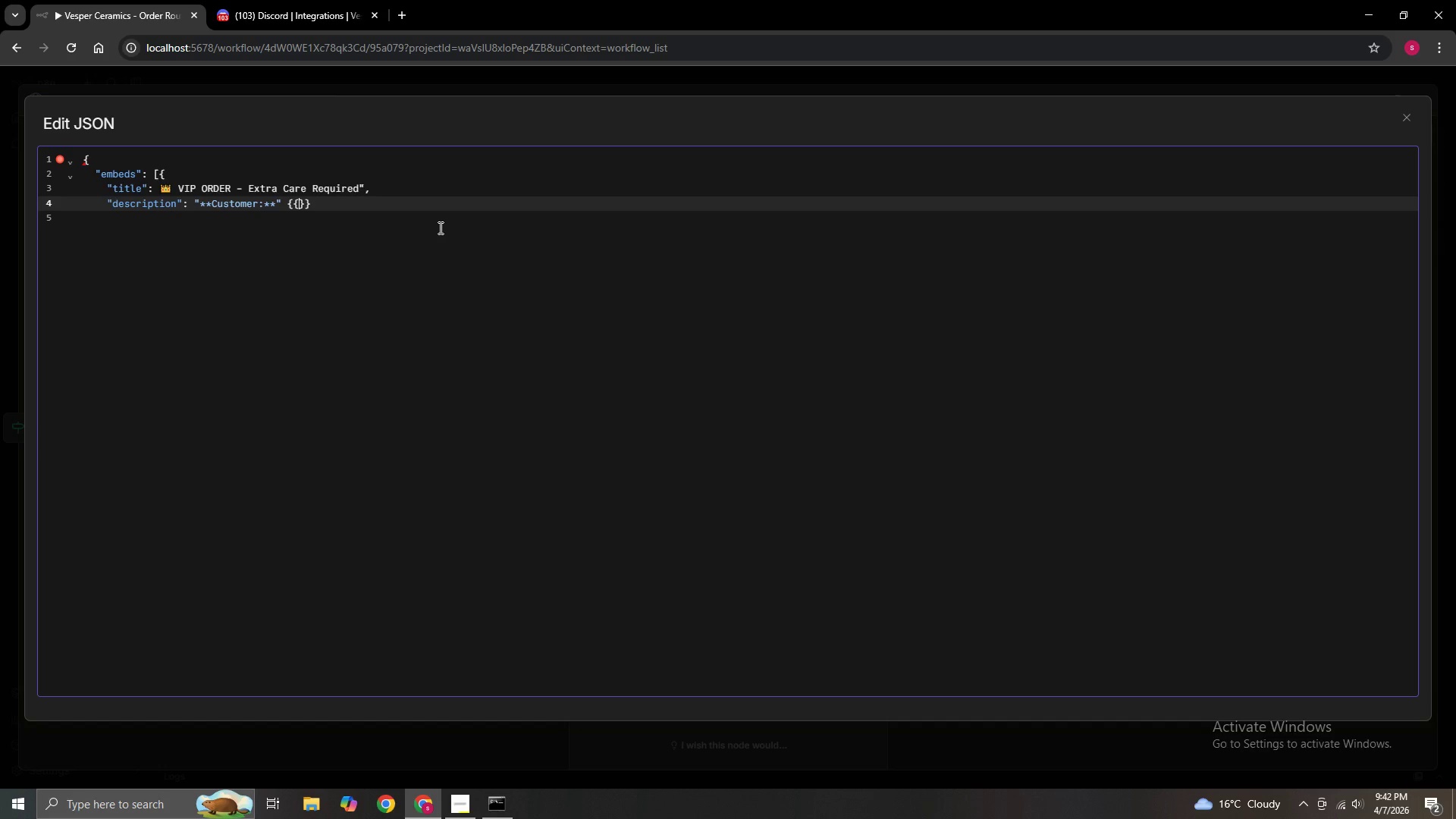 
key(Space)
 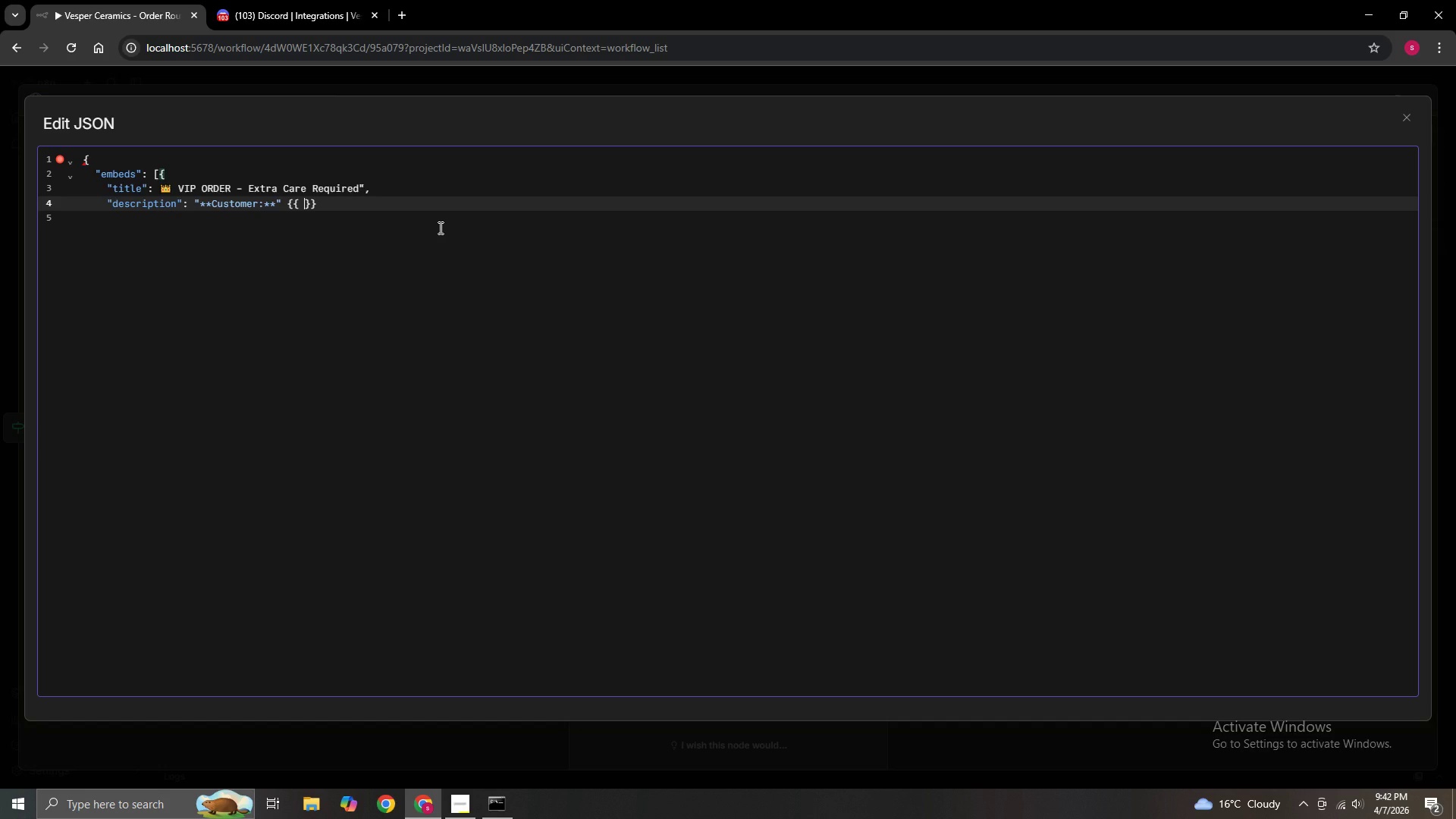 
hold_key(key=ShiftLeft, duration=0.95)
 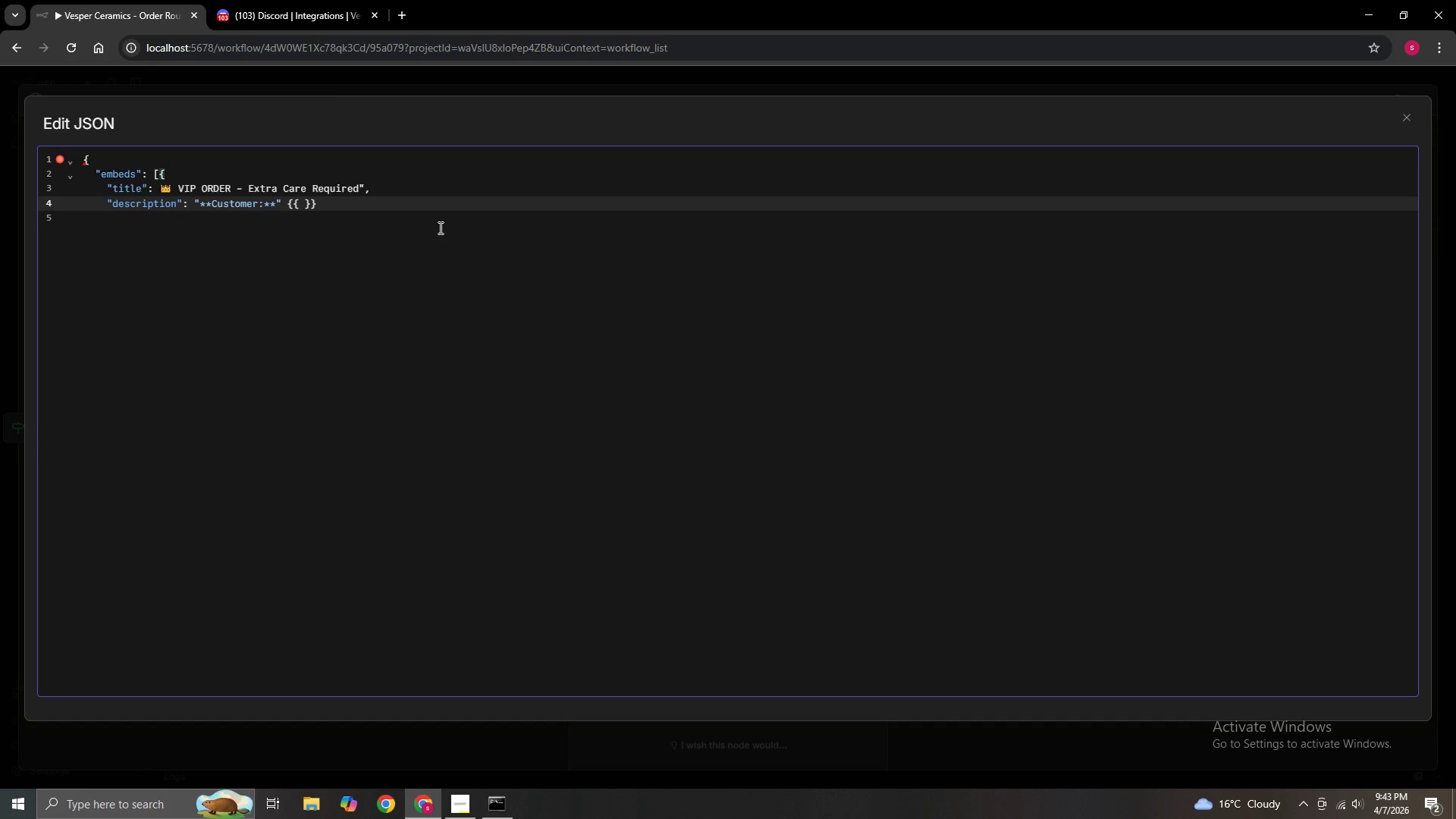 
key(ArrowLeft)
 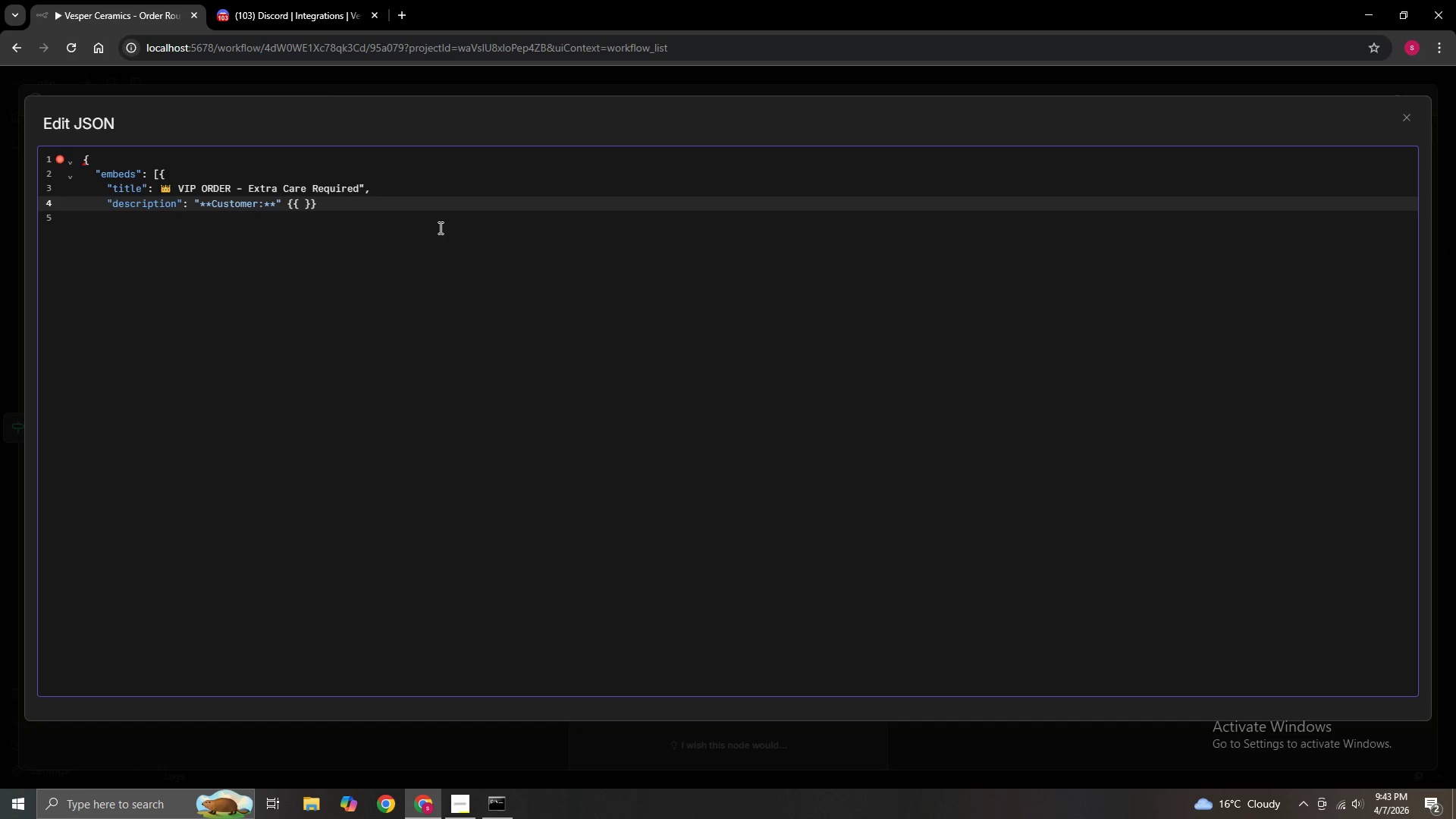 
key(Space)
 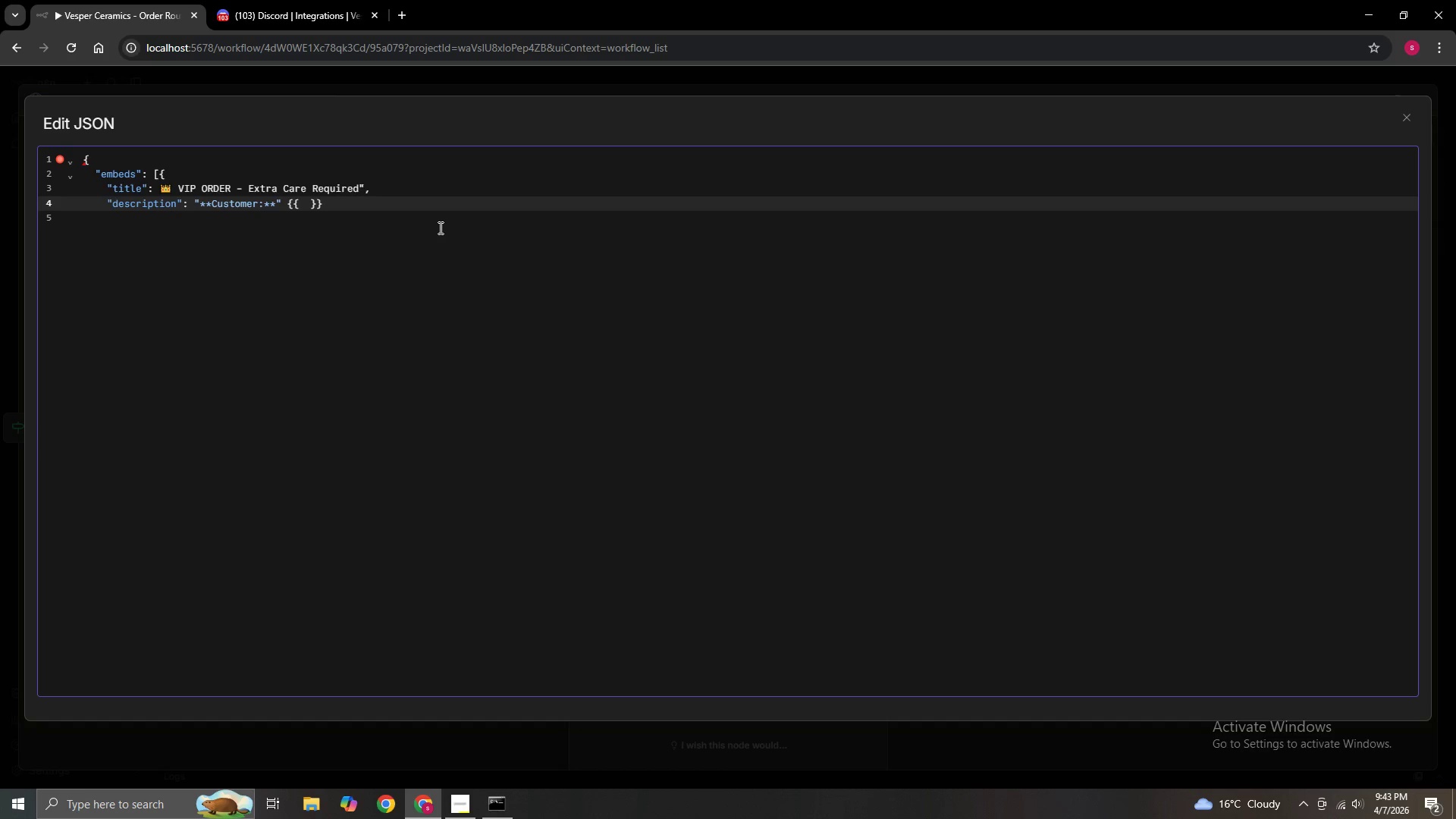 
key(ArrowRight)
 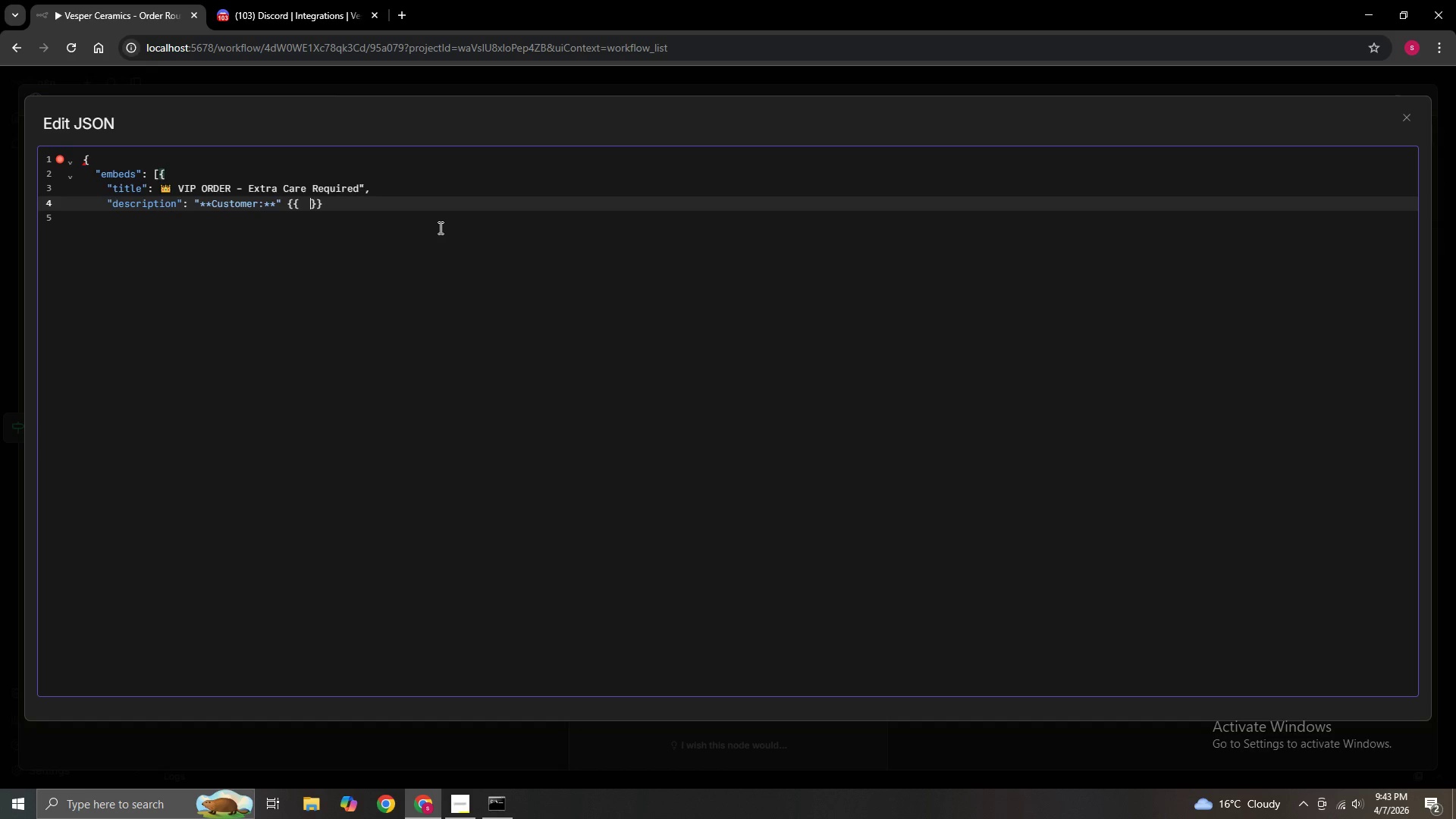 
key(ArrowLeft)
 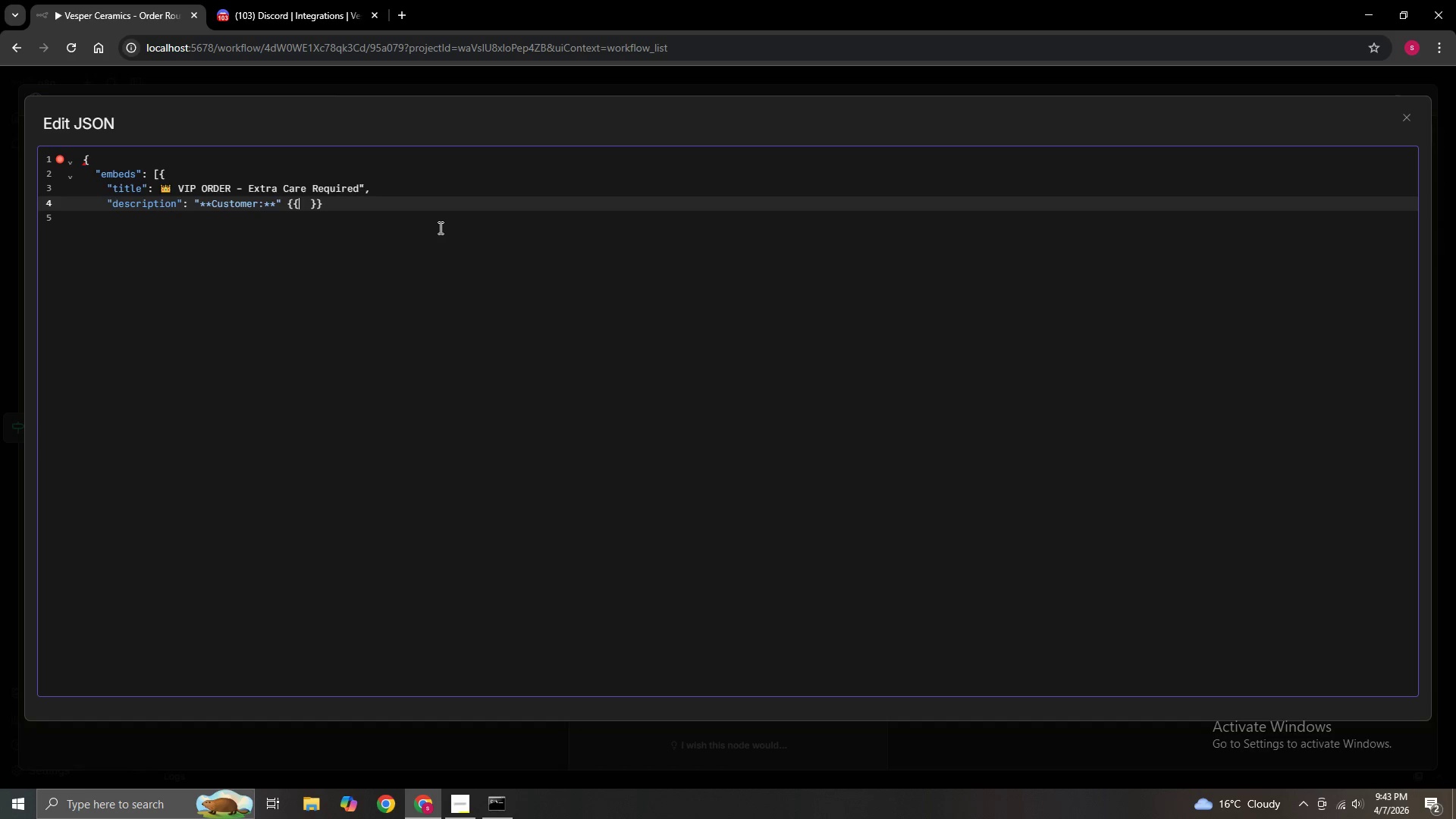 
key(ArrowLeft)
 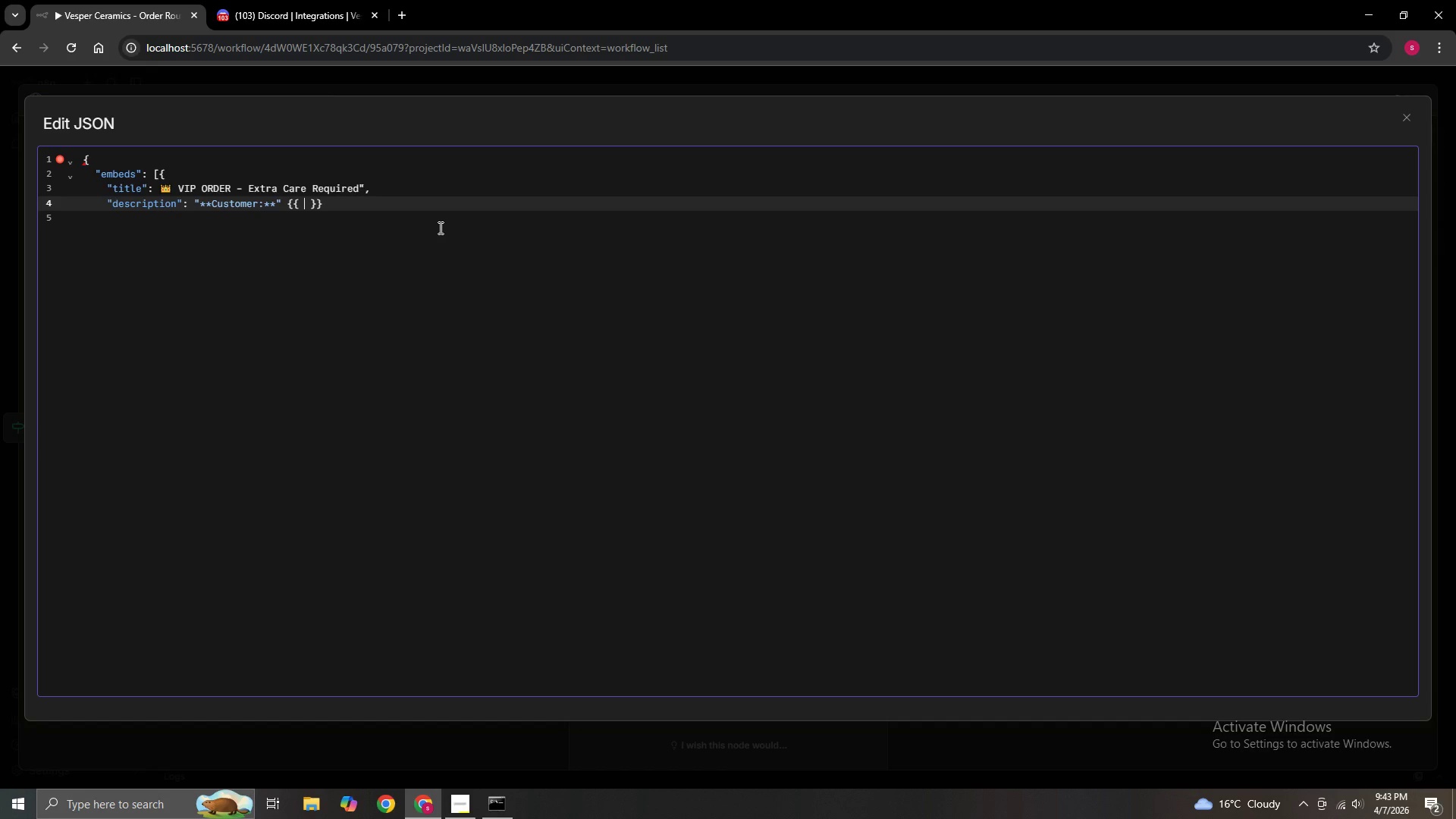 
key(ArrowRight)
 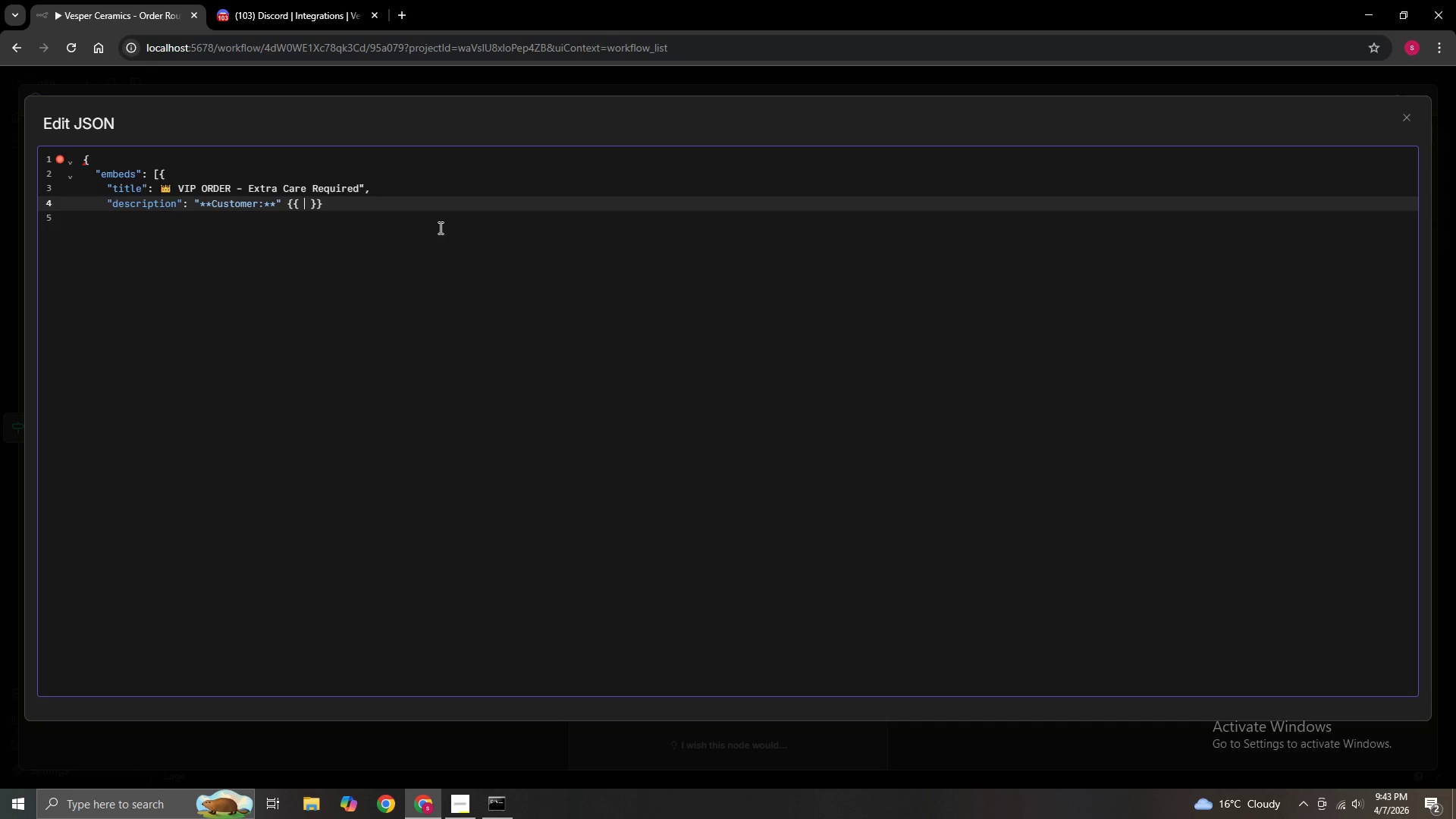 
type($json.body.customer_name)
 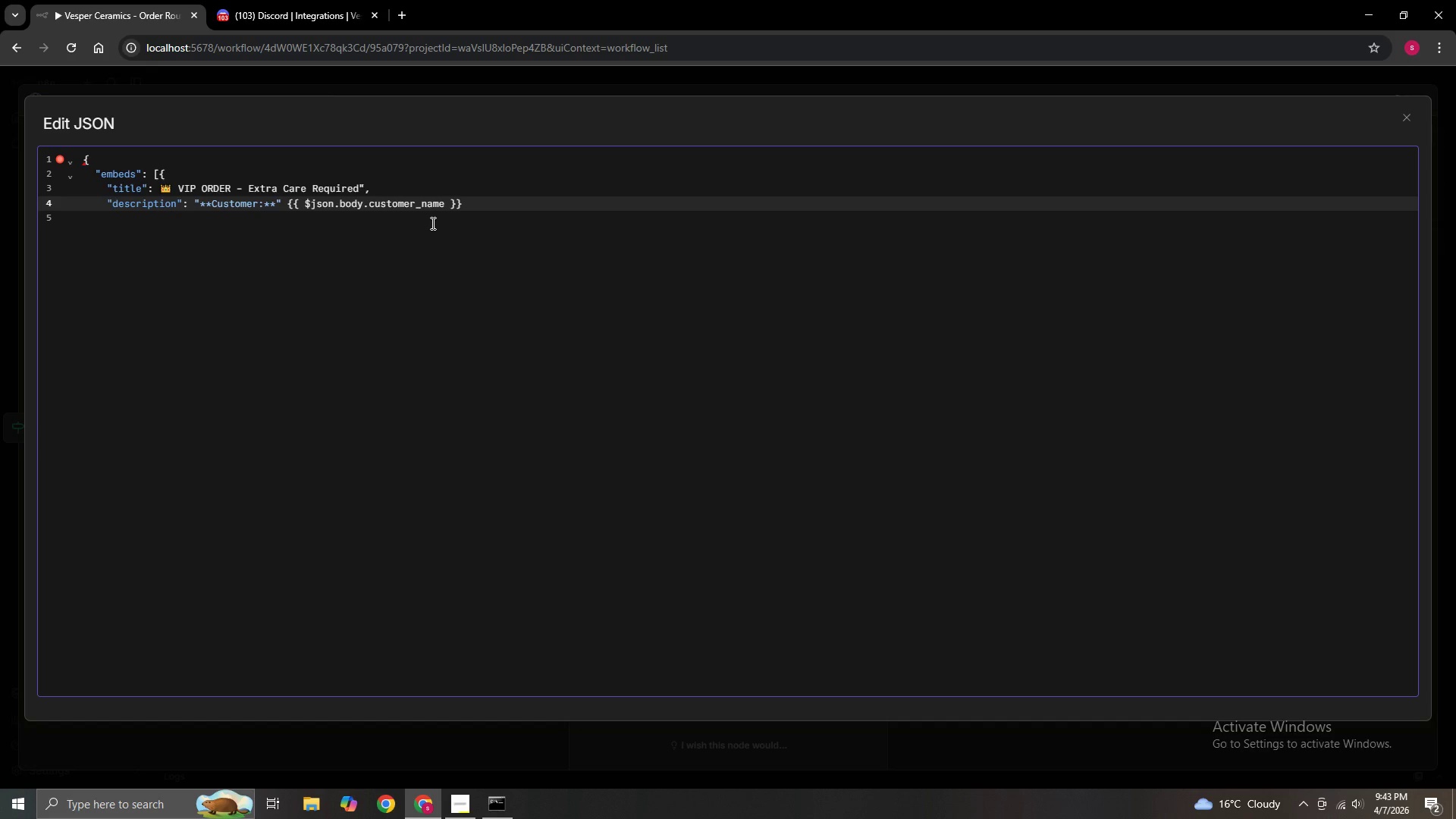 
key(ArrowRight)
 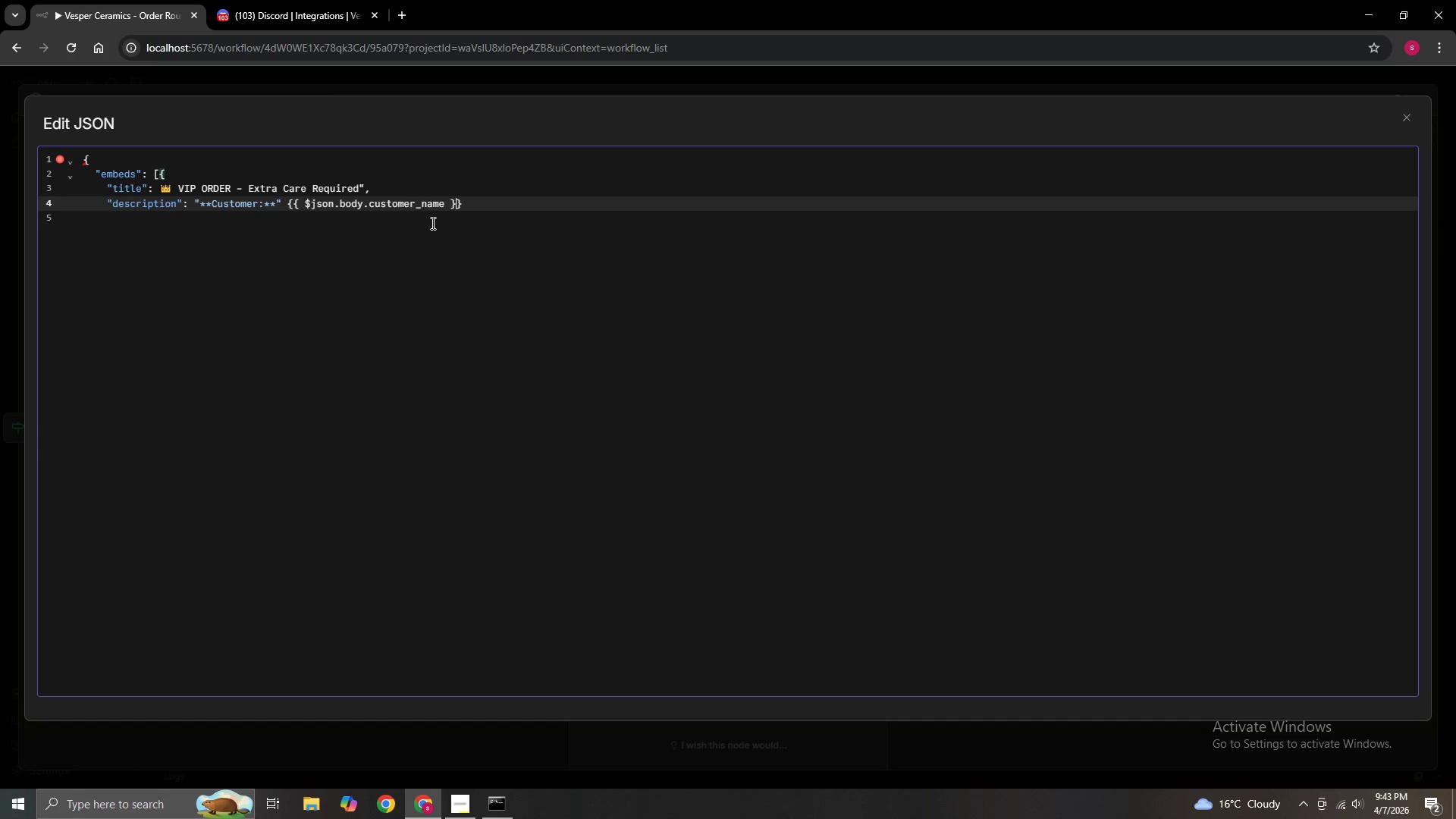 
key(ArrowRight)
 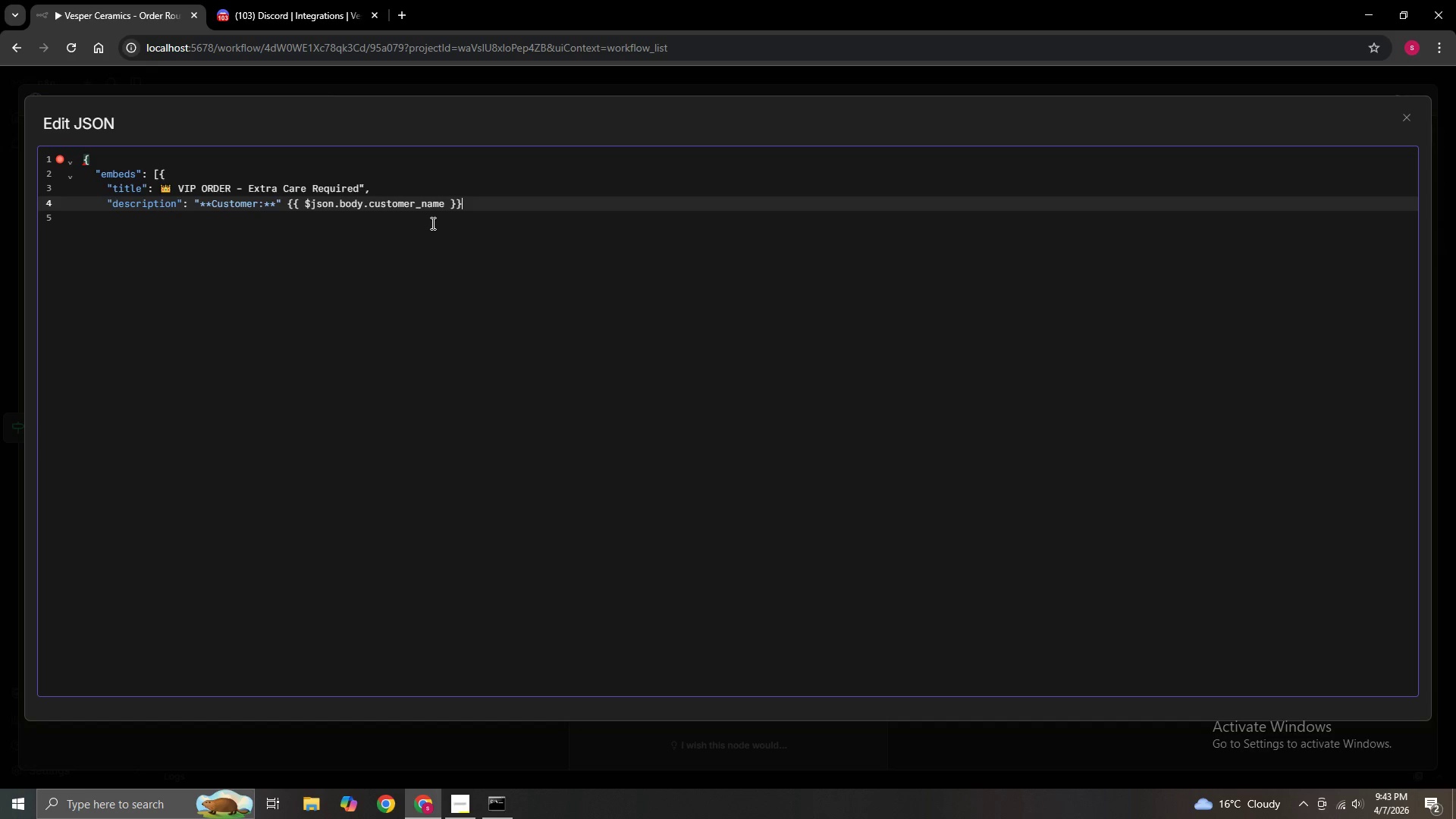 
key(ArrowRight)
 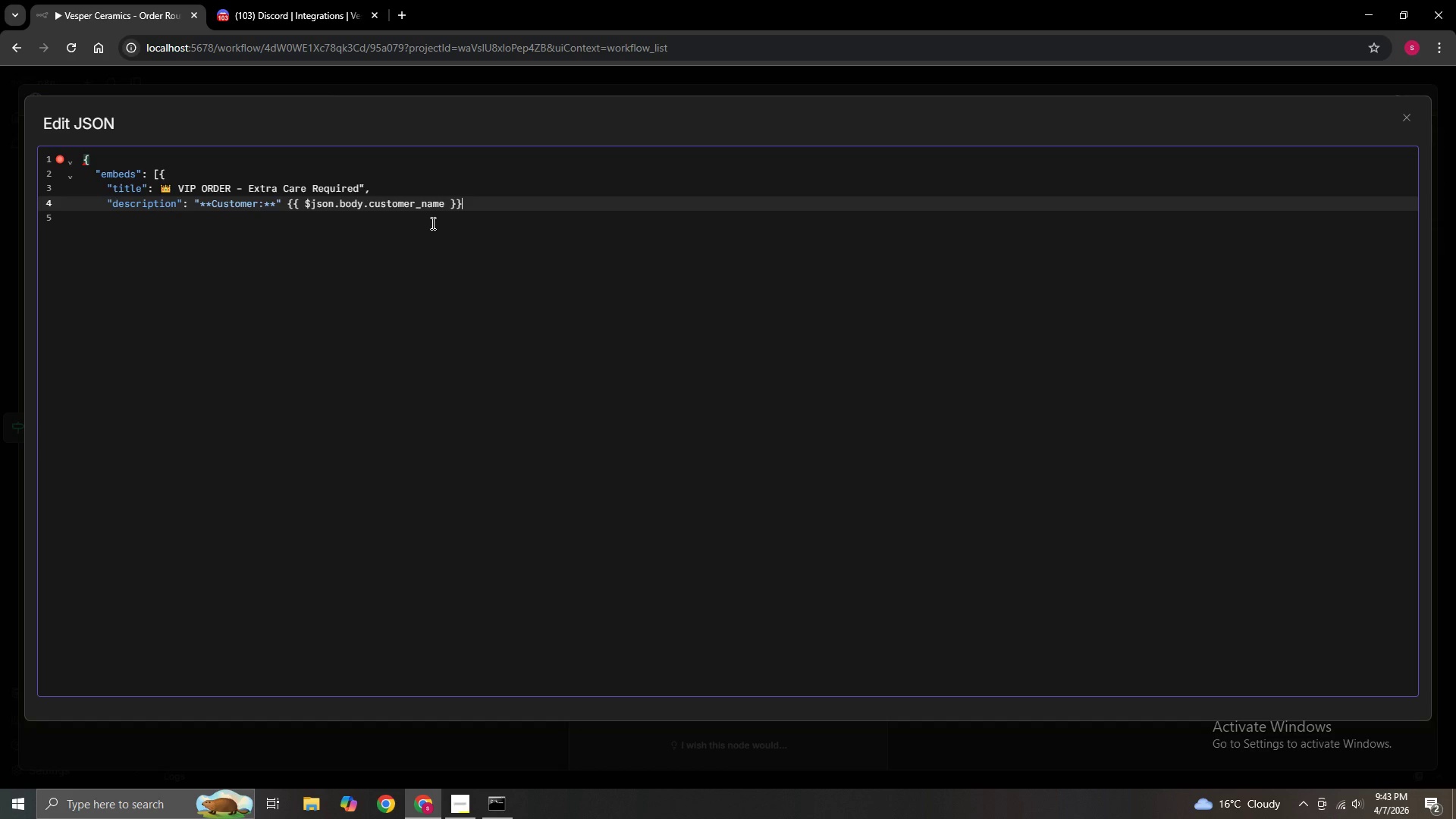 
key(Backslash)
 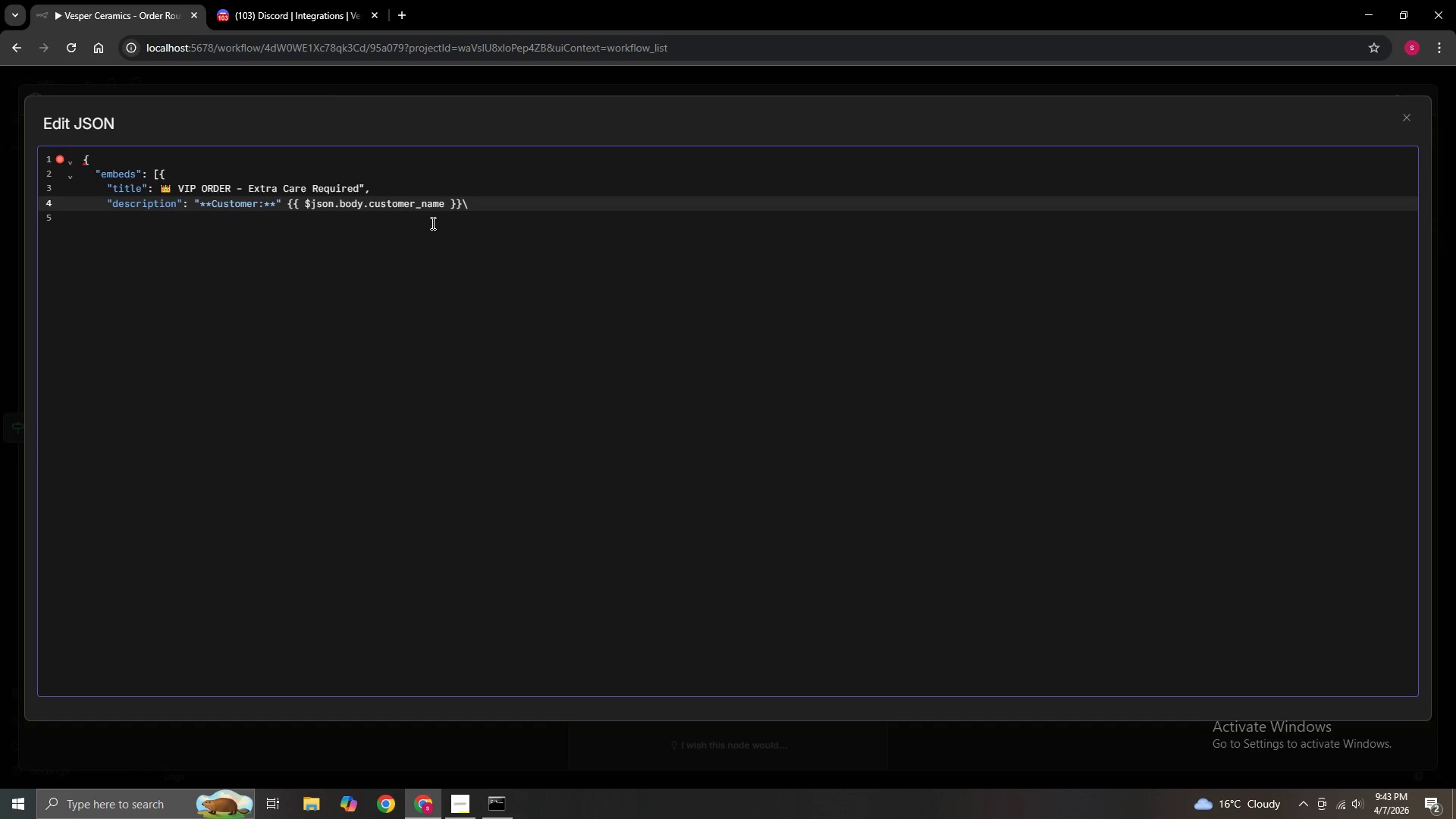 
key(N)
 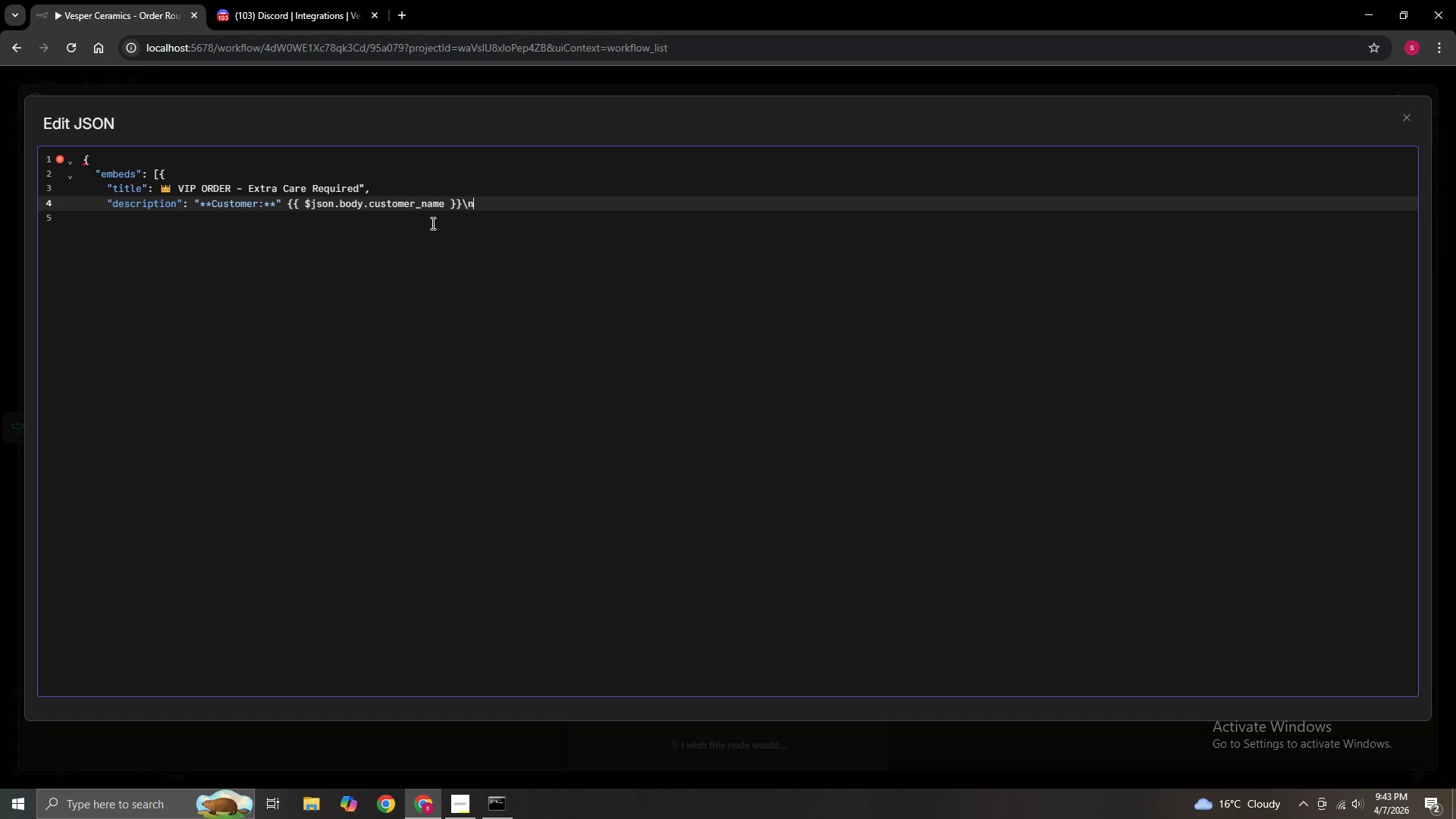 
key(NumpadMultiply)
 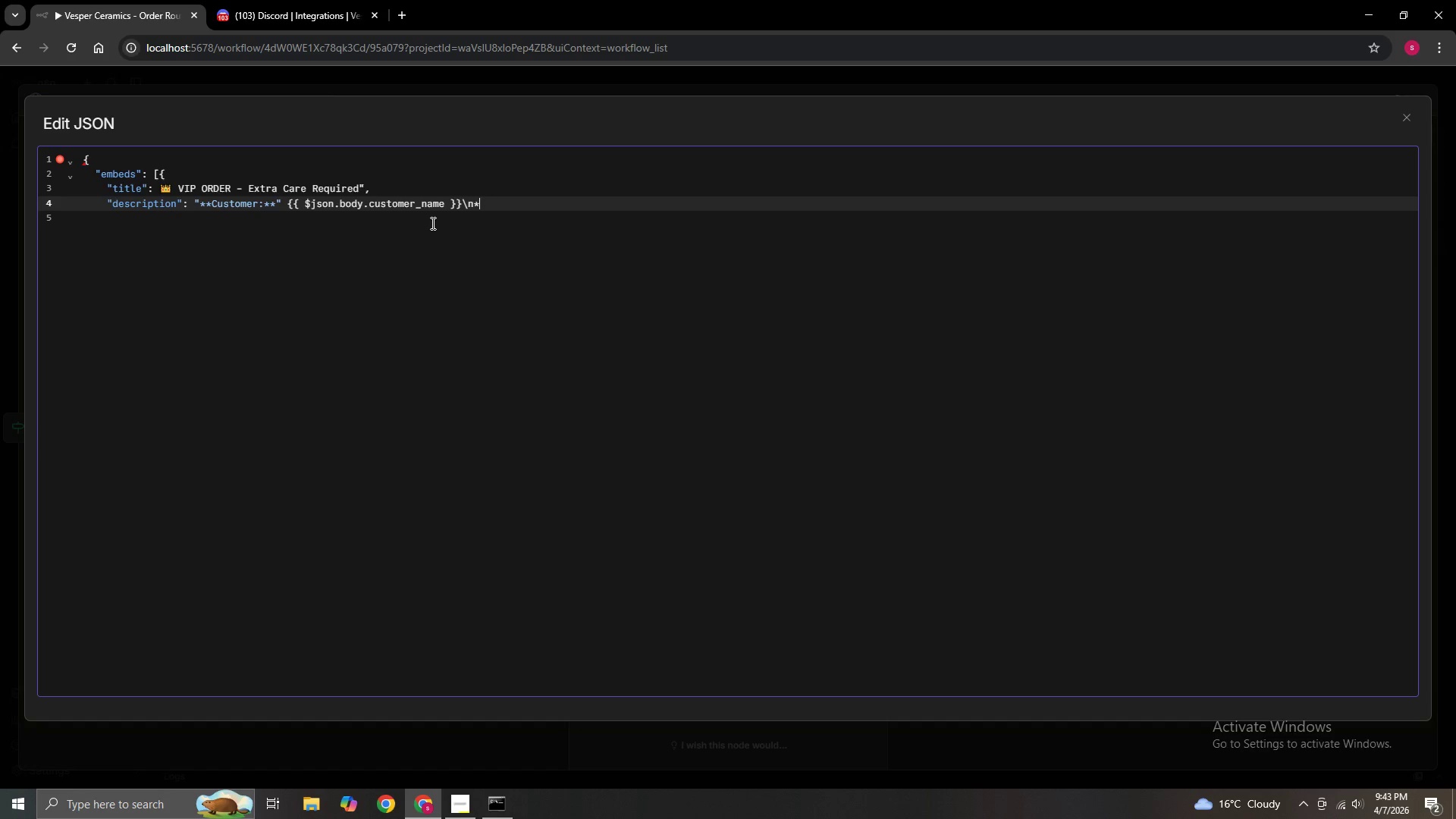 
key(NumpadMultiply)
 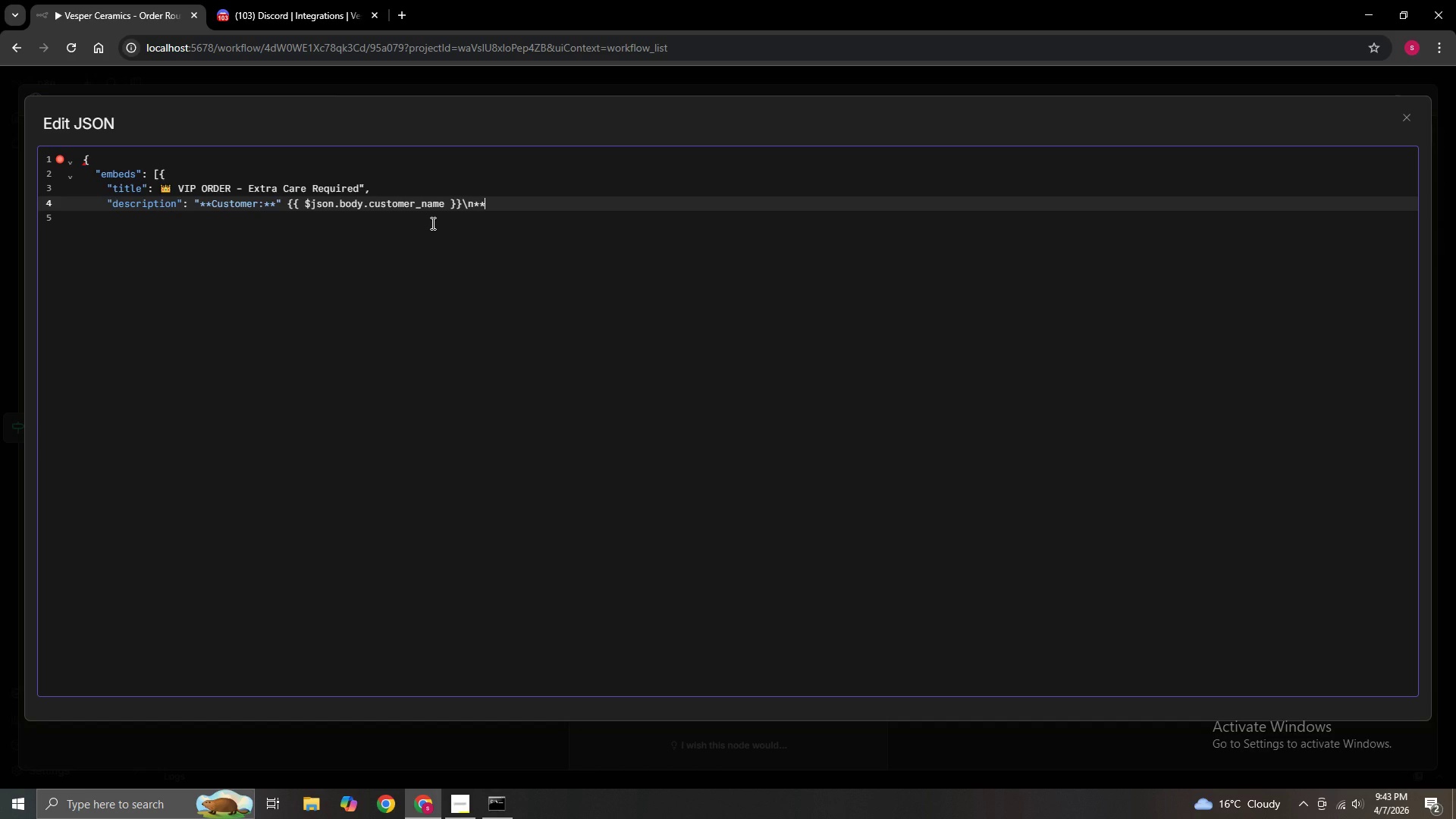 
type(Order:** {{)
 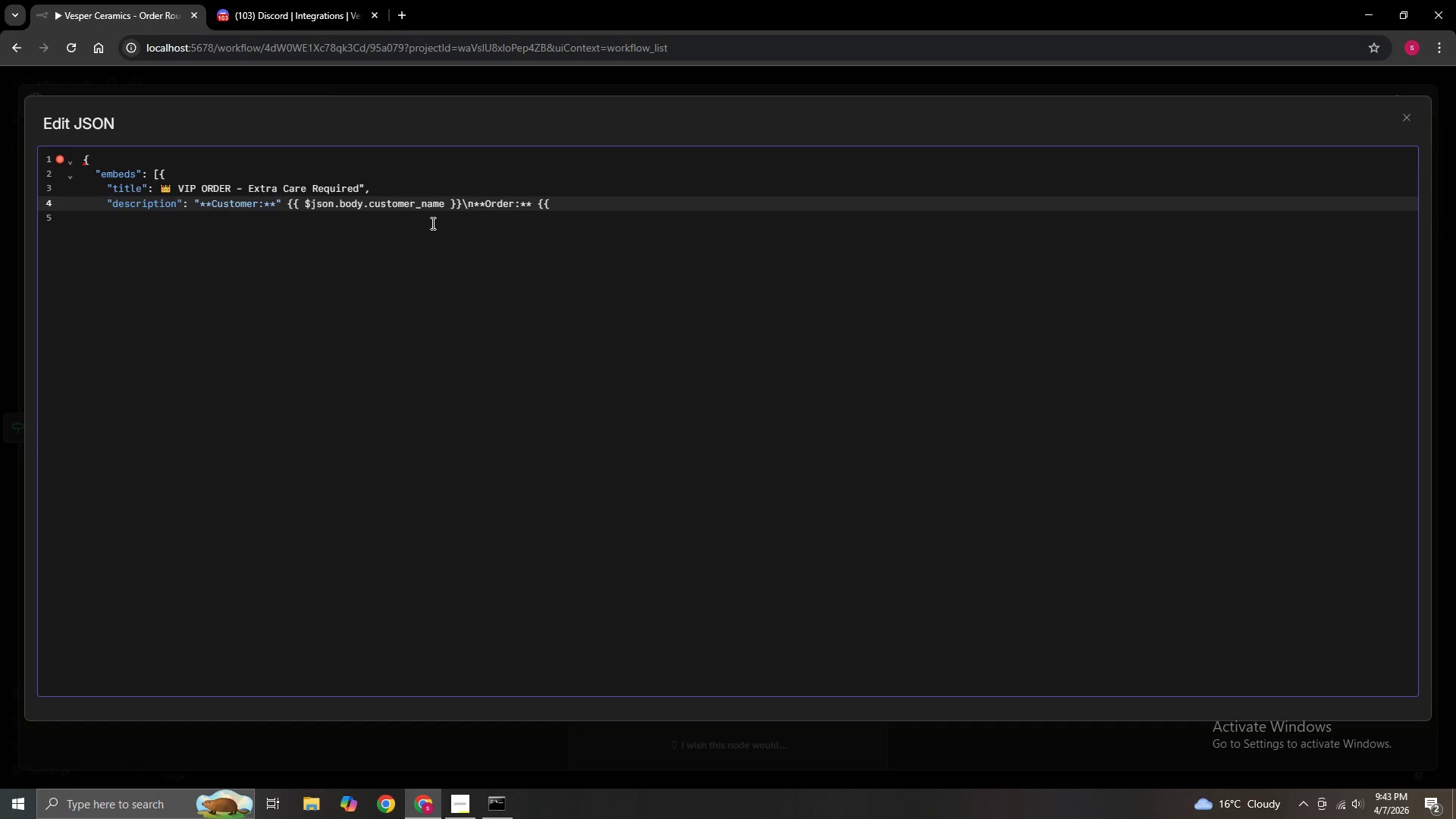 
wait(9.11)
 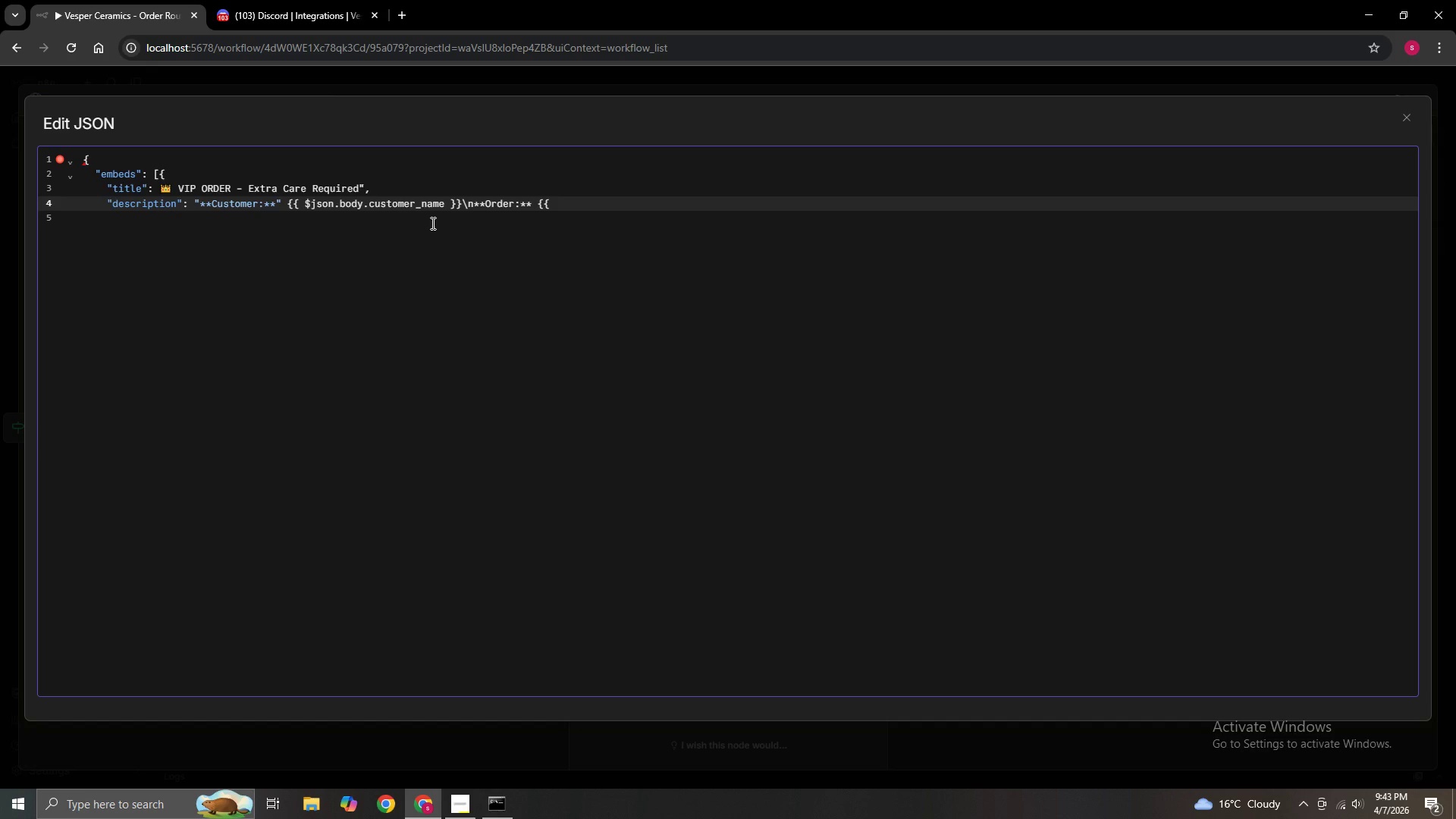 
key(Shift+BracketRight)
 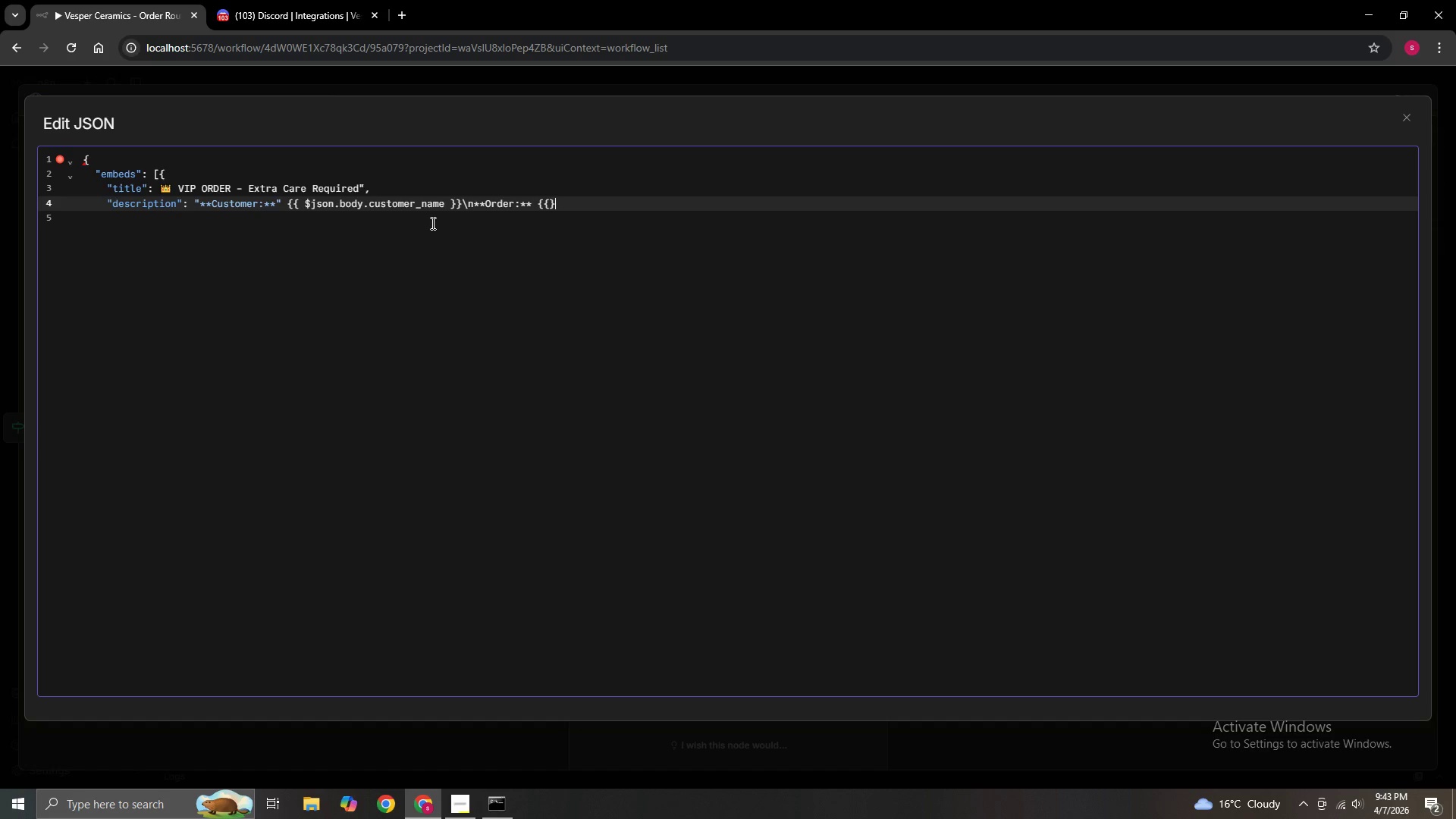 
key(Shift+BracketRight)
 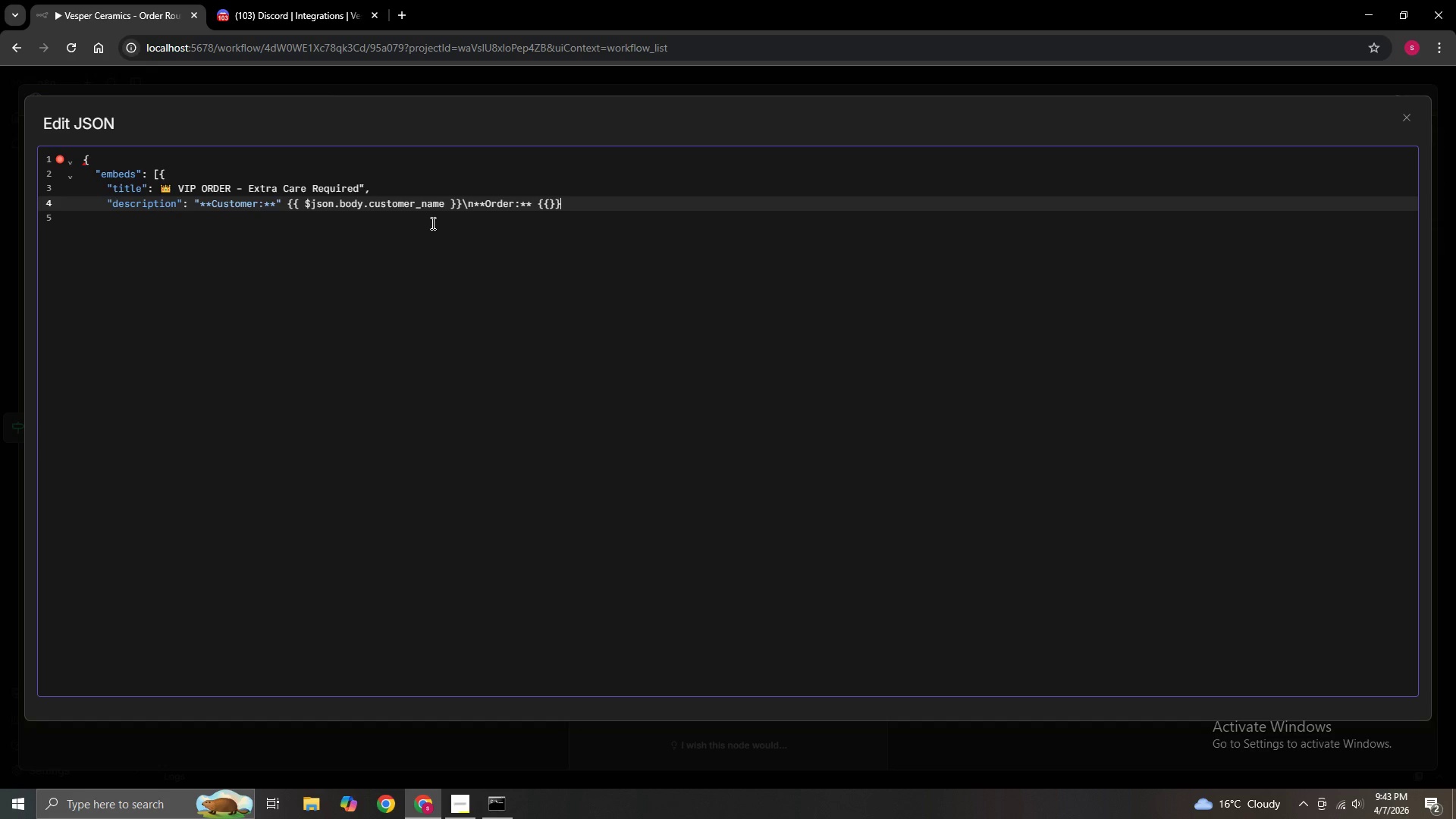 
key(ArrowLeft)
 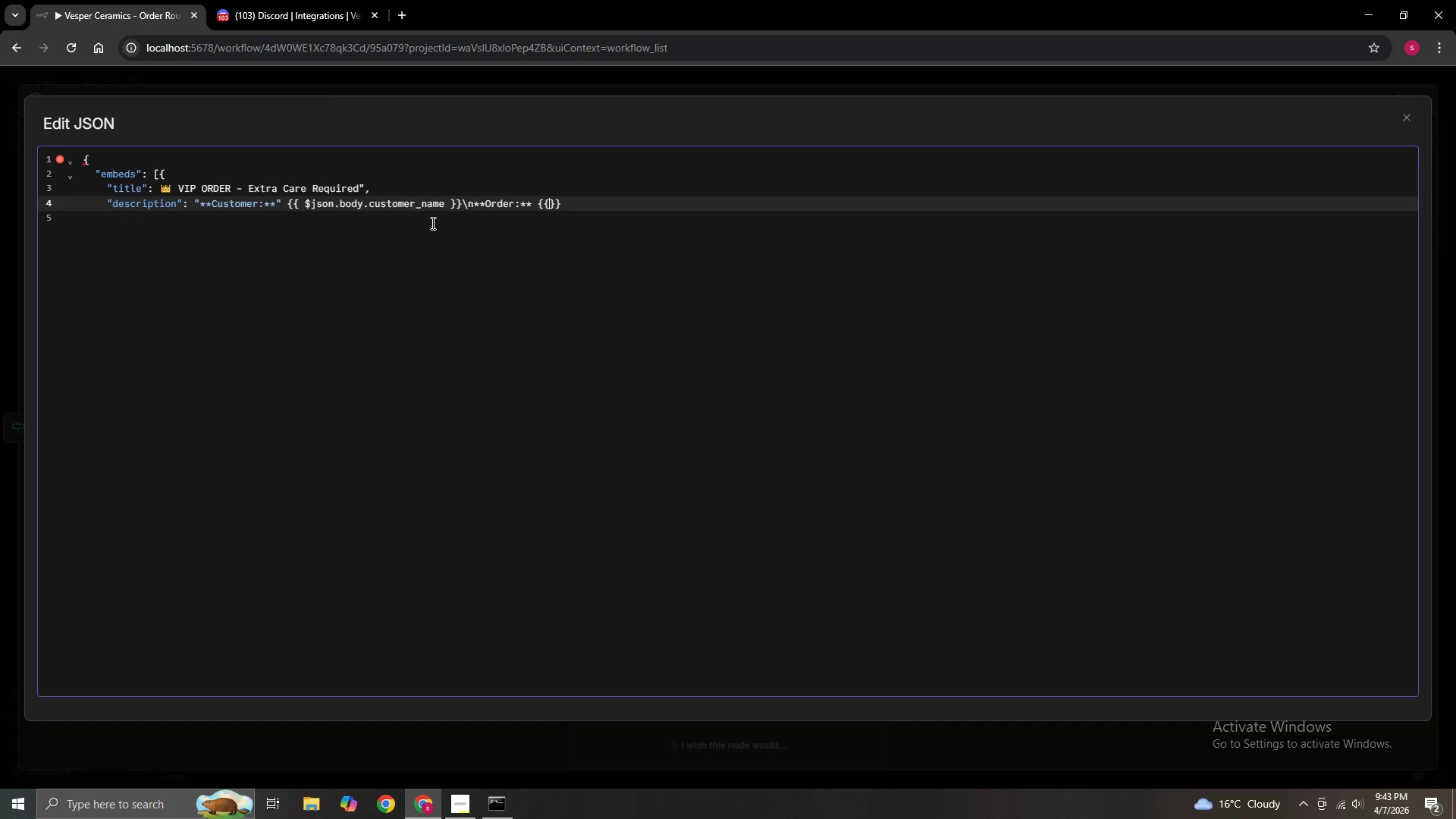 
key(ArrowLeft)
 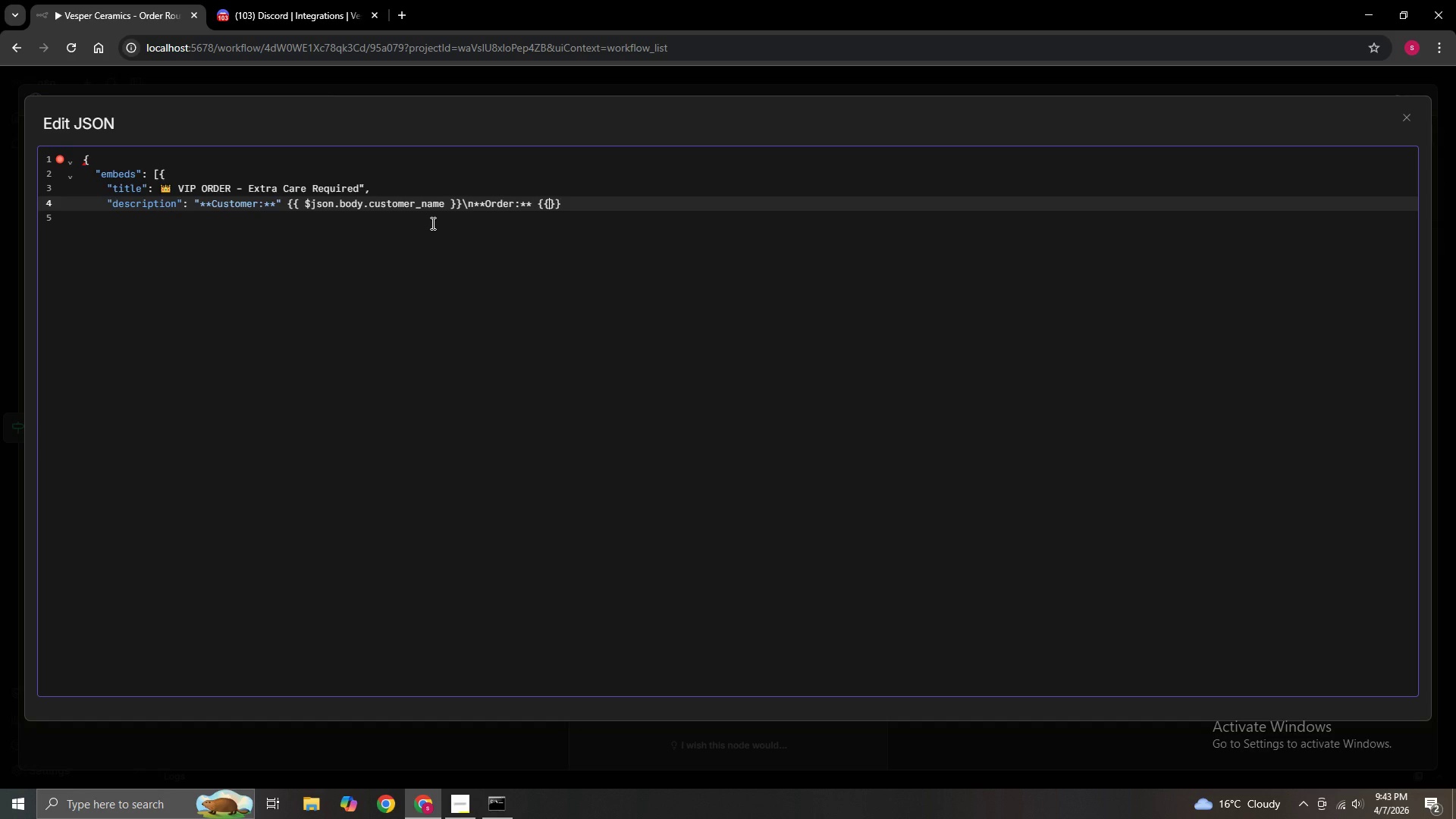 
key(Space)
 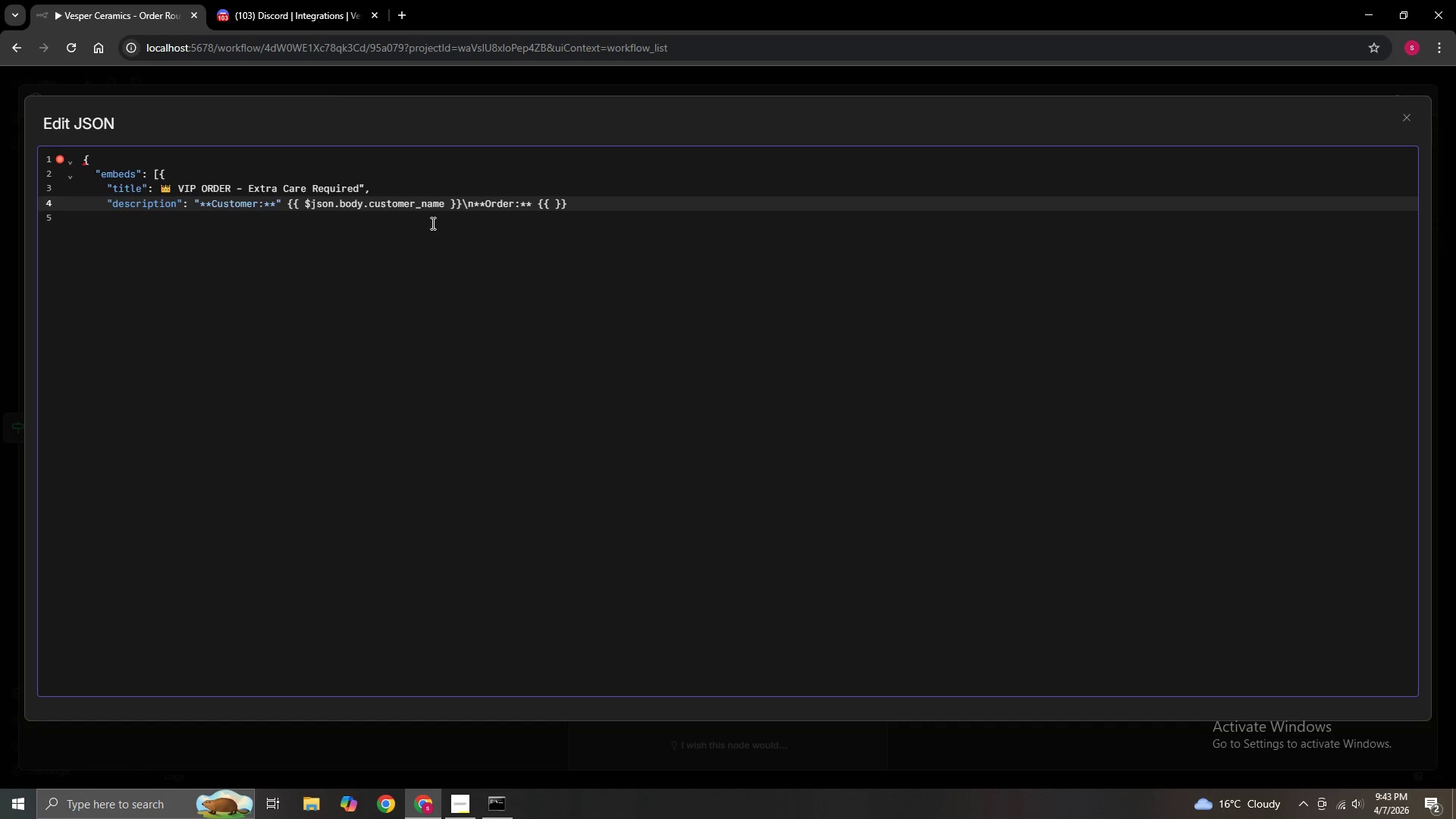 
key(ArrowLeft)
 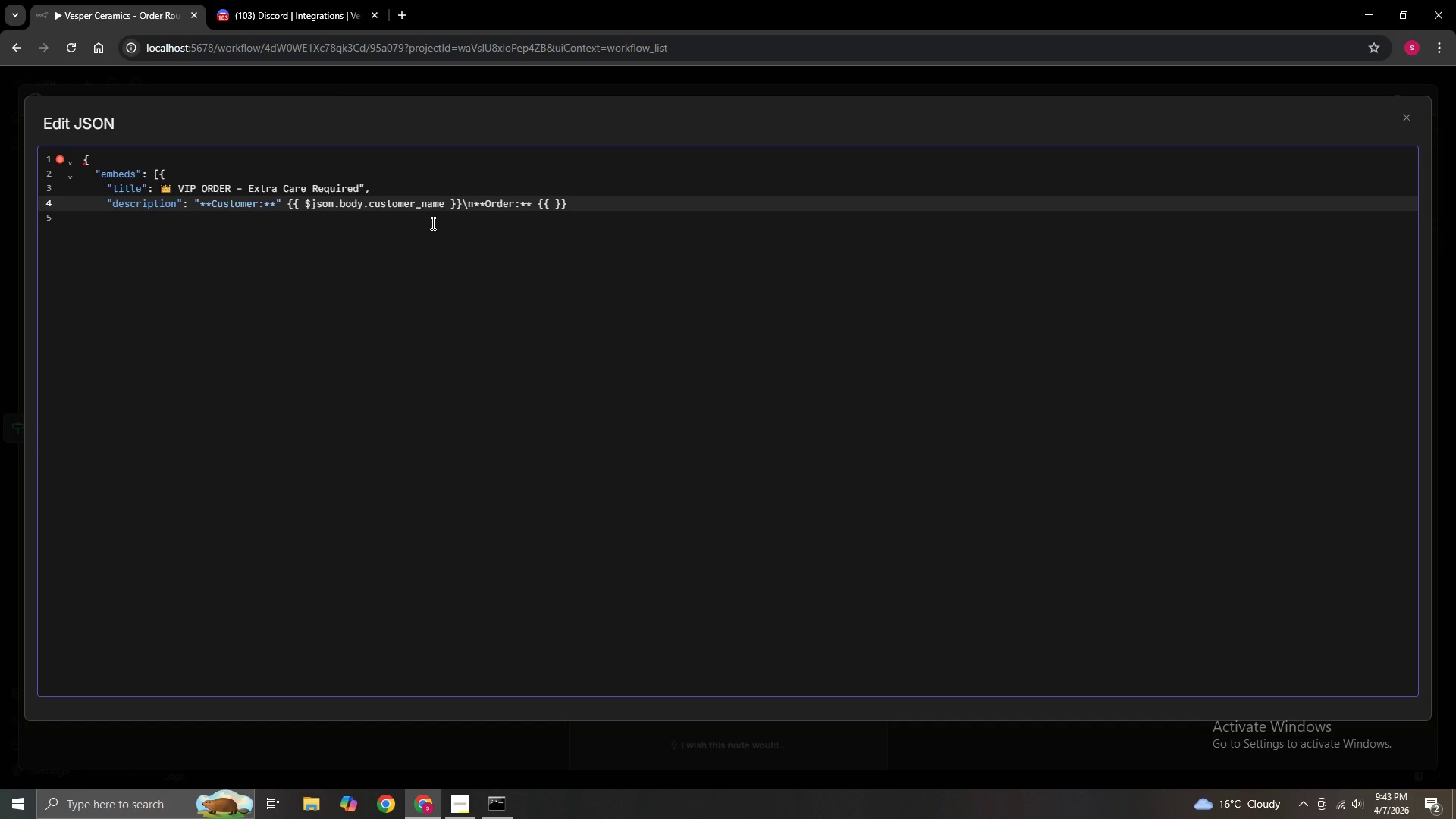 
key(ArrowRight)
 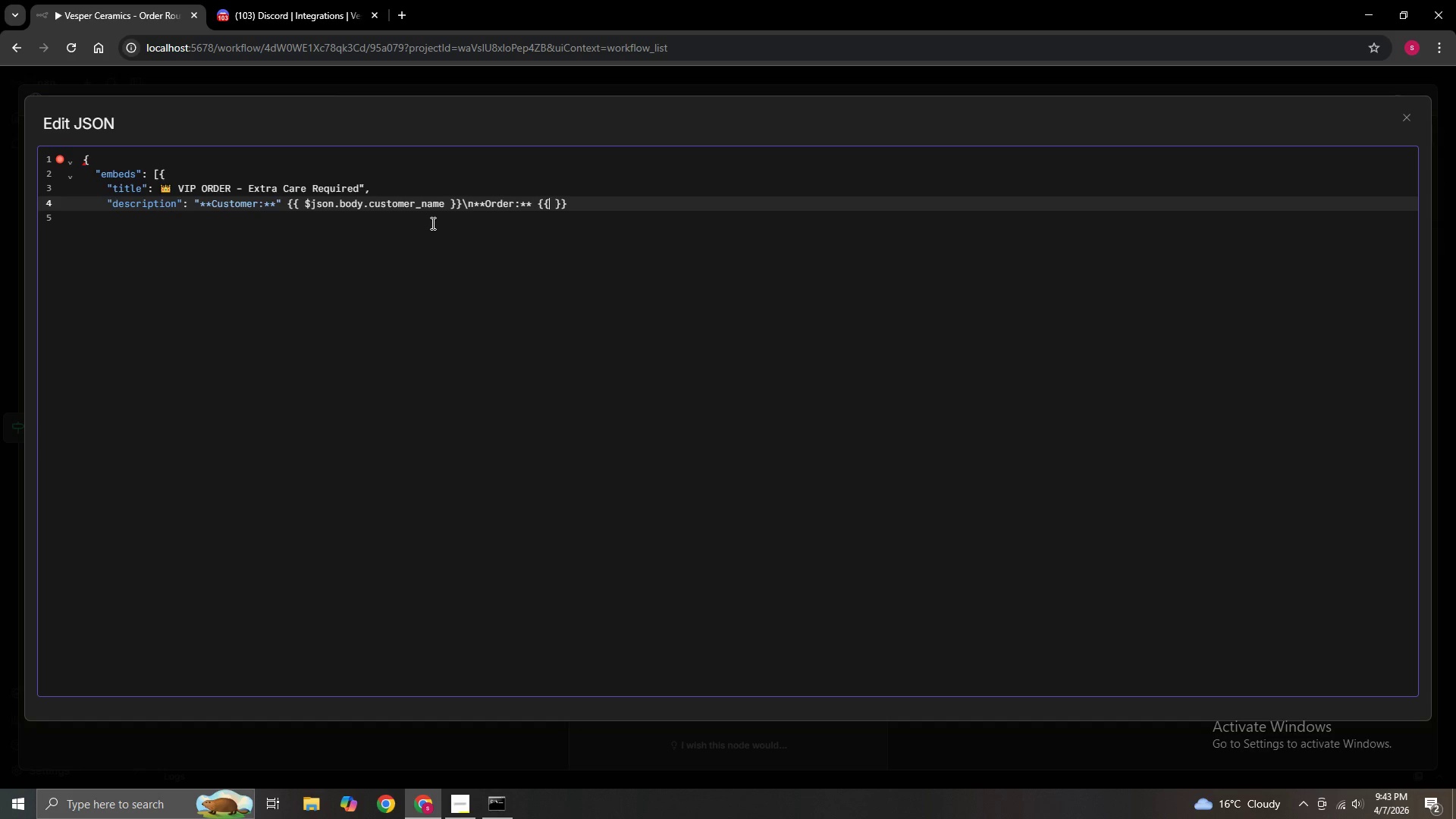 
key(ArrowLeft)
 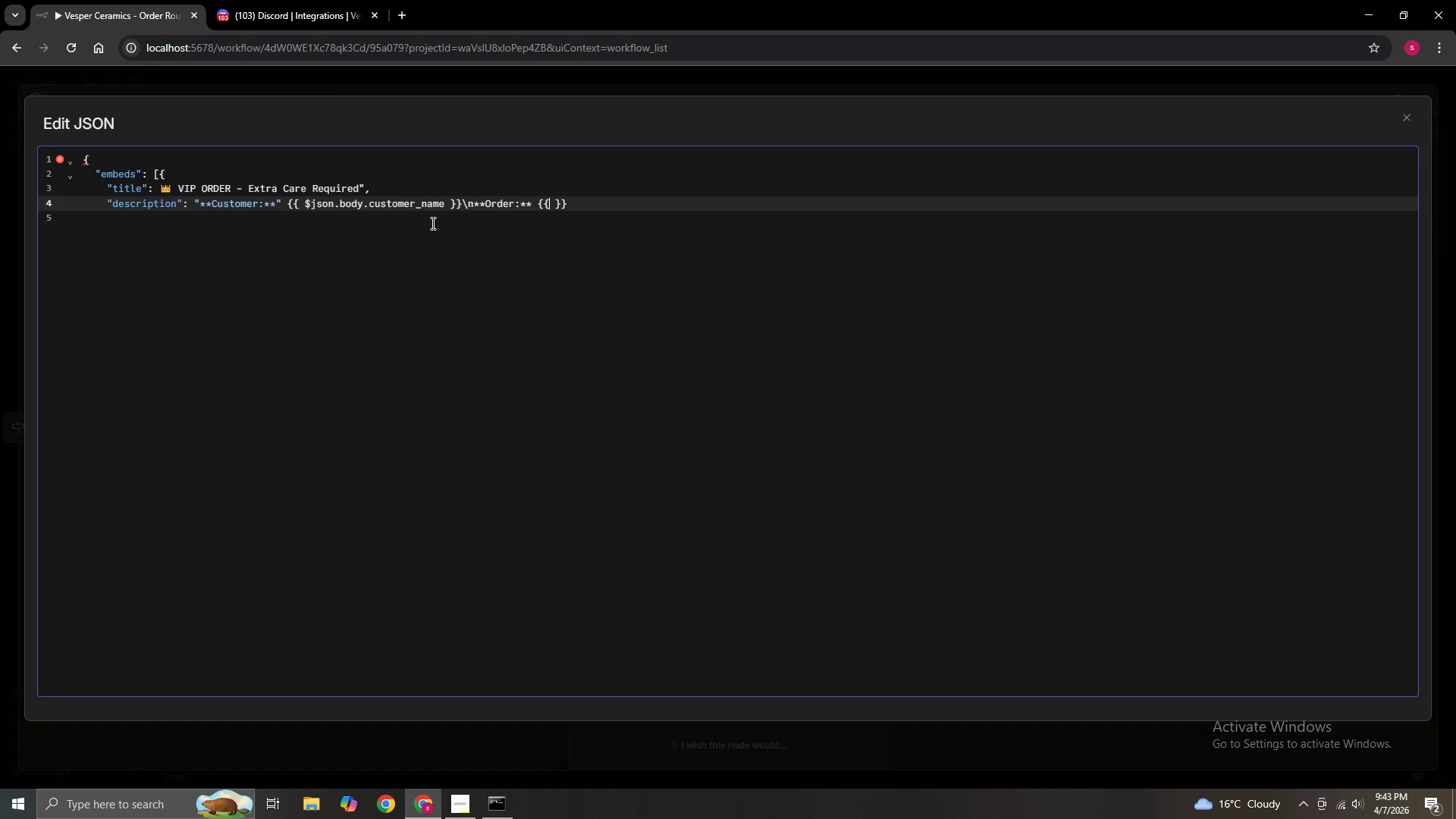 
type( $json.body.amoount)
key(Backspace)
key(Backspace)
key(Backspace)
key(Backspace)
type(unt)
 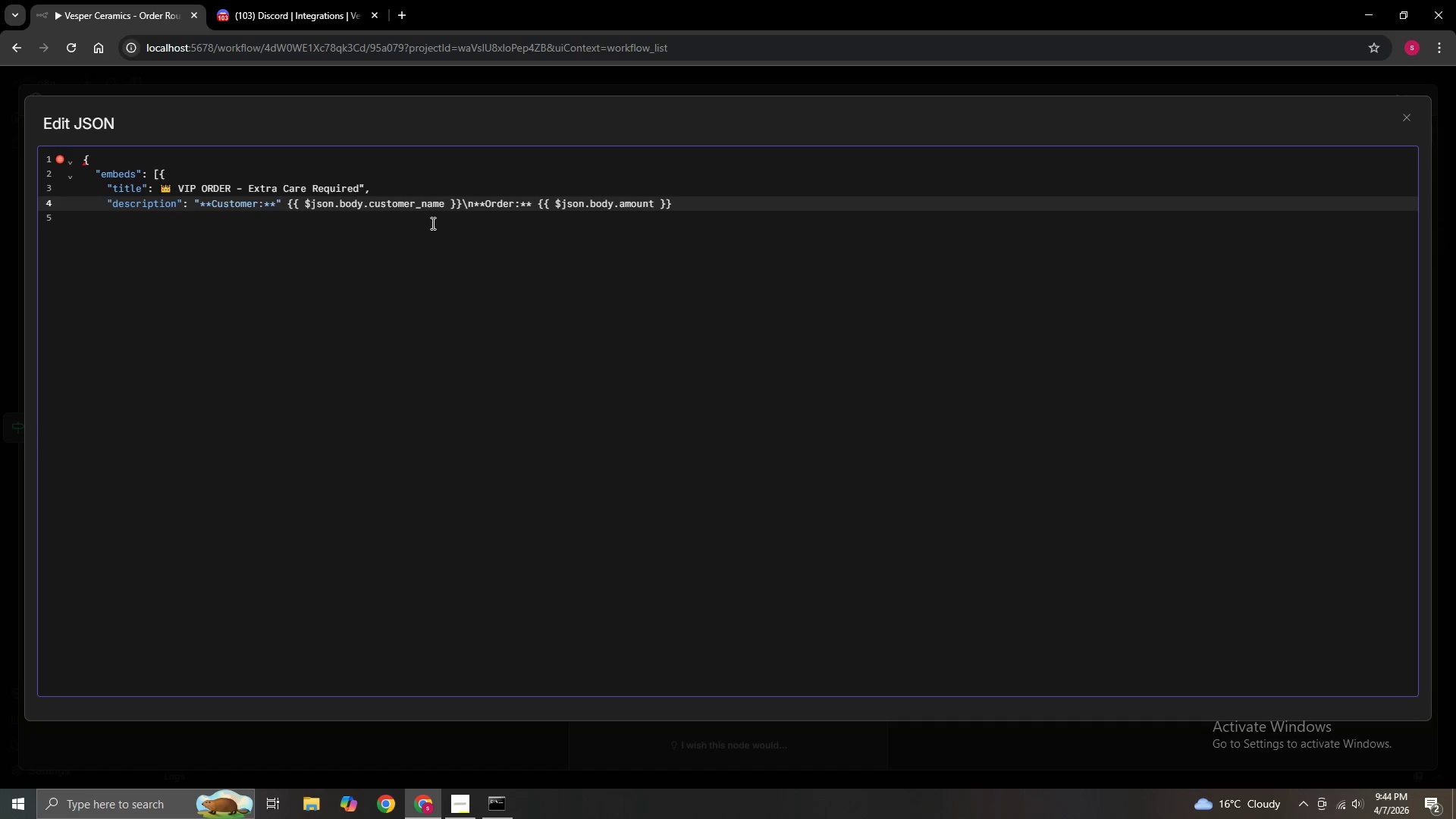 
key(ArrowRight)
 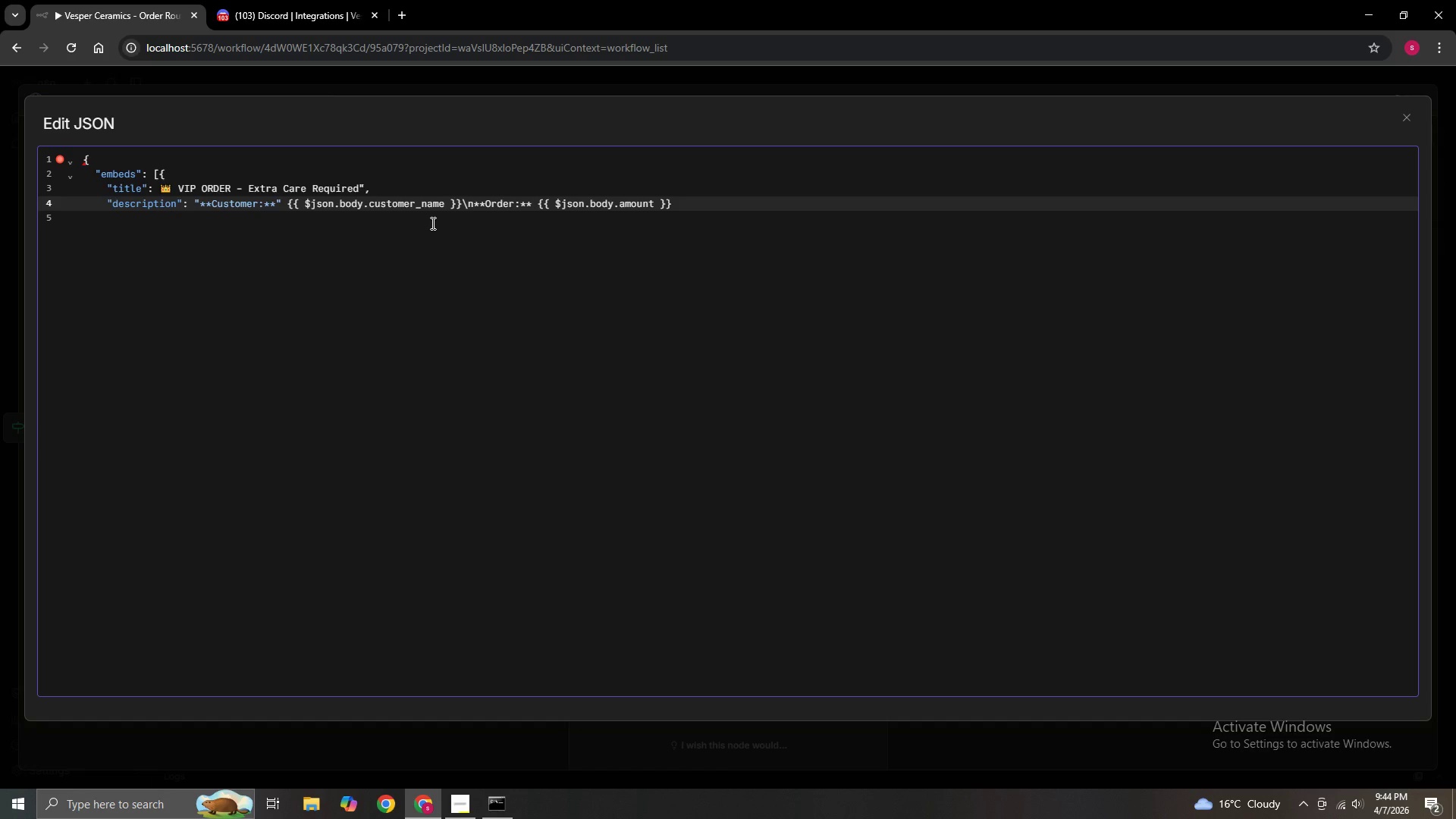 
key(ArrowRight)
 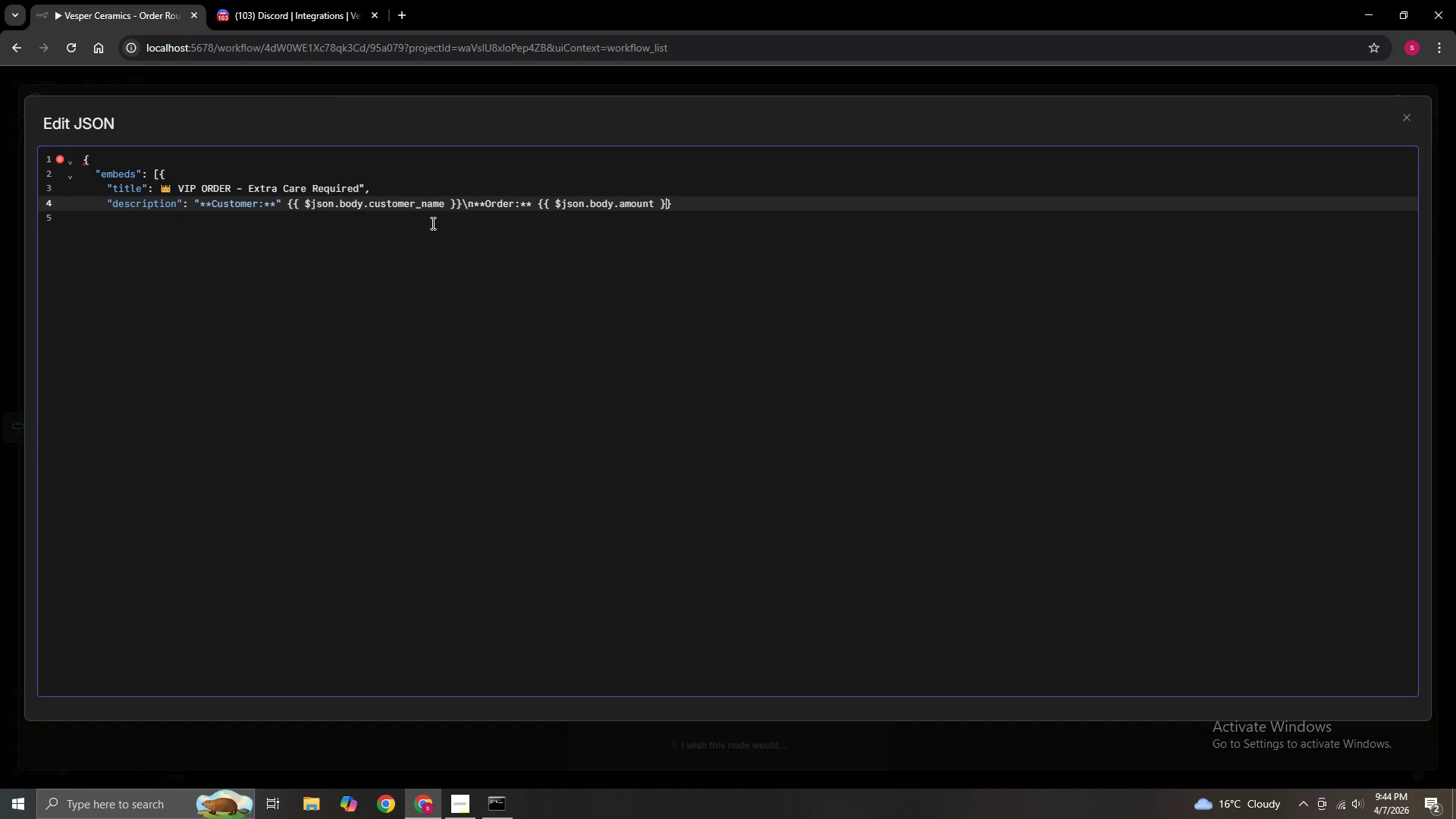 
key(ArrowRight)
 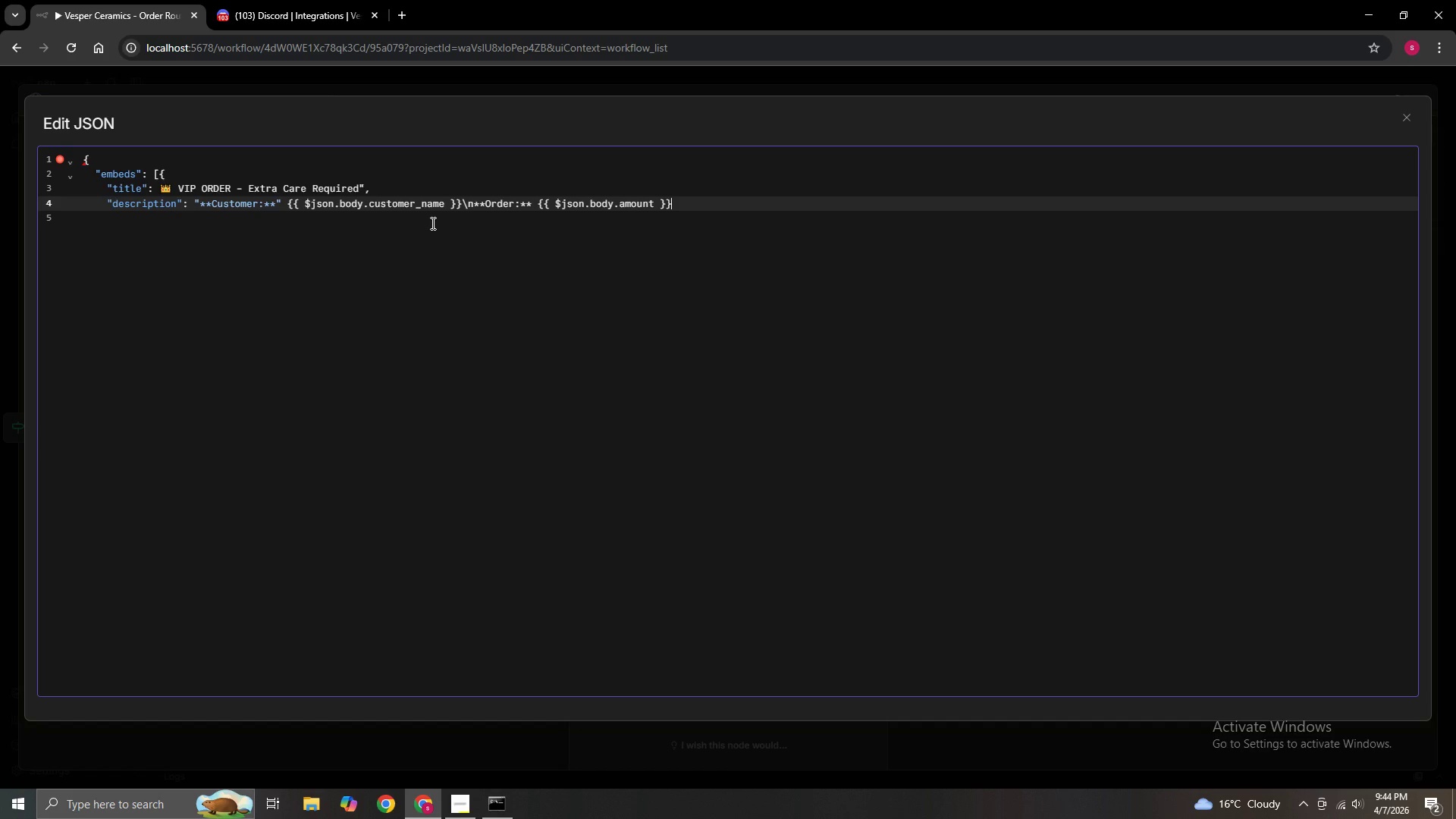 
type(\nOrder ID:**)
 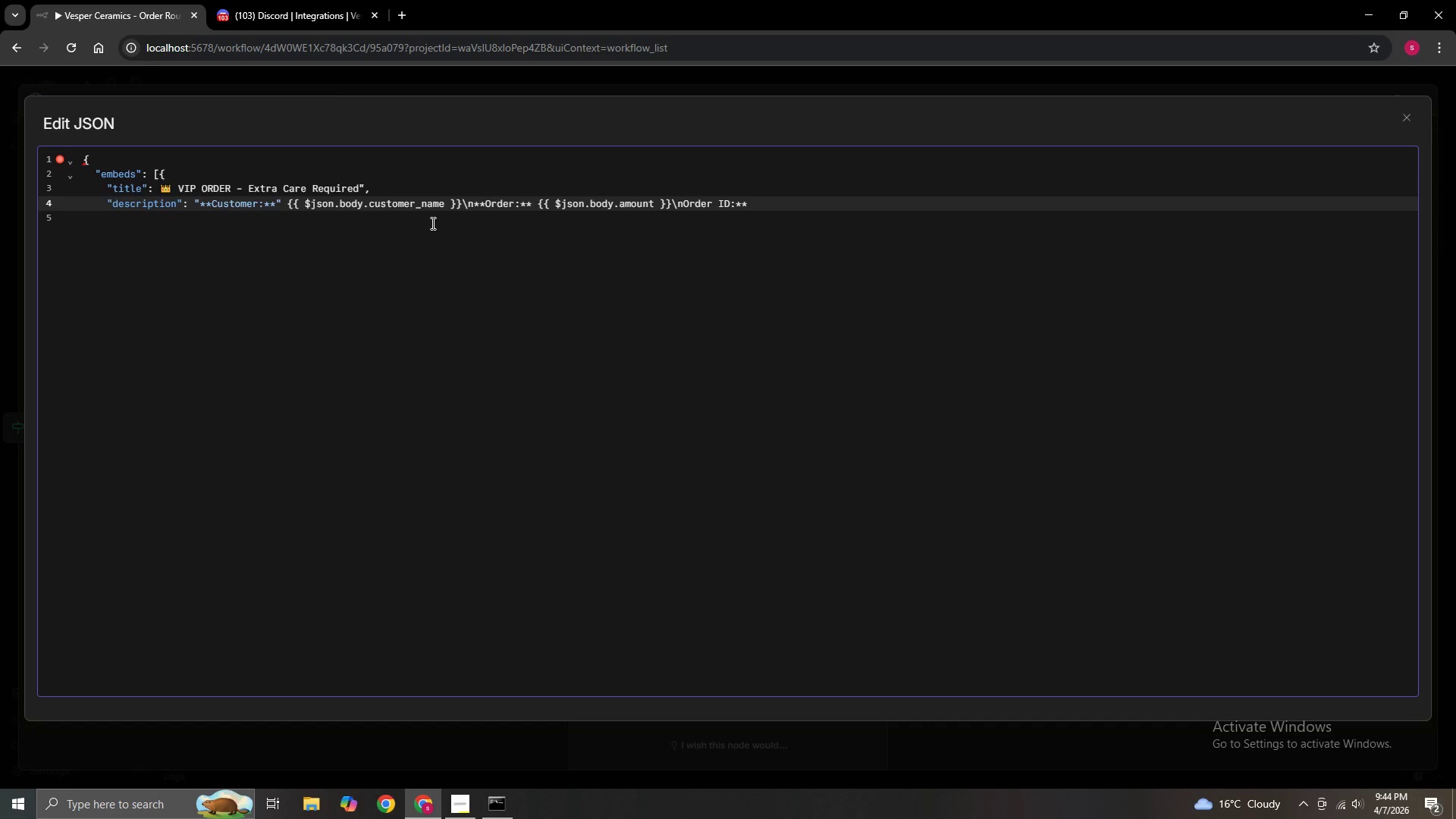 
key(Space)
 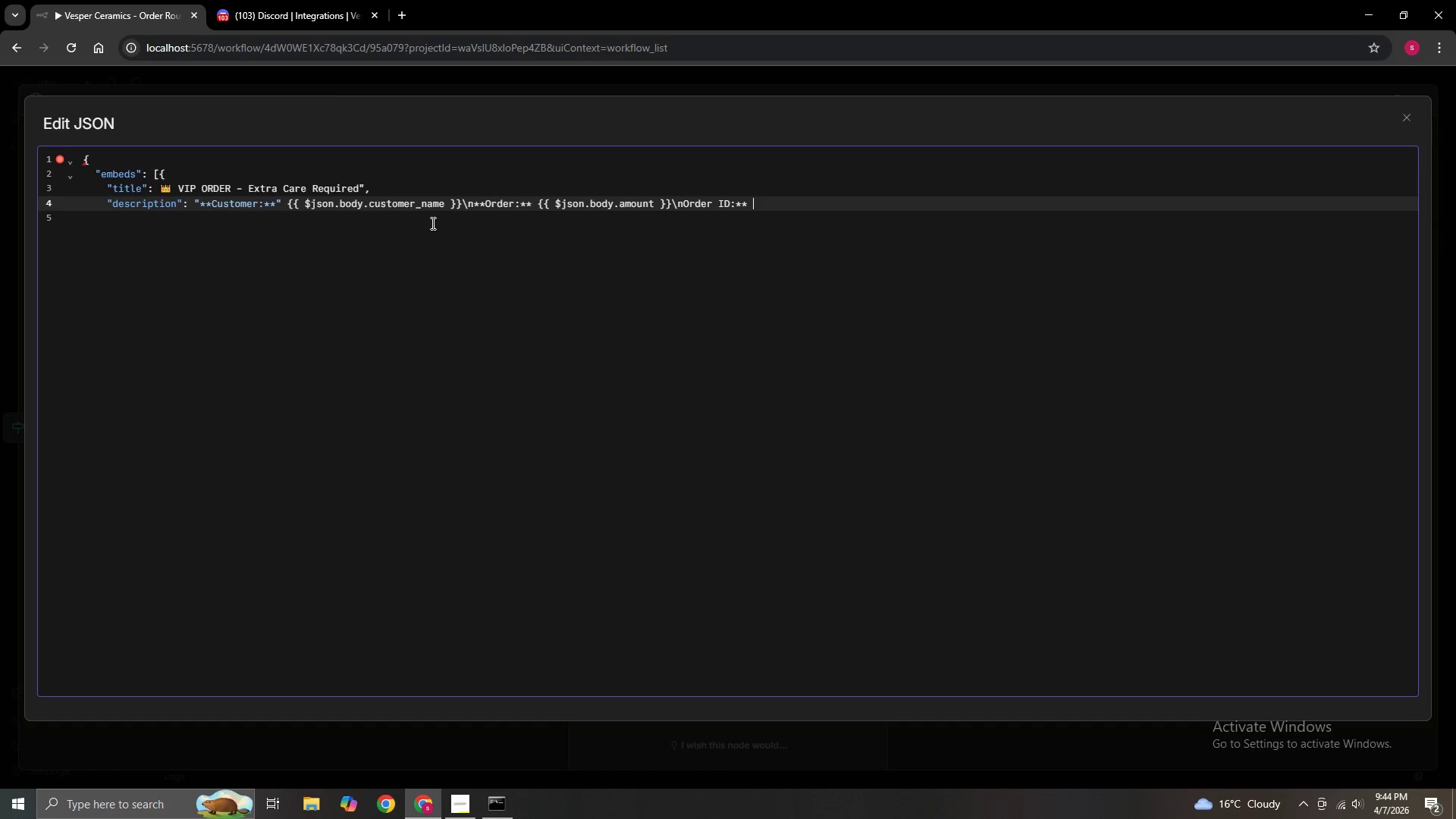 
key(Shift+BracketLeft)
 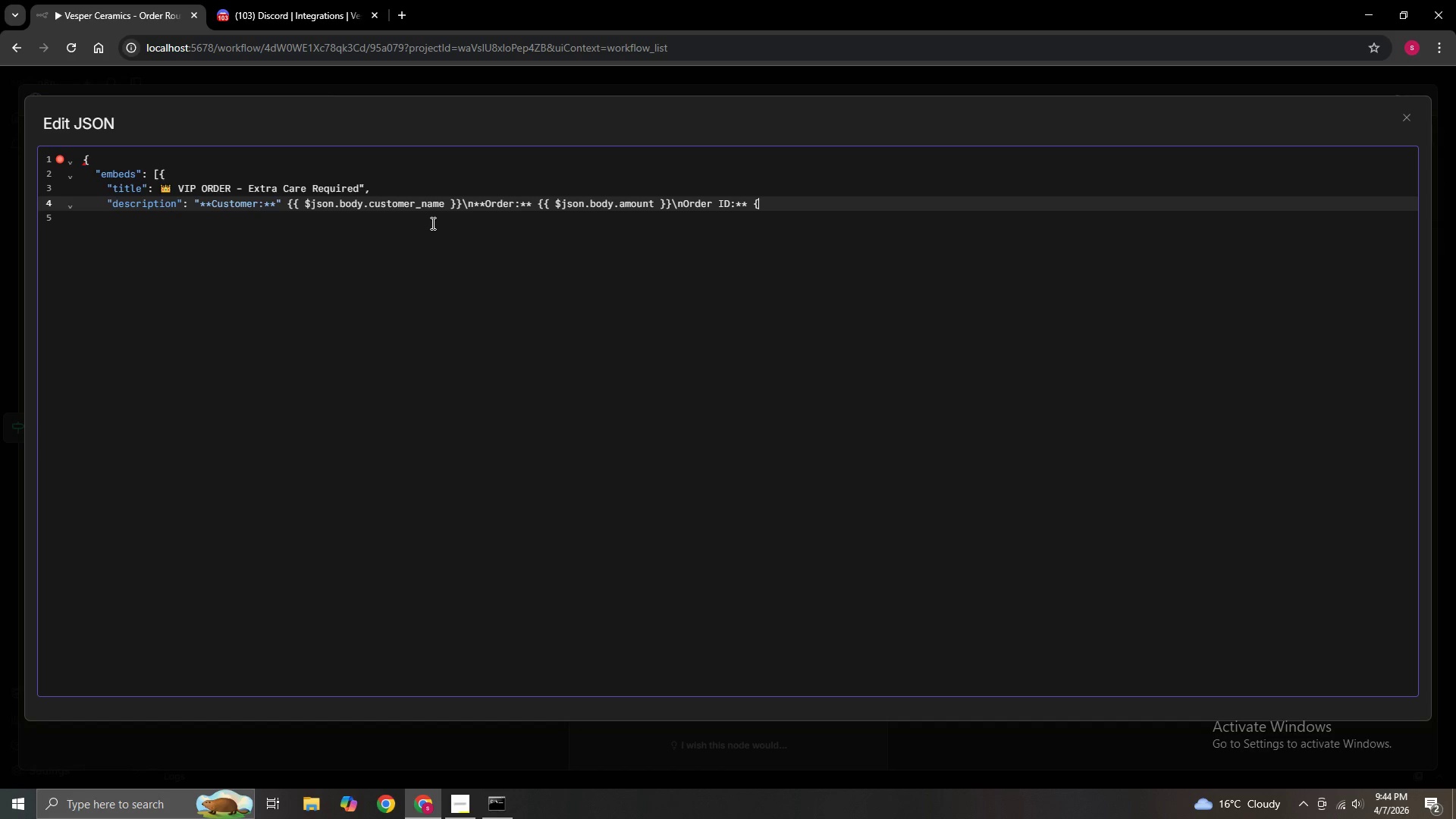 
key(Shift+BracketLeft)
 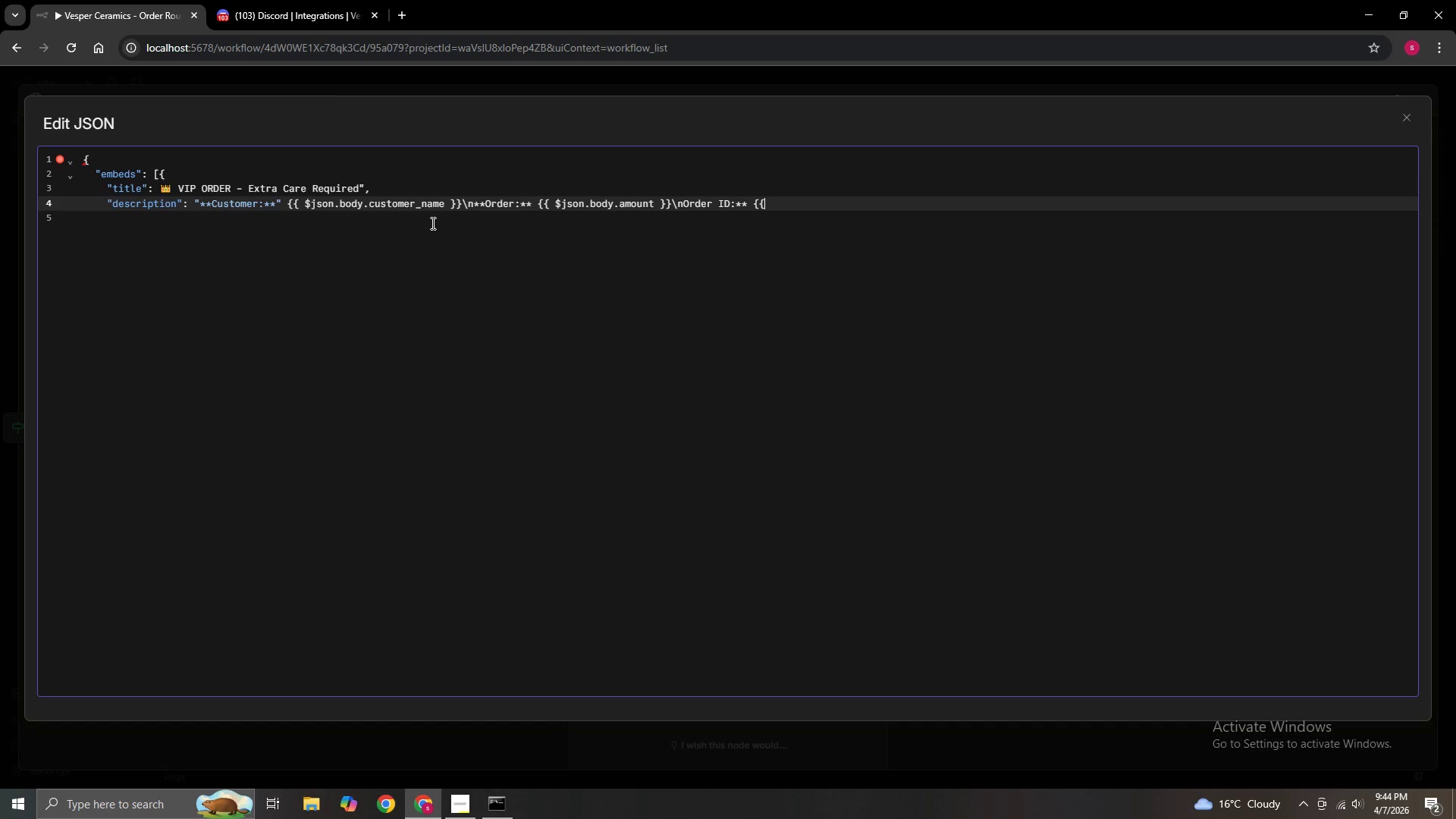 
key(Shift+BracketRight)
 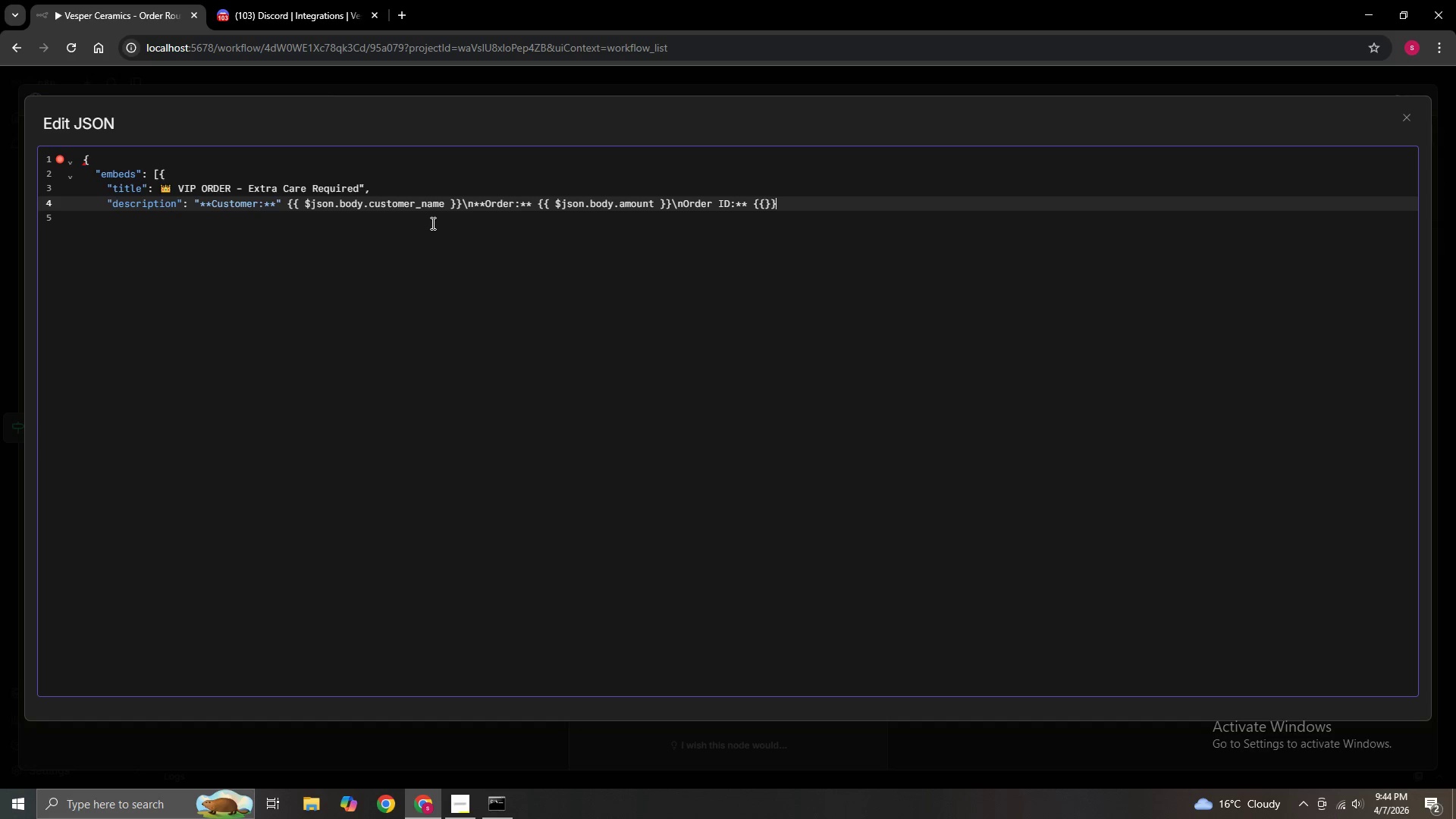 
key(Shift+BracketRight)
 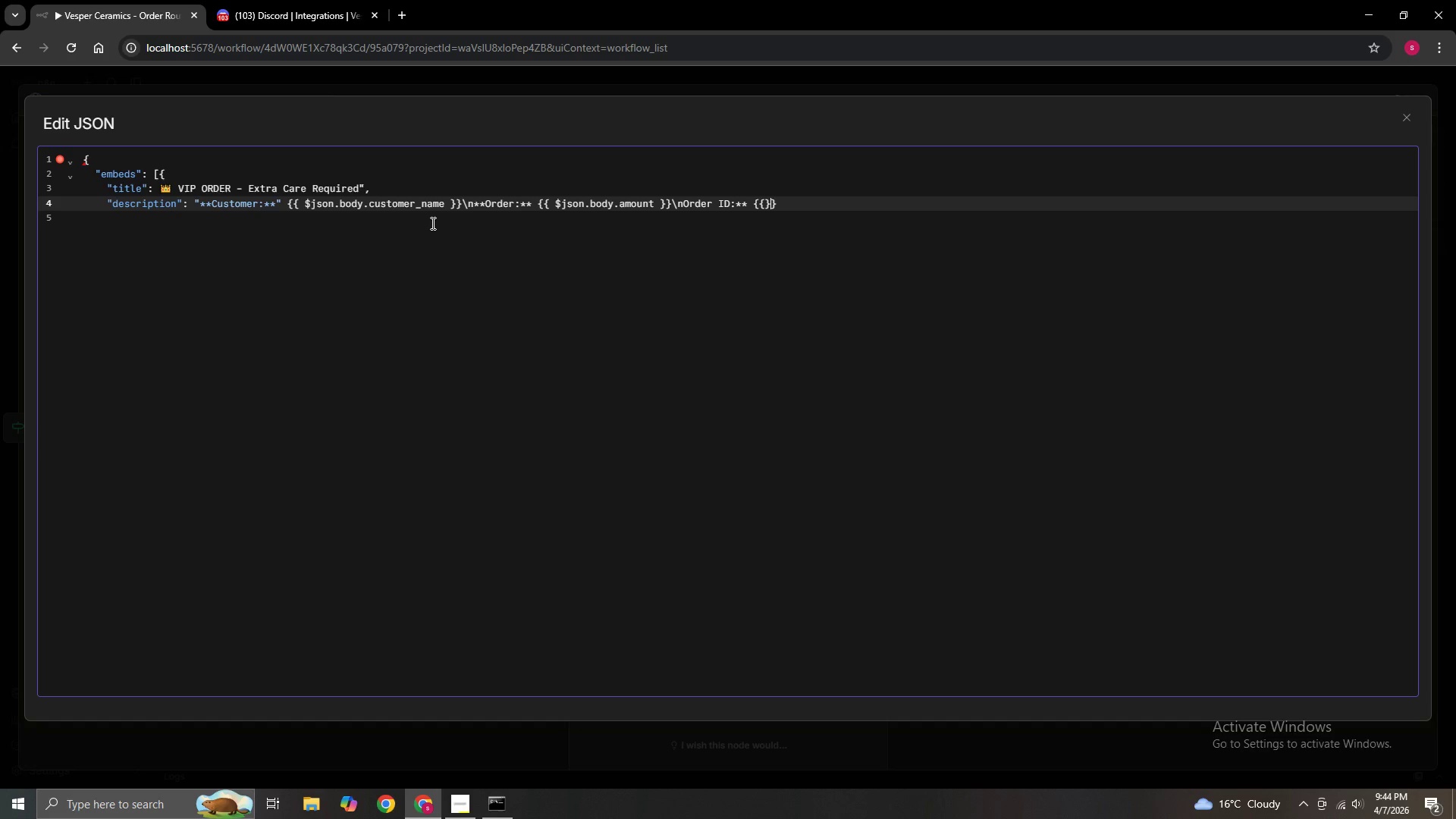 
key(ArrowLeft)
 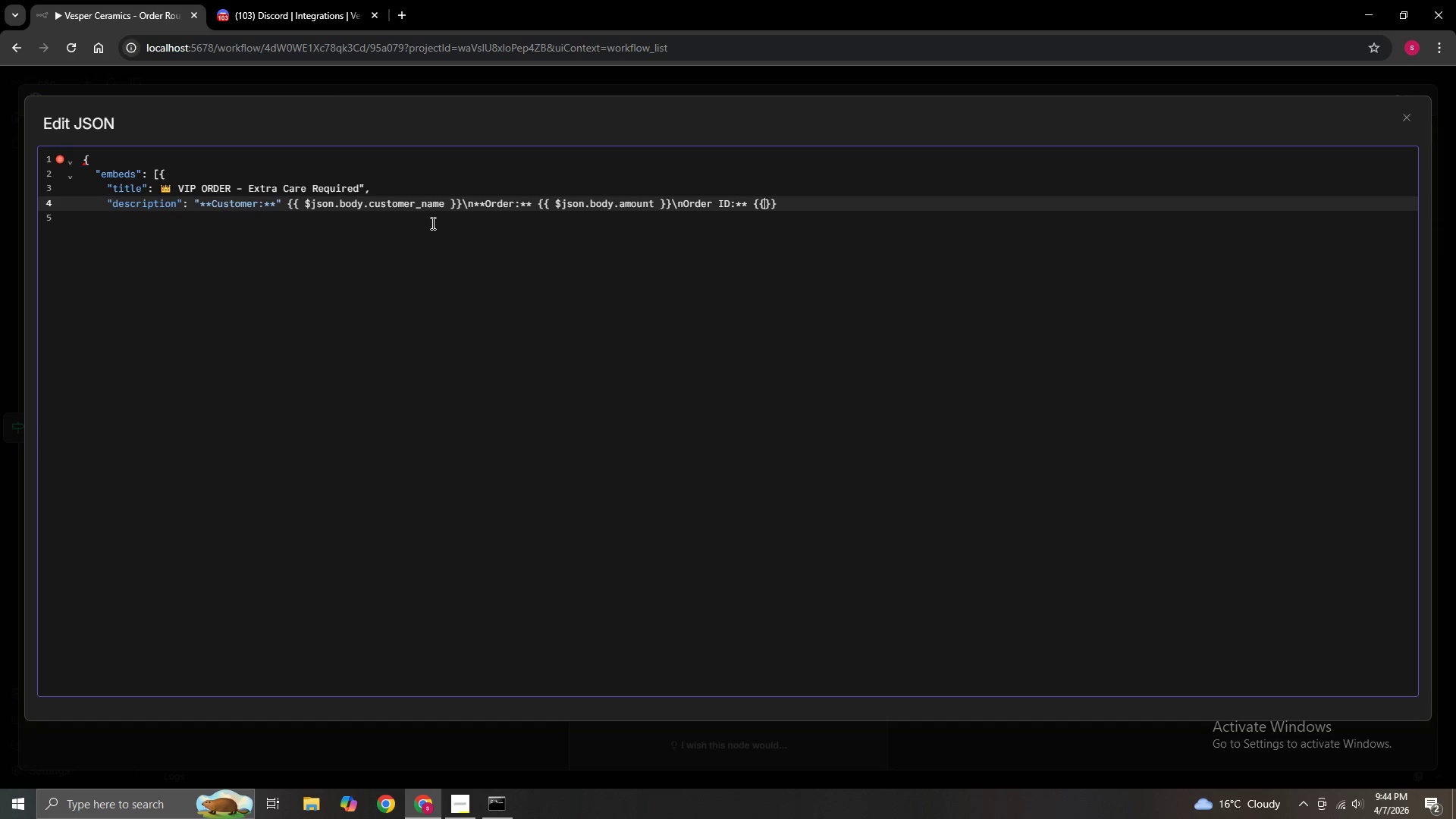 
key(ArrowLeft)
 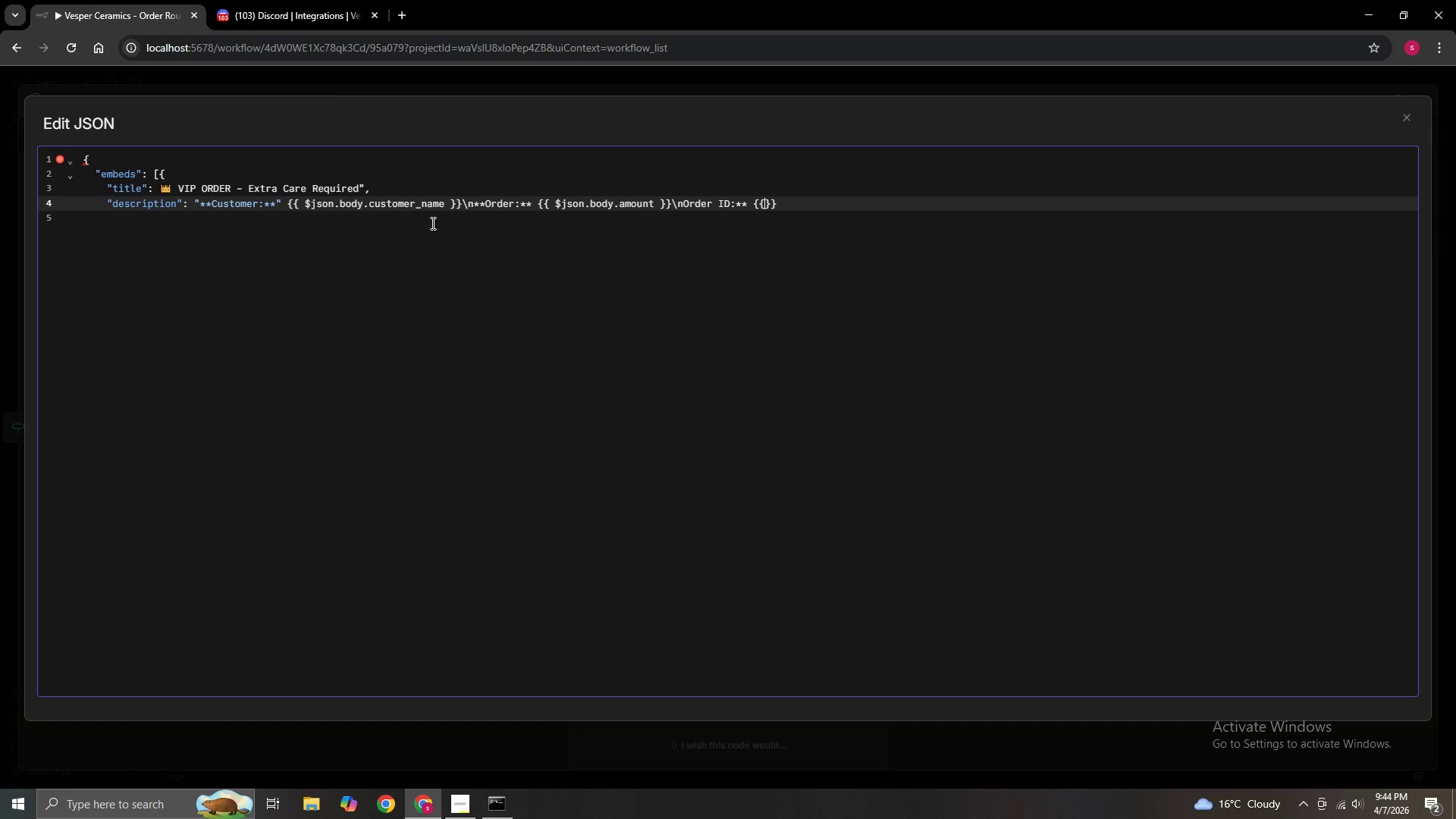 
key(Space)
 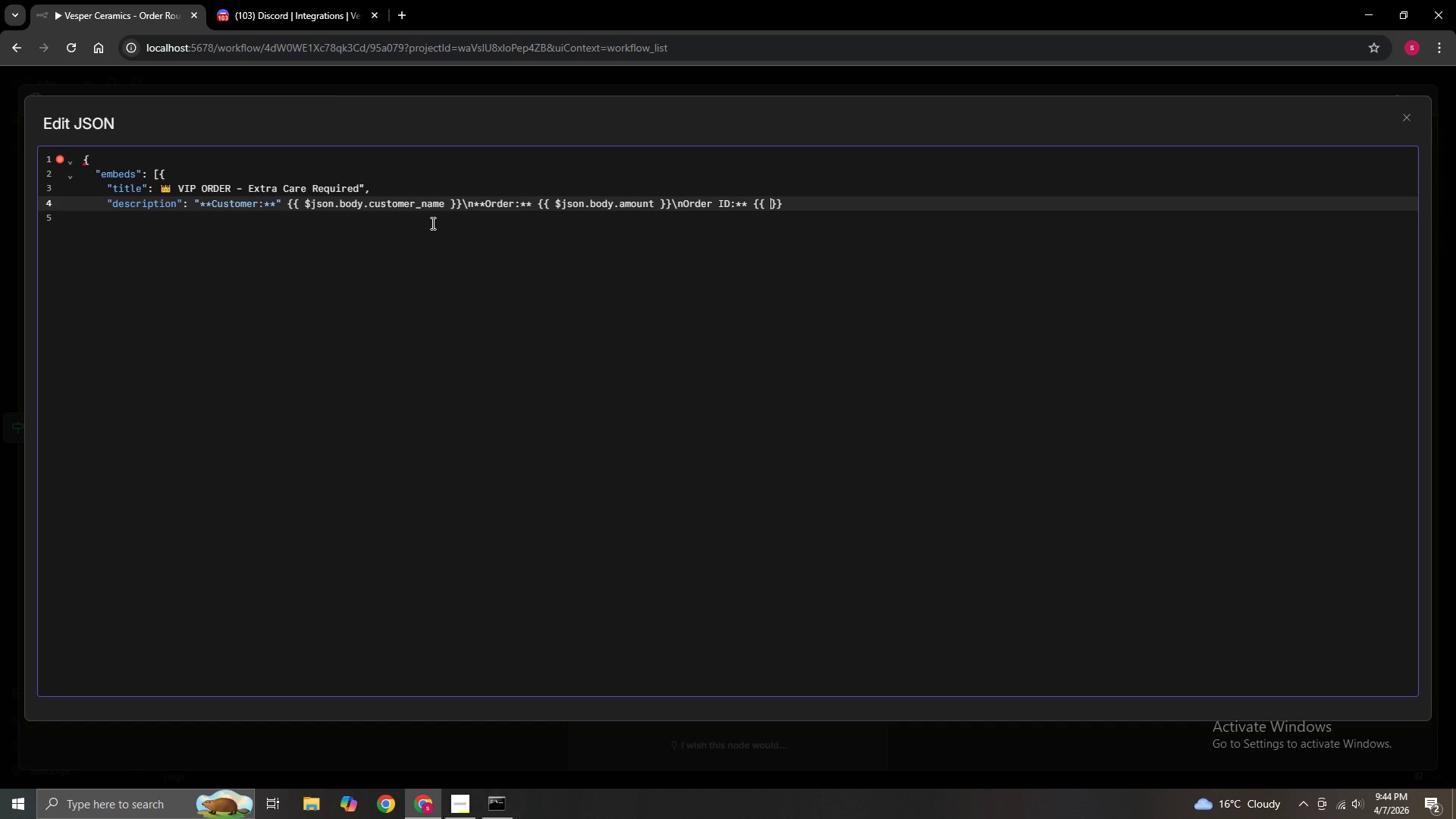 
key(Space)
 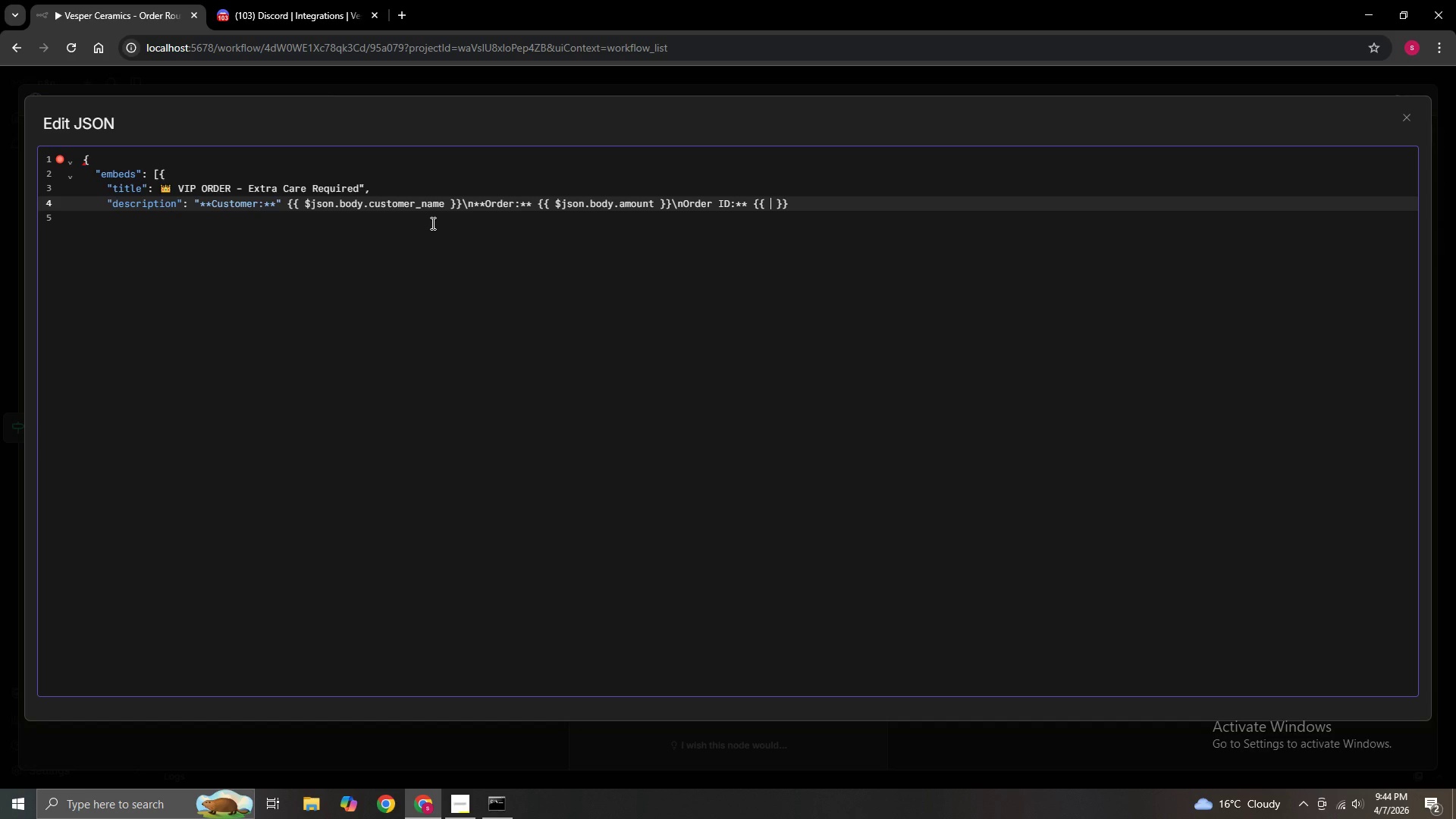 
key(ArrowLeft)
 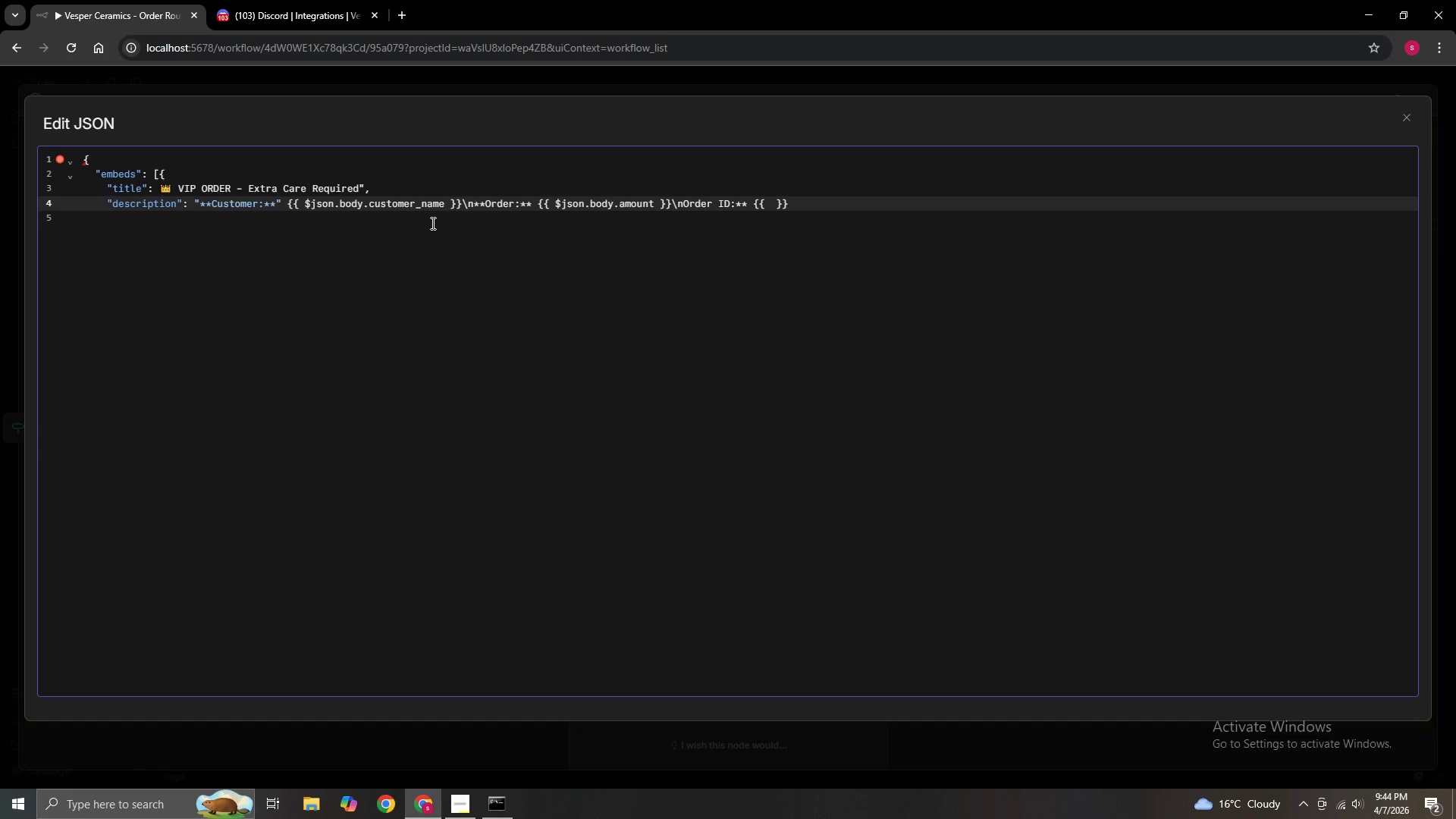 
type($json.body.order_id)
 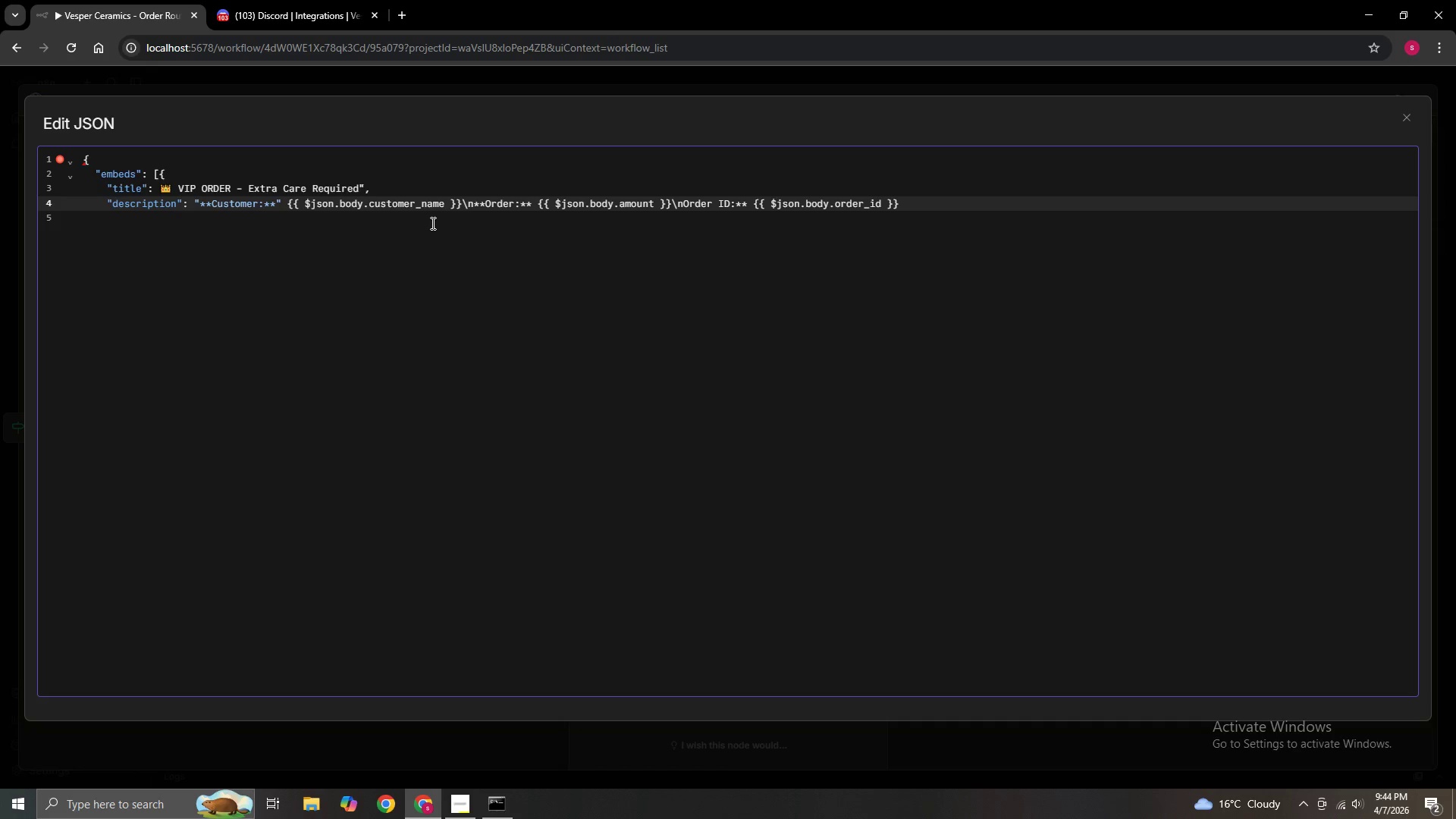 
key(ArrowRight)
 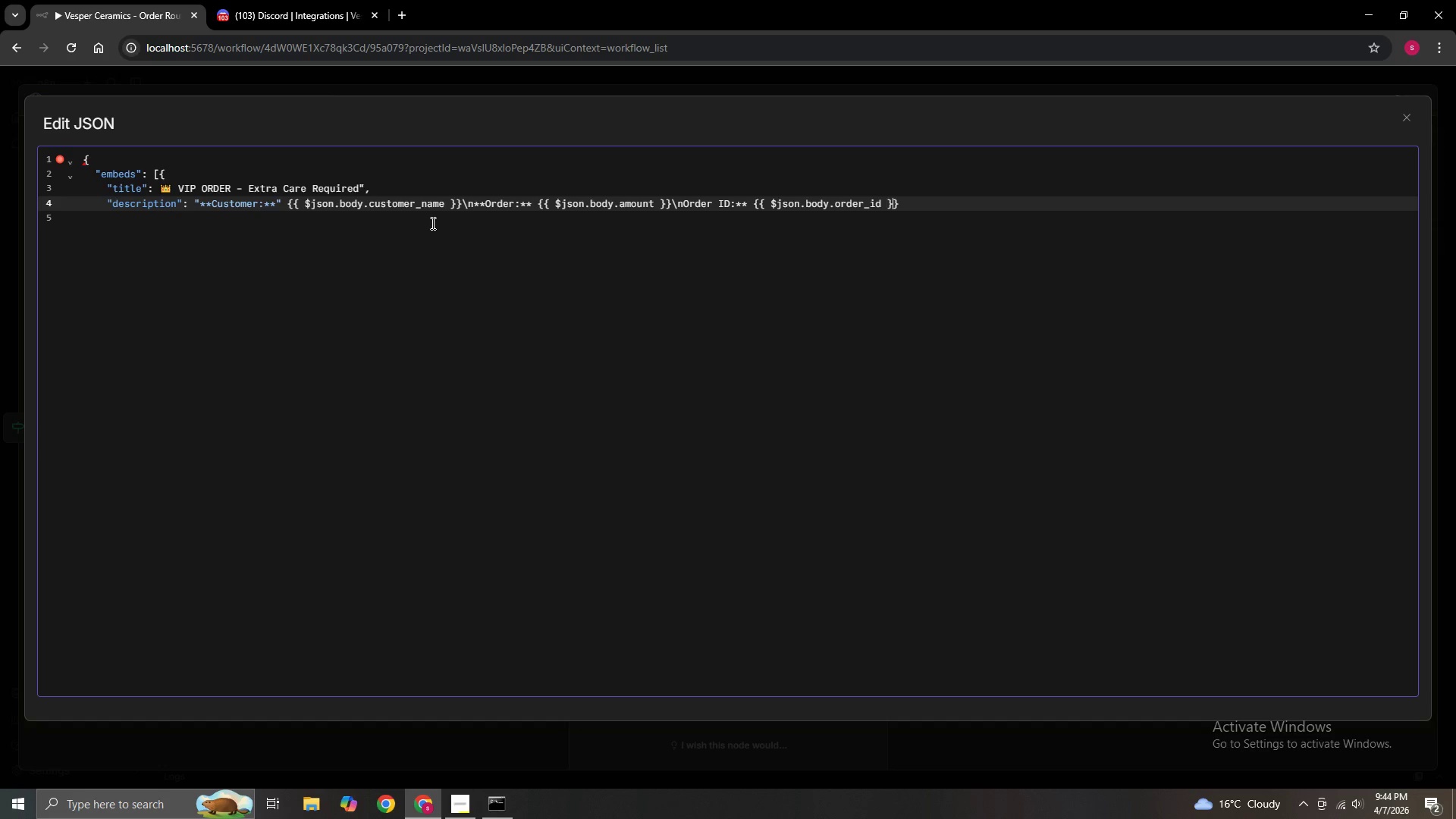 
key(ArrowRight)
 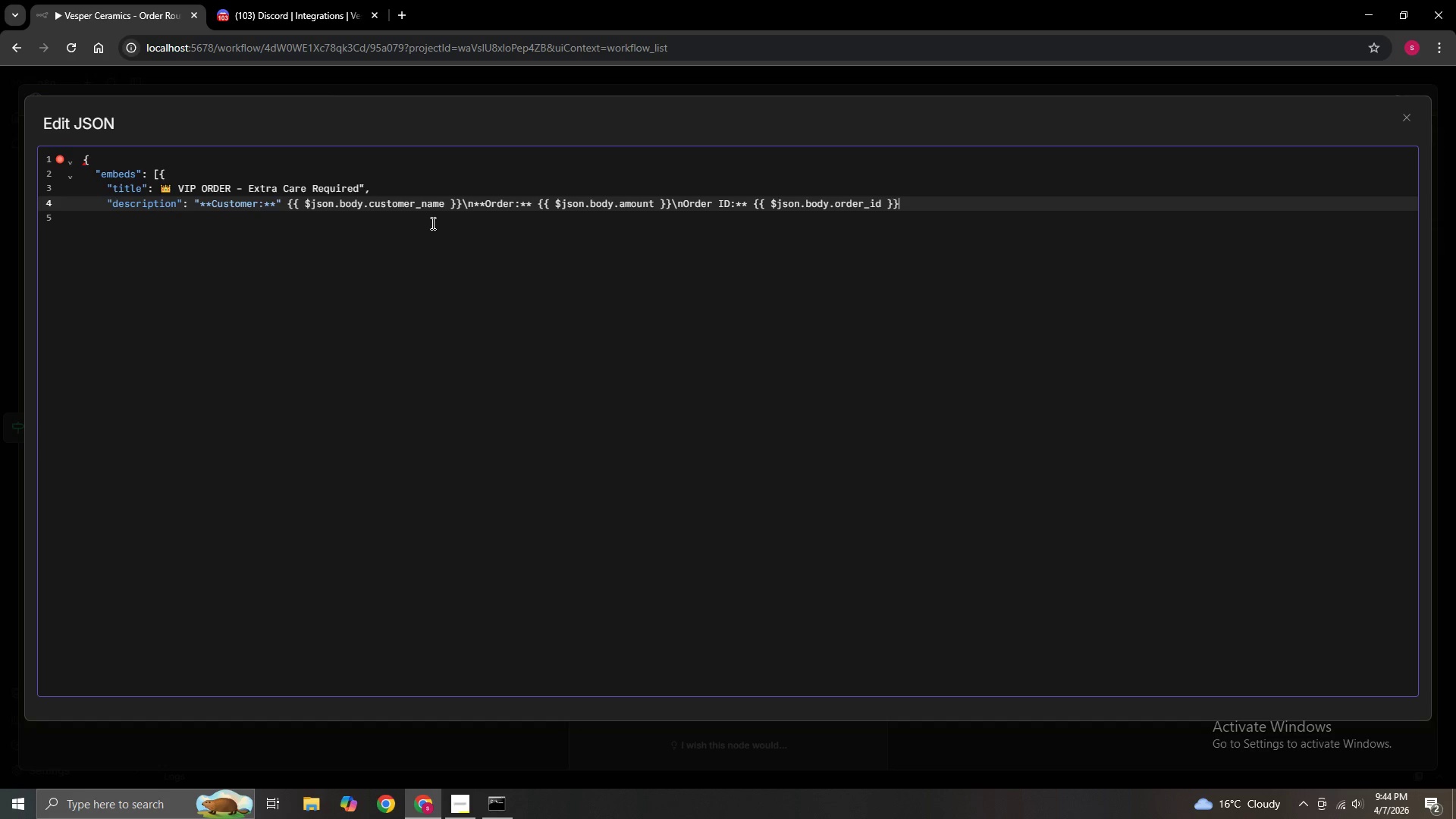 
key(ArrowRight)
 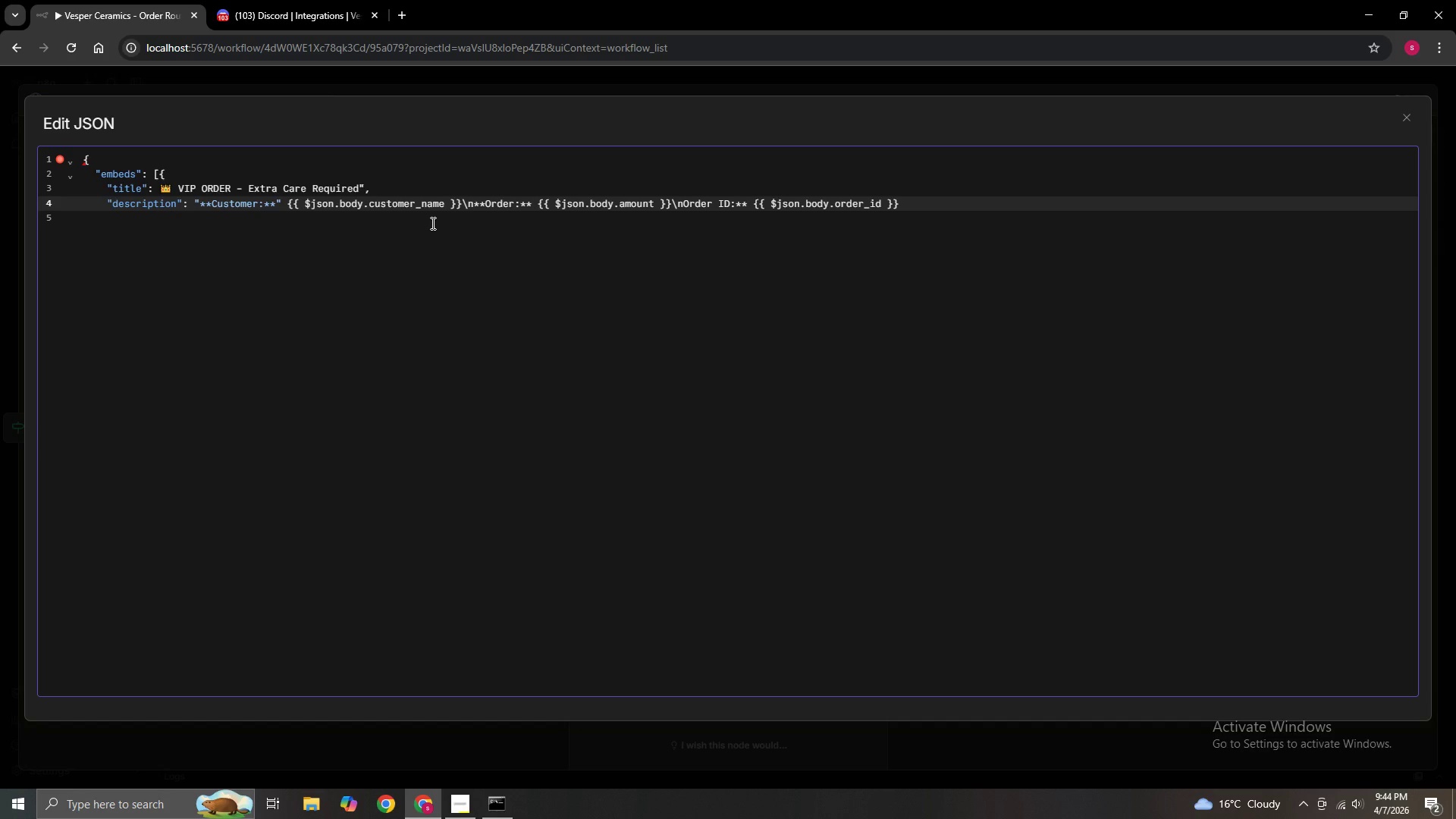 
key(Shift+Quote)
 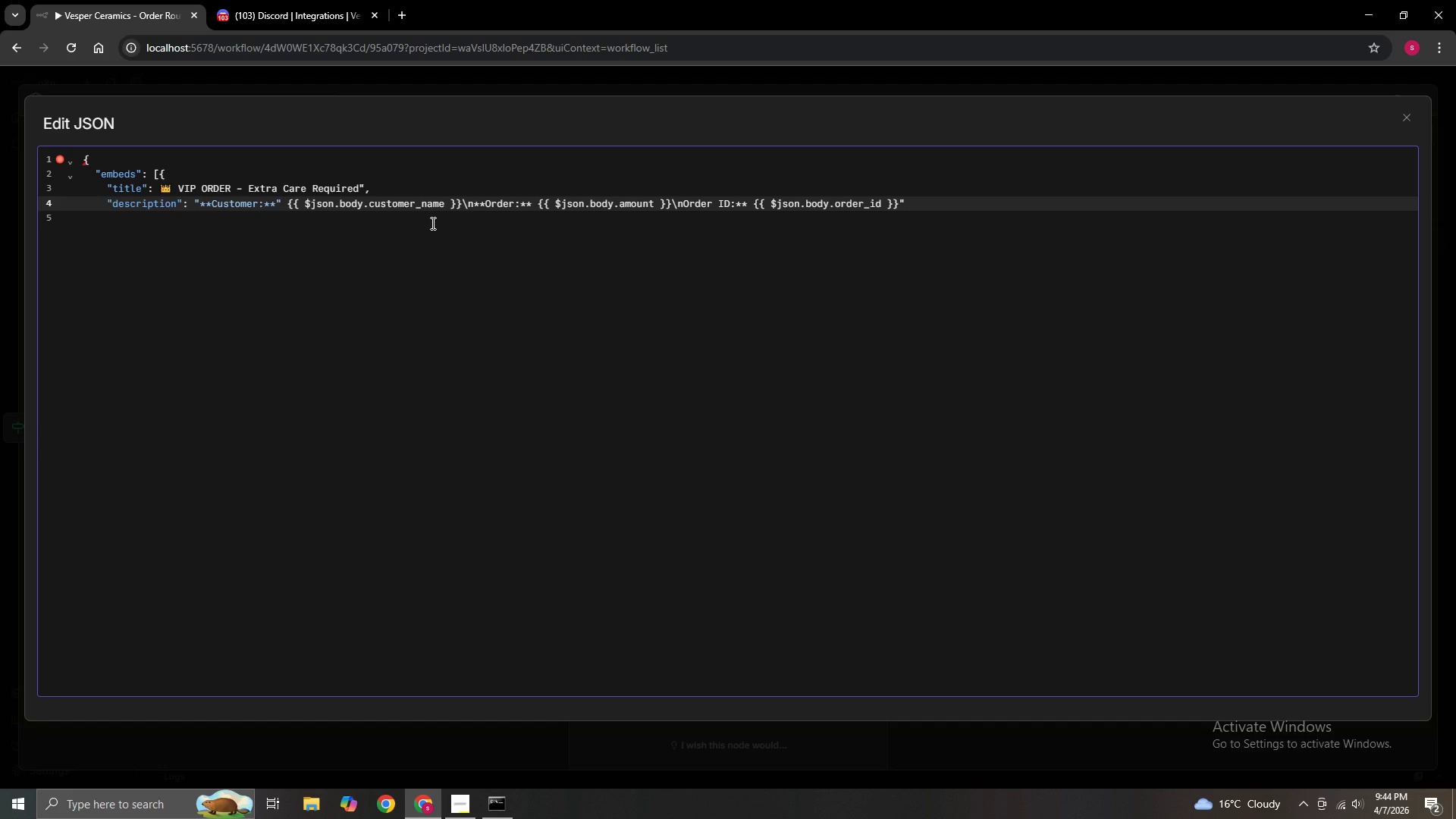 
key(Comma)
 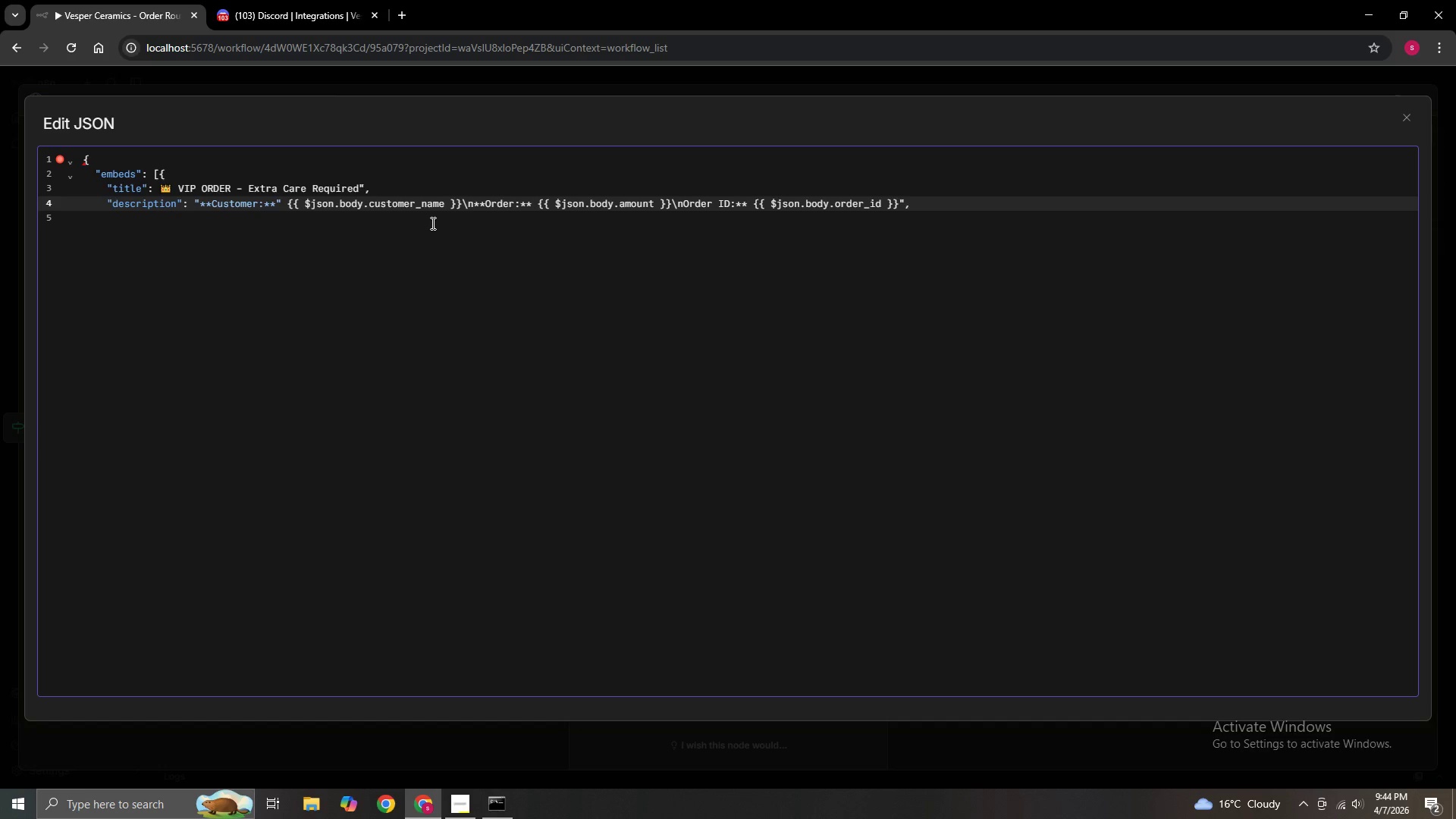 
wait(5.12)
 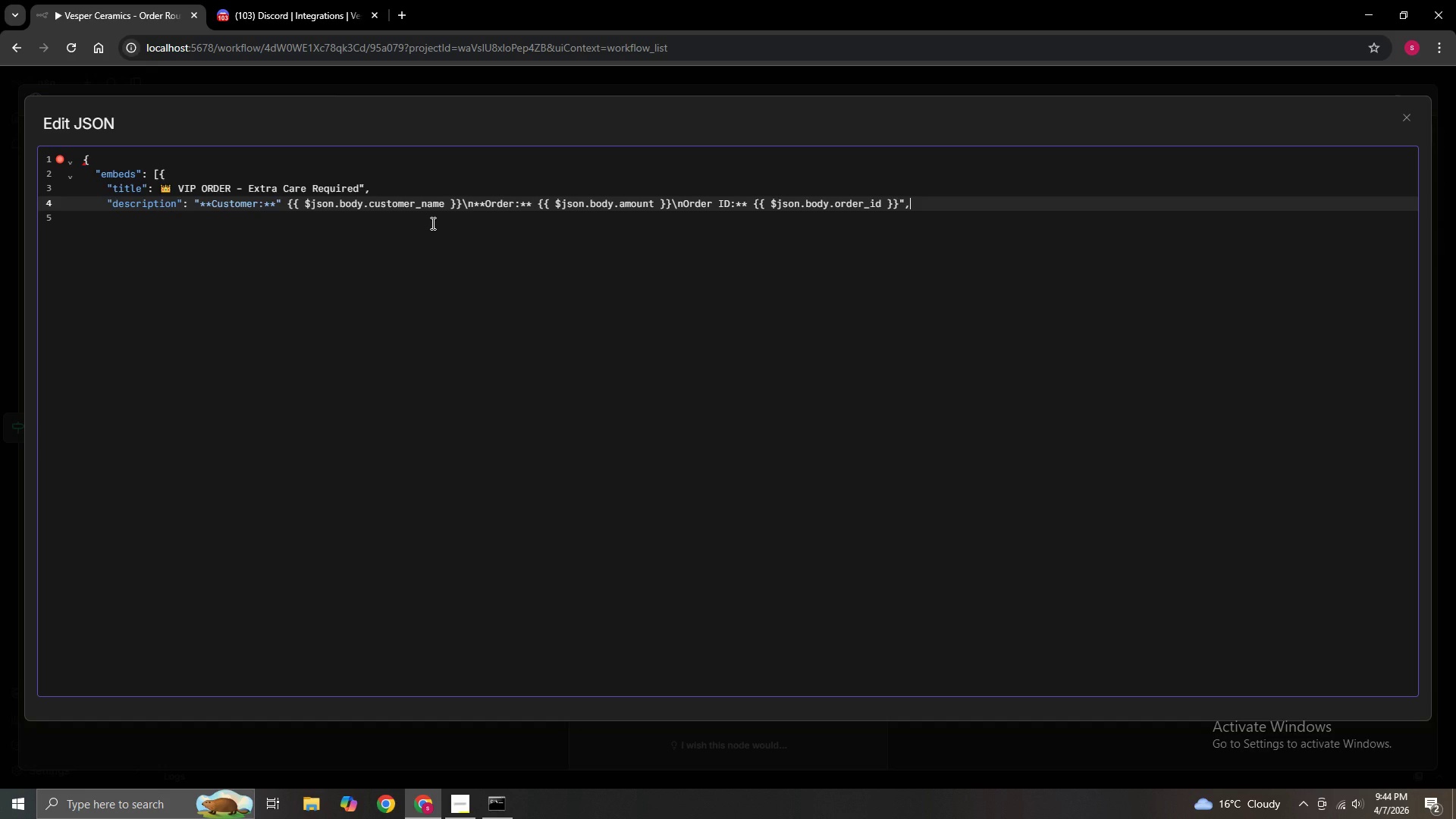 
key(Enter)
 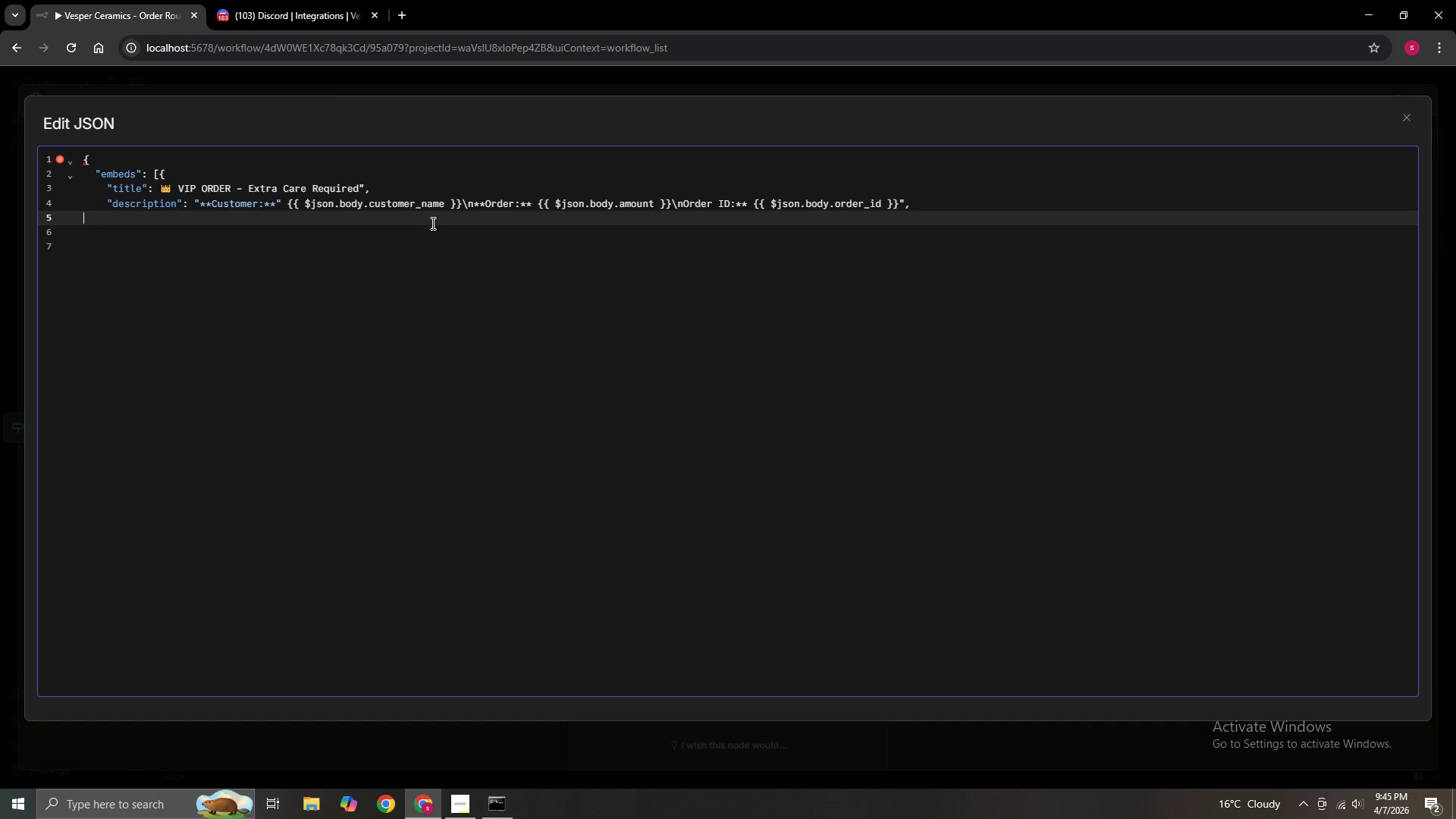 
key(Space)
 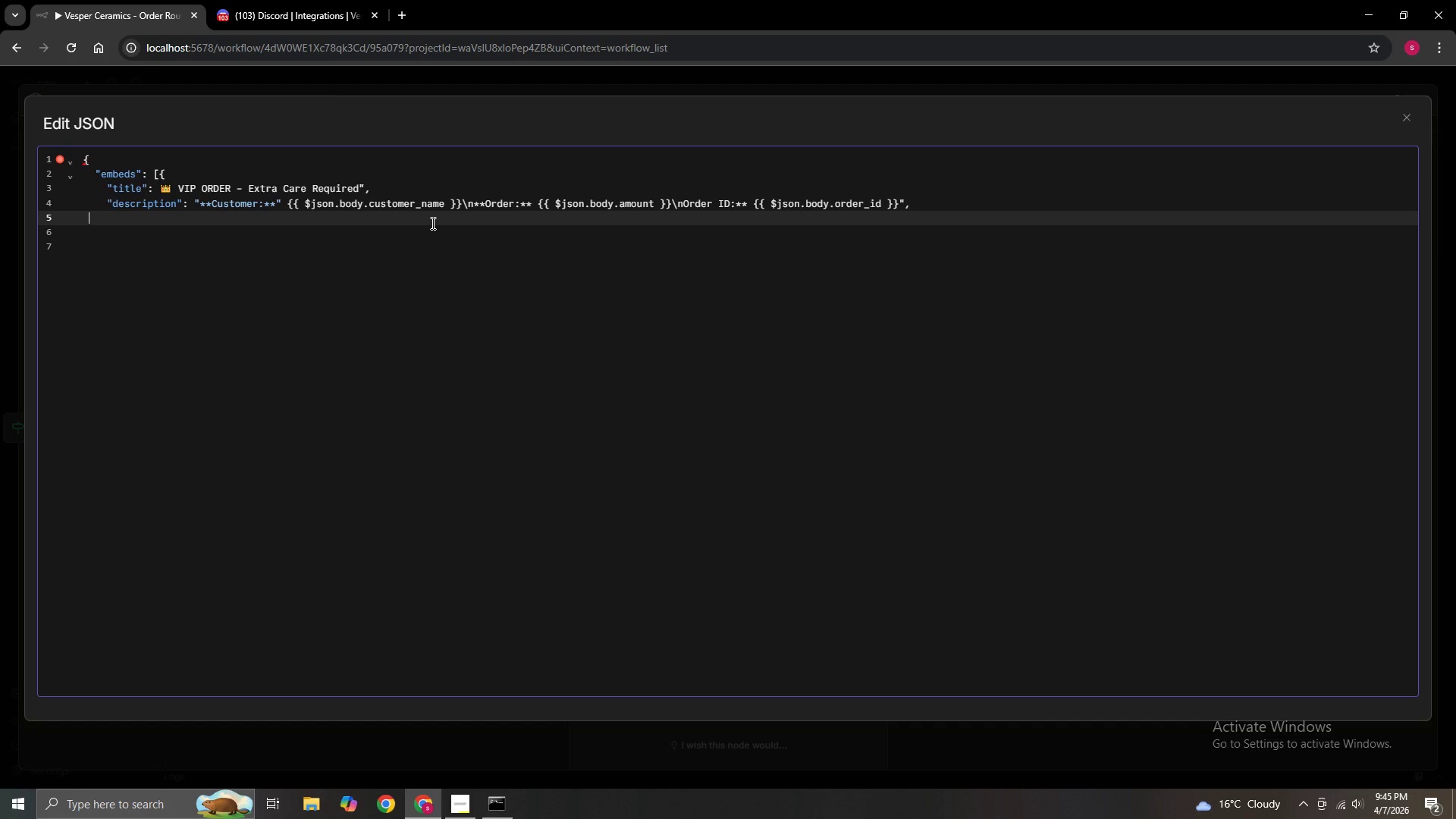 
key(Space)
 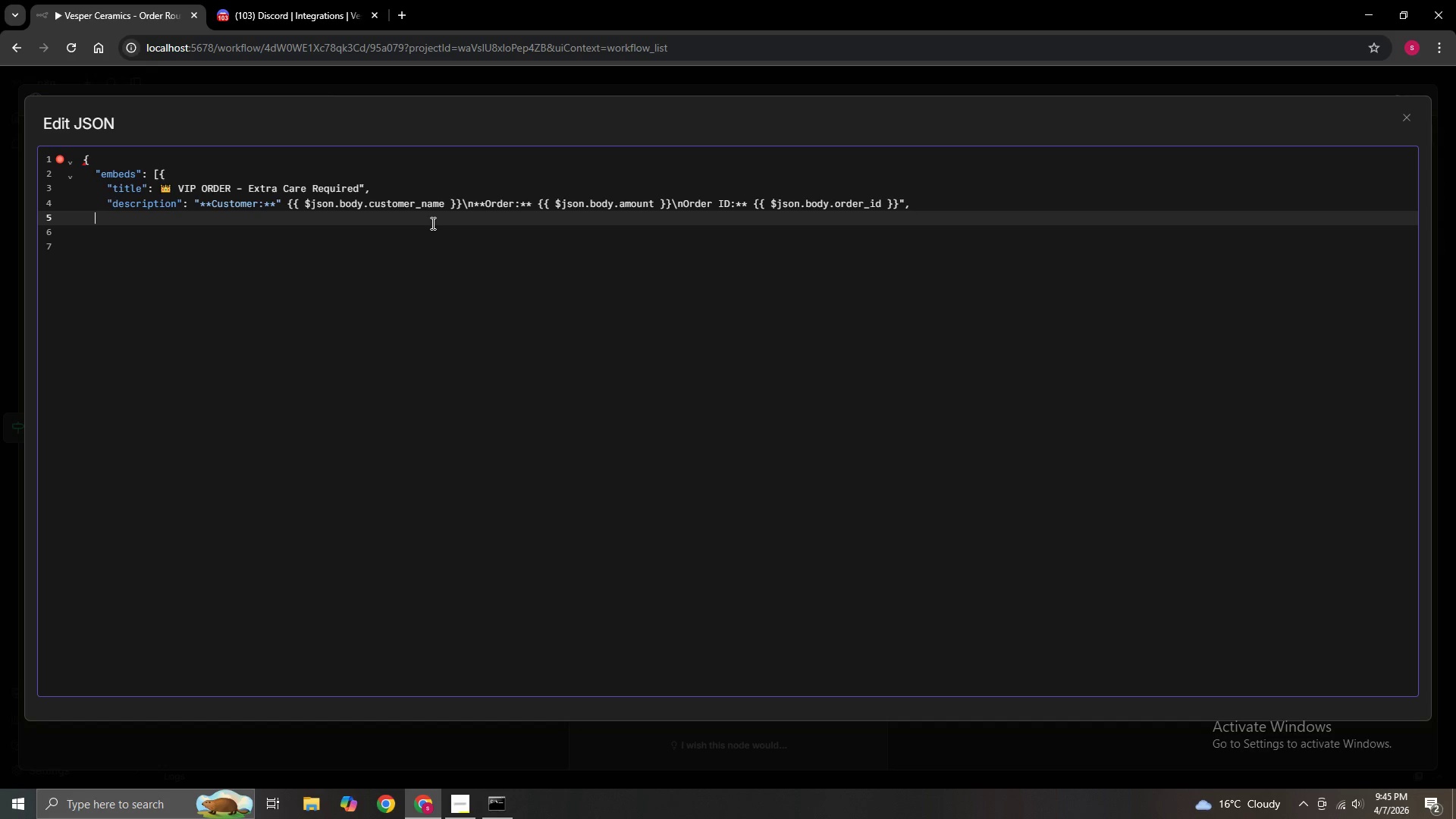 
key(Space)
 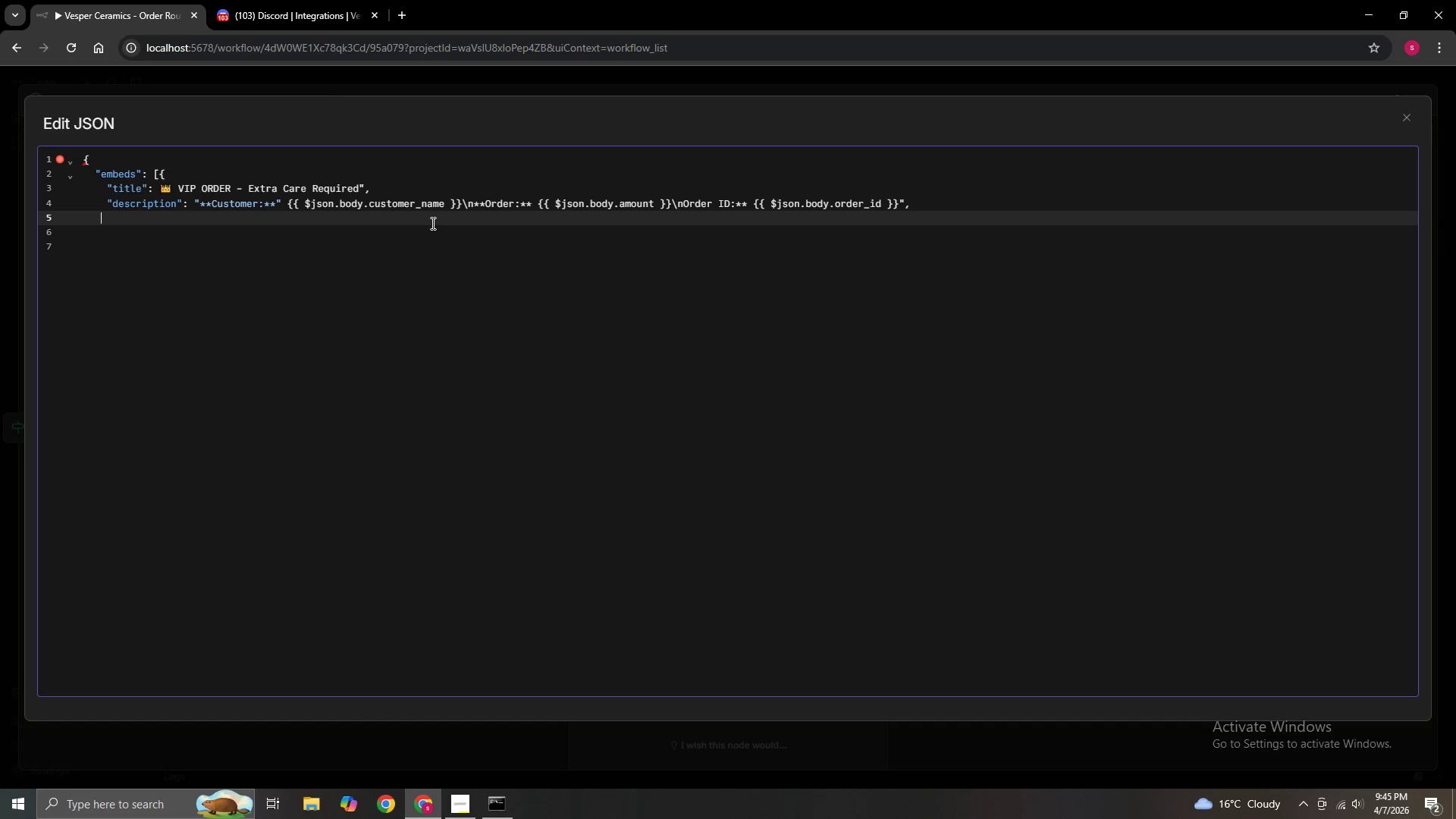 
key(Space)
 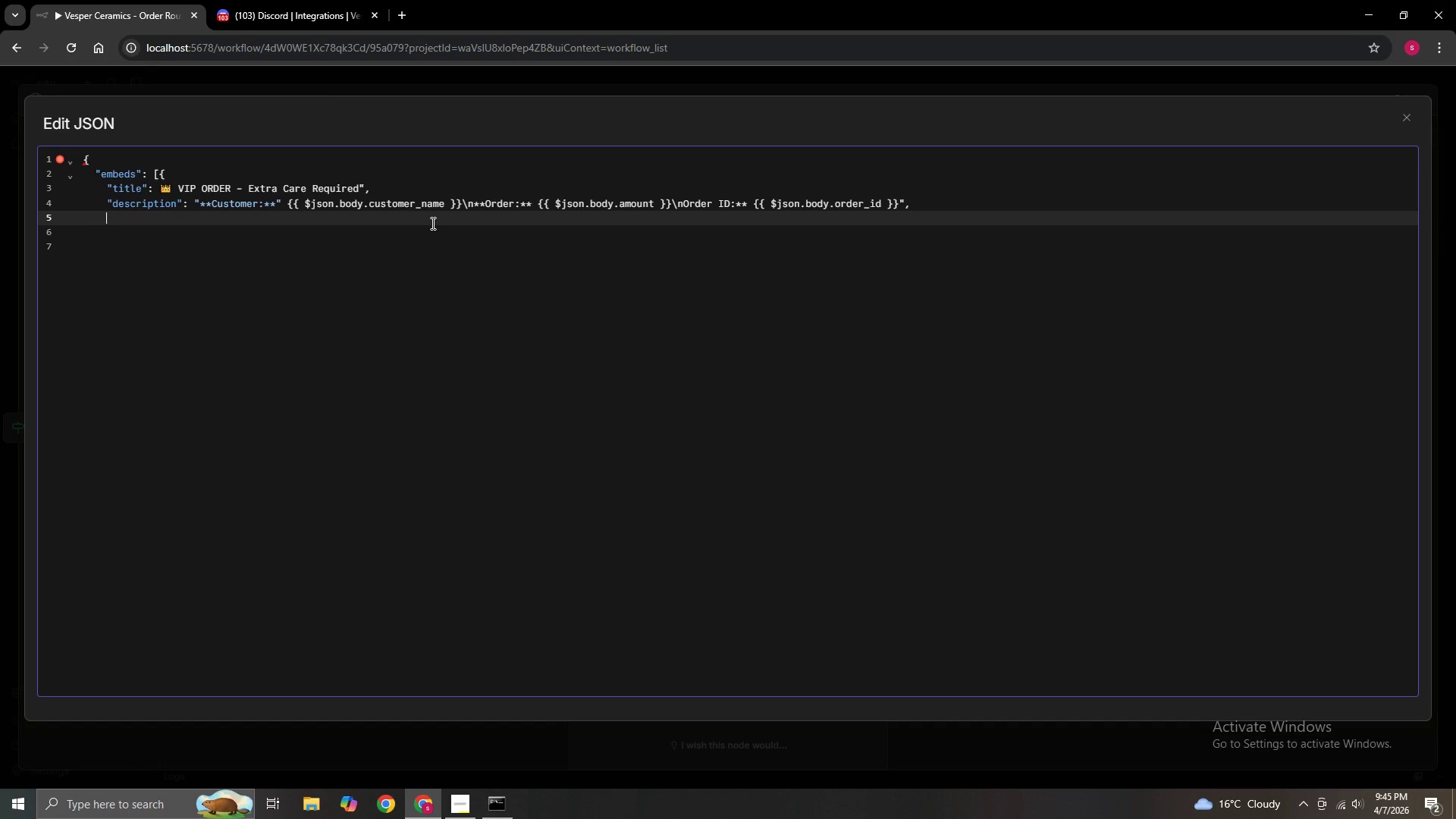 
key(Space)
 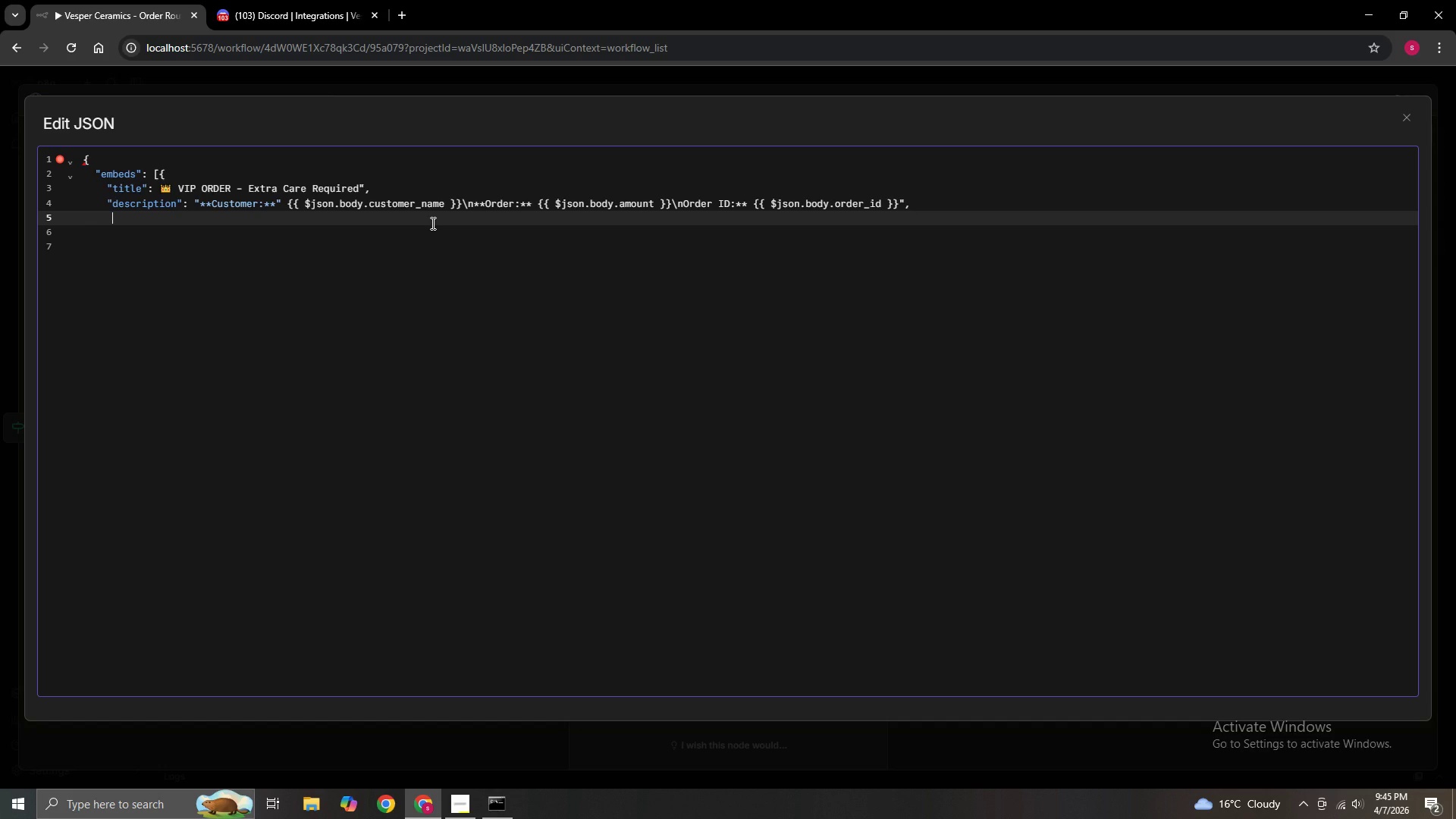 
key(Backspace)
 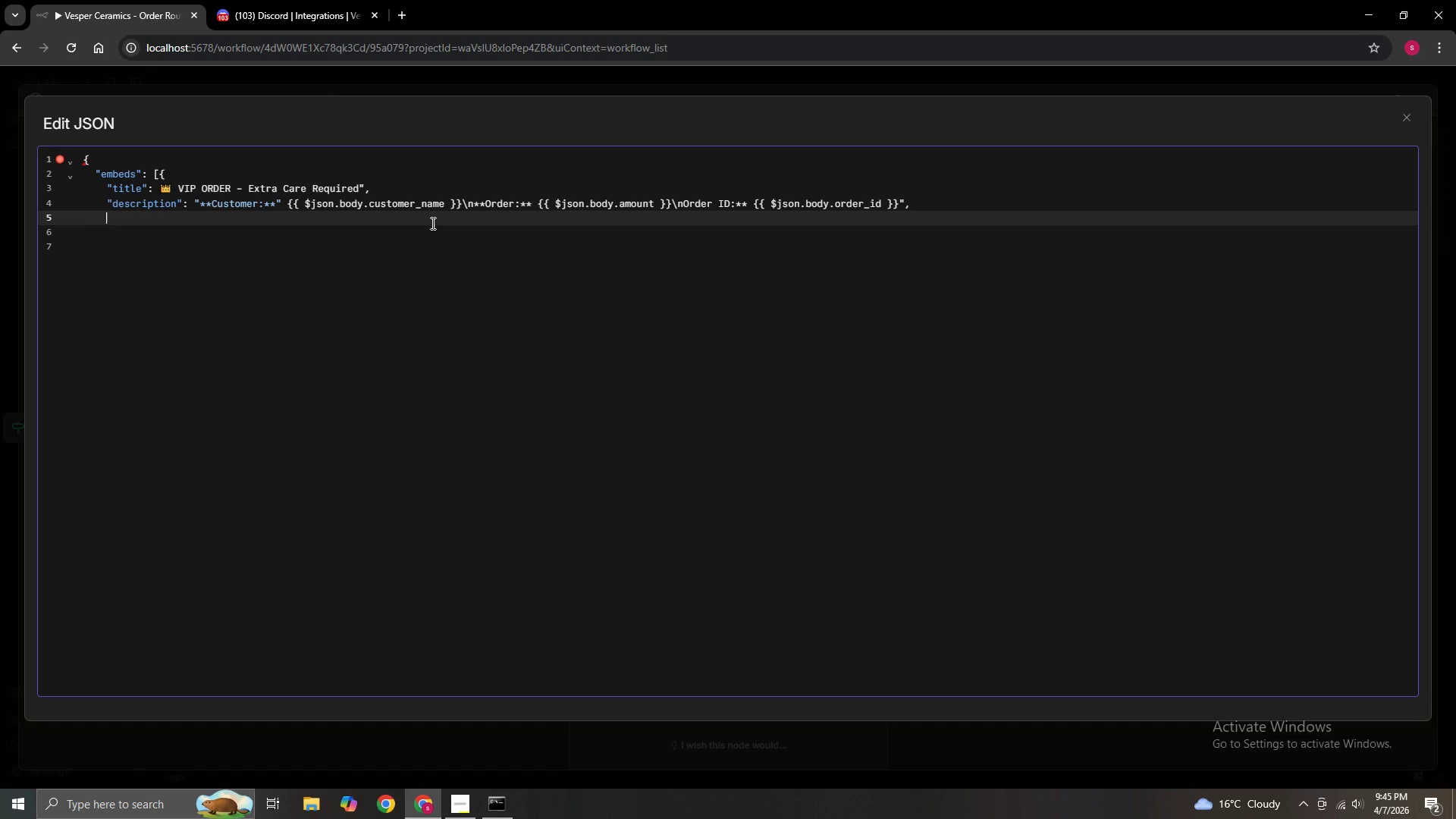 
key(Shift+Quote)
 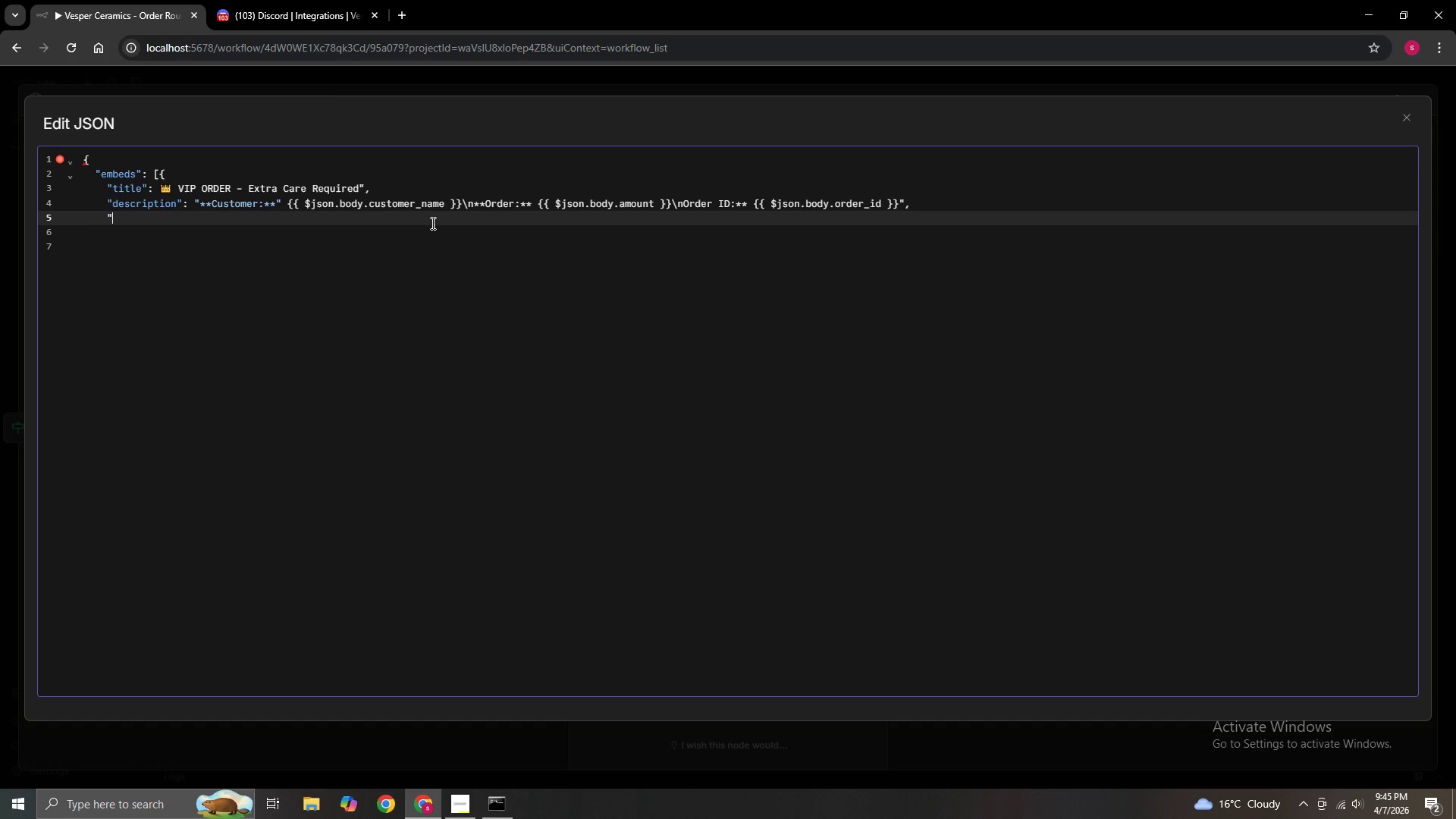 
hold_key(key=ShiftLeft, duration=0.33)
 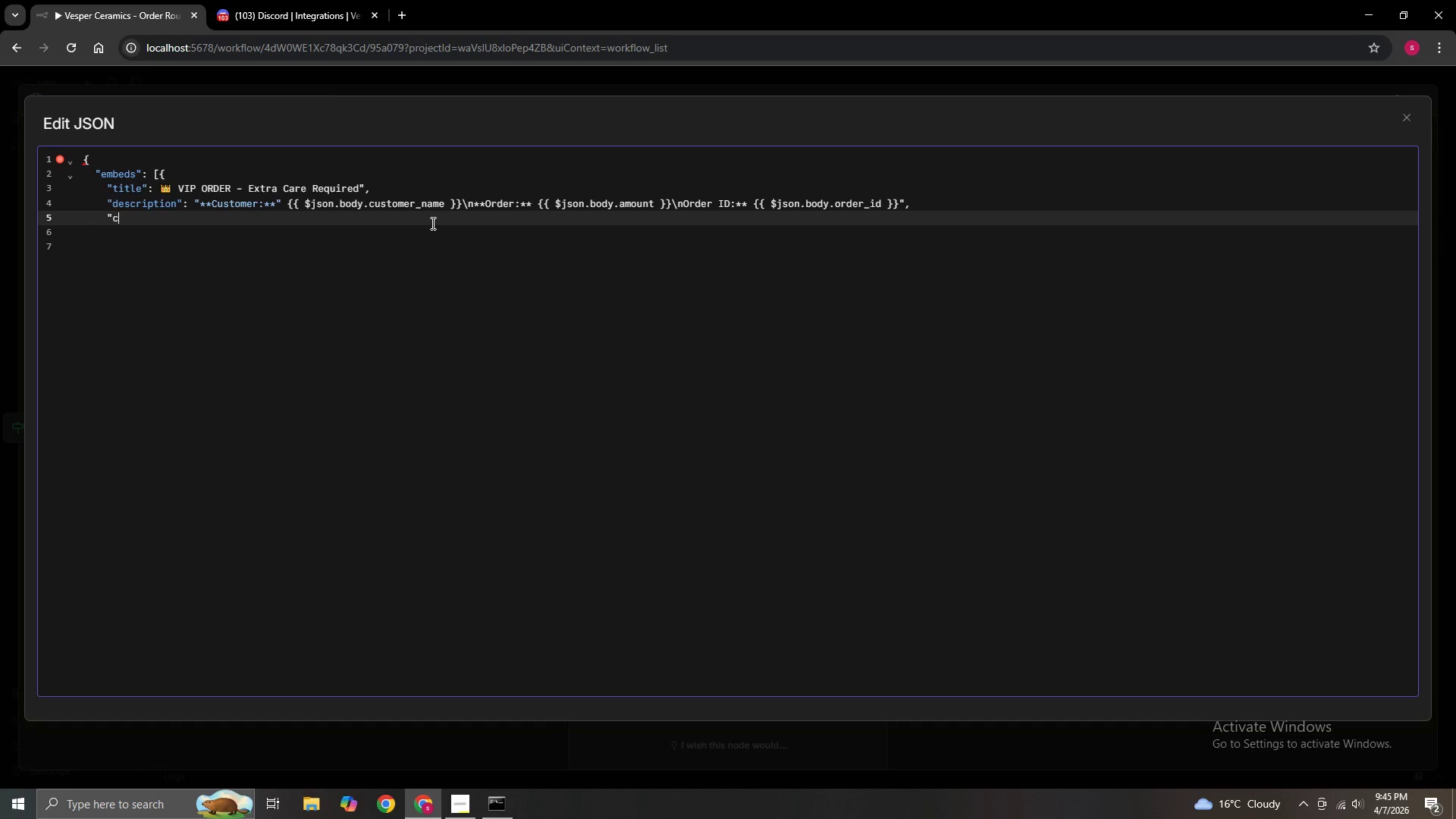 
type(color": 1676675)
key(Backspace)
 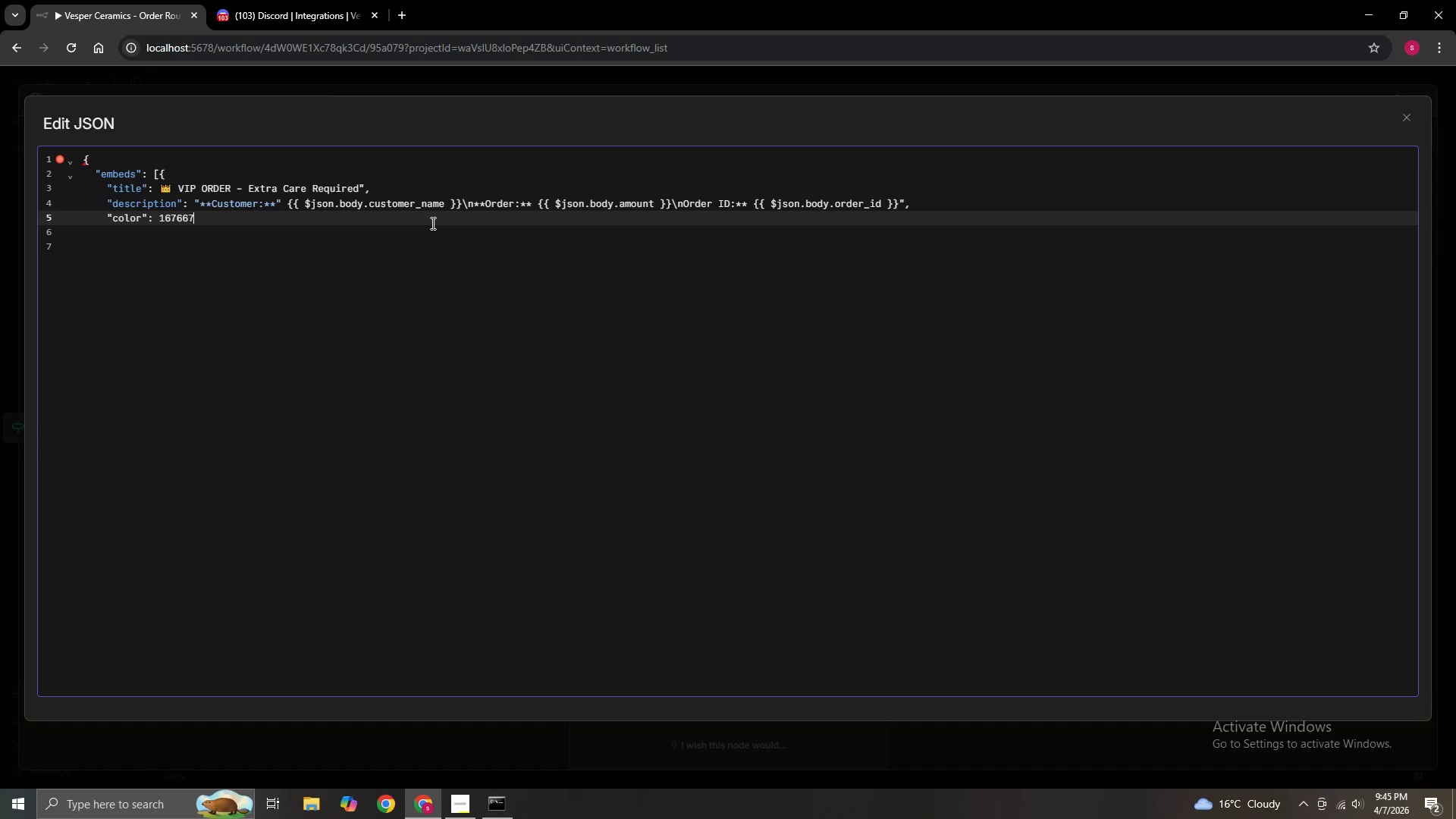 
wait(5.02)
 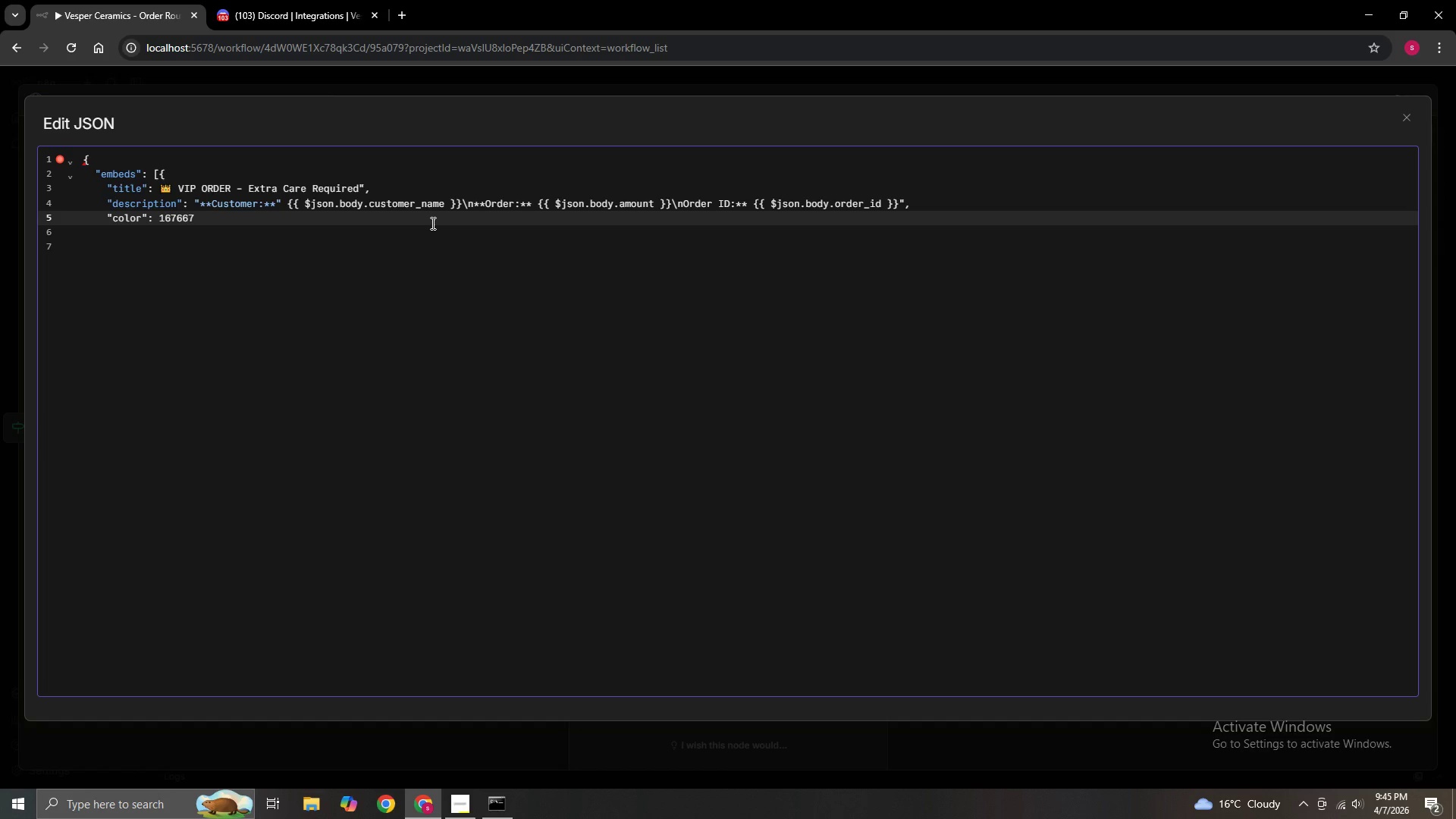 
key(Numpad2)
 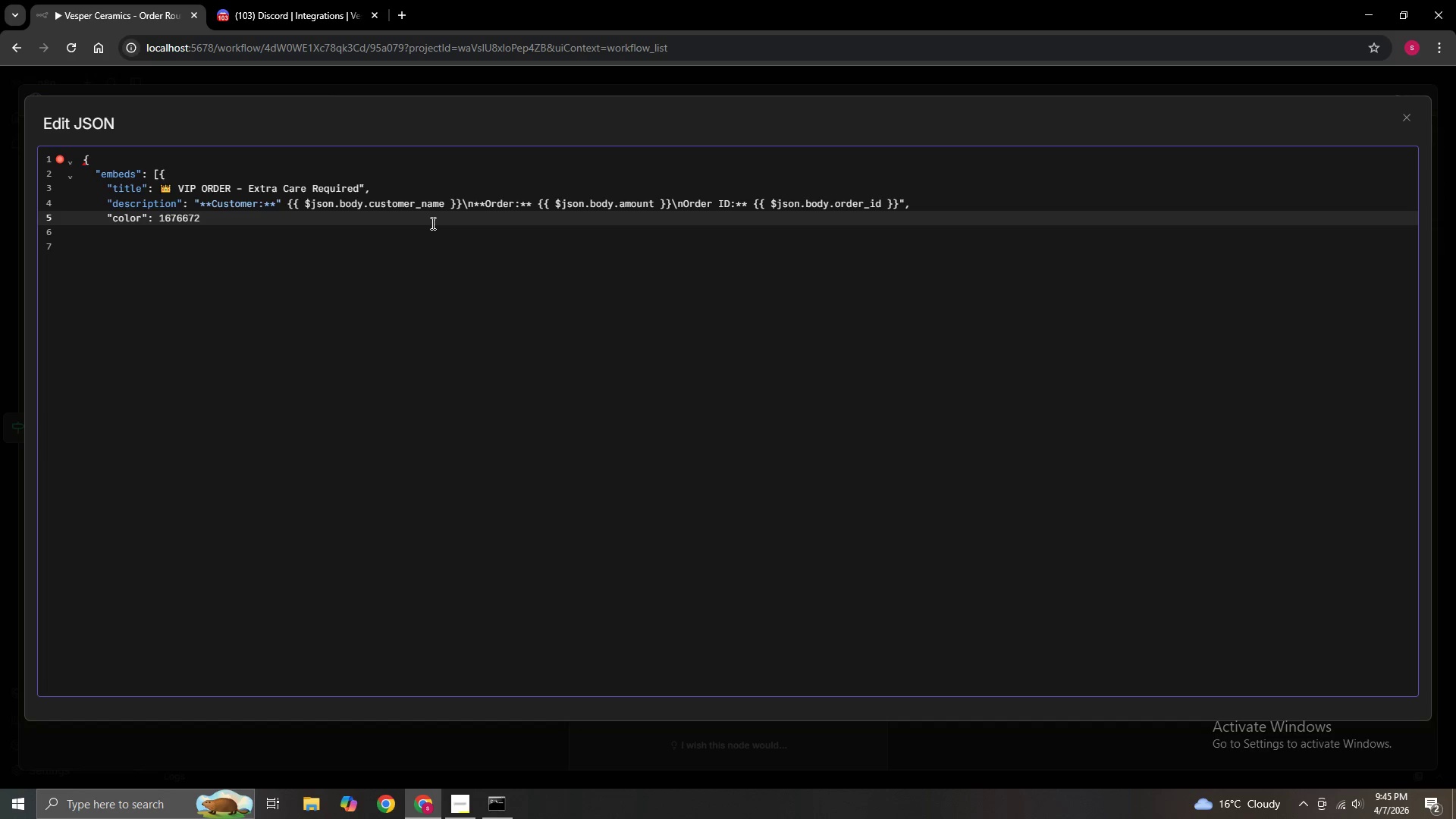 
key(Numpad0)
 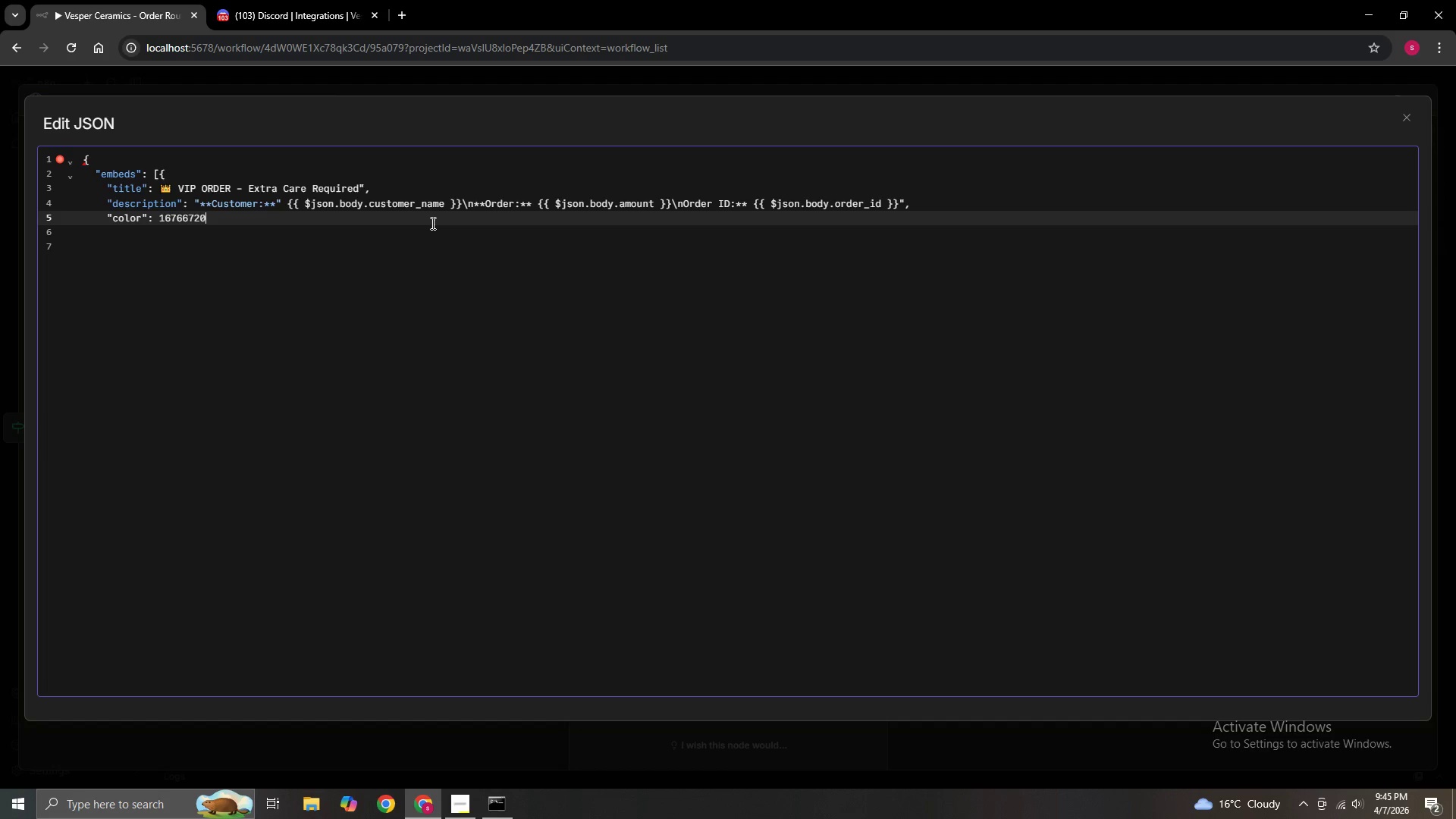 
key(Comma)
 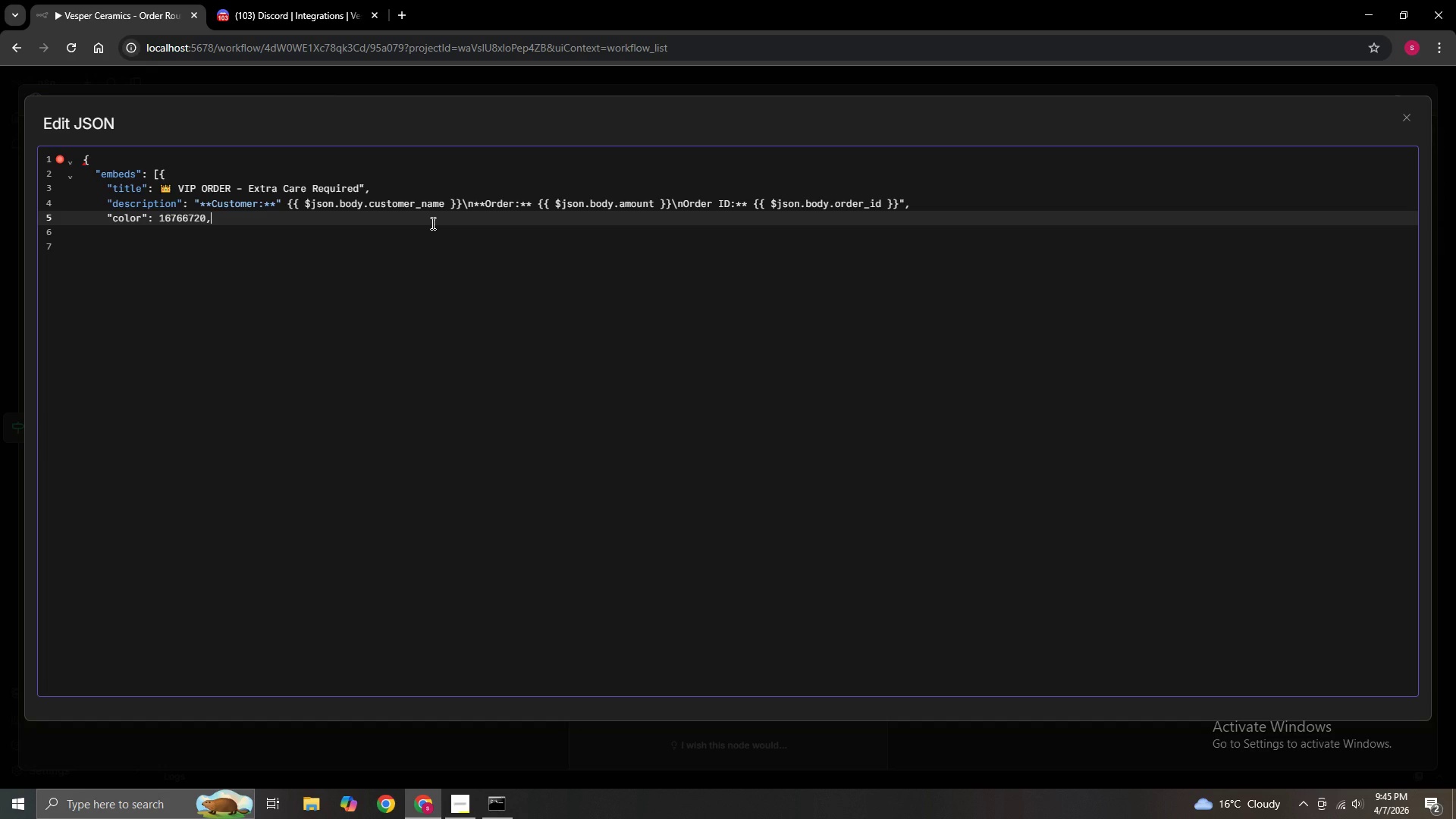 
key(Enter)
 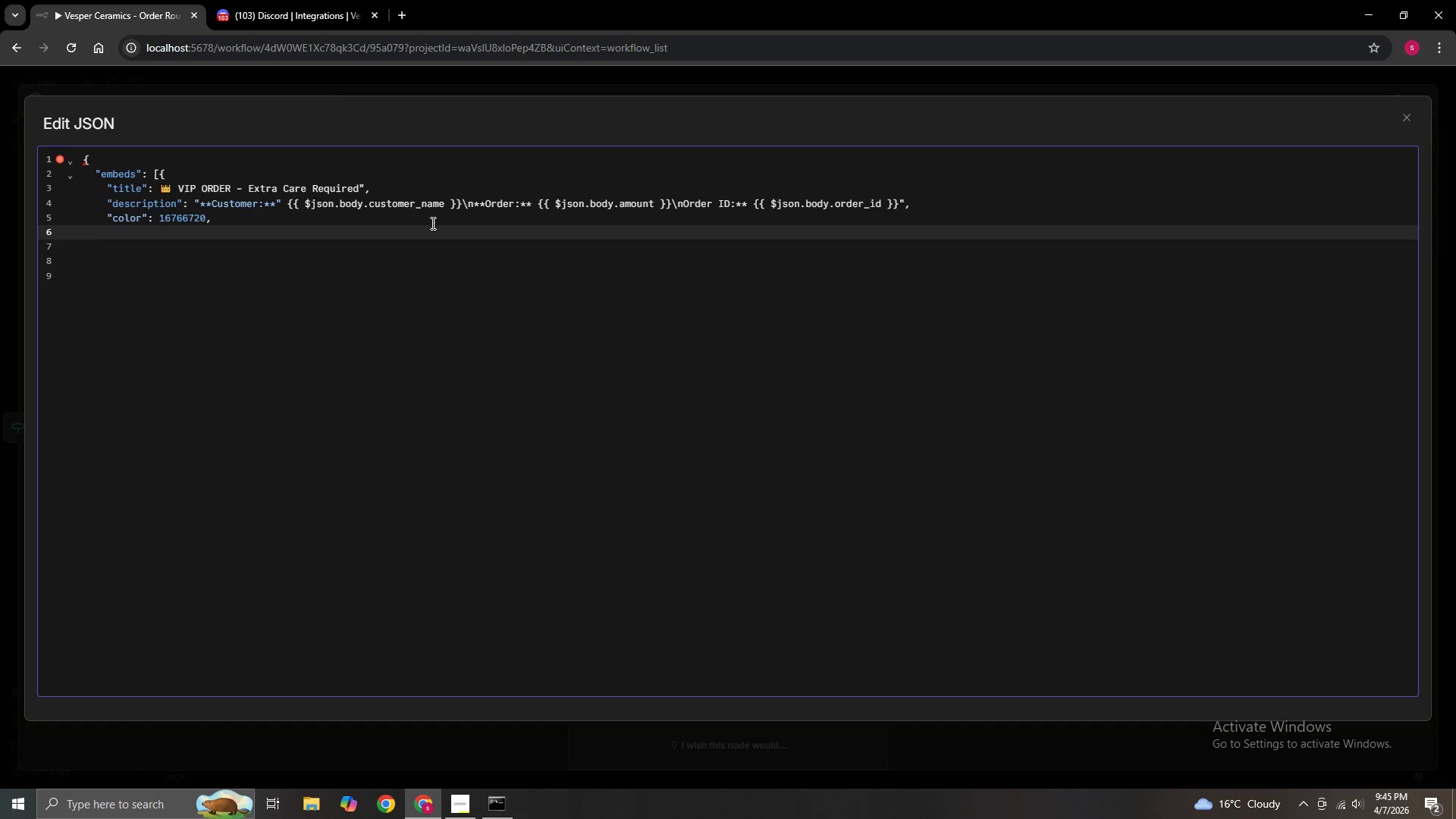 
key(Space)
 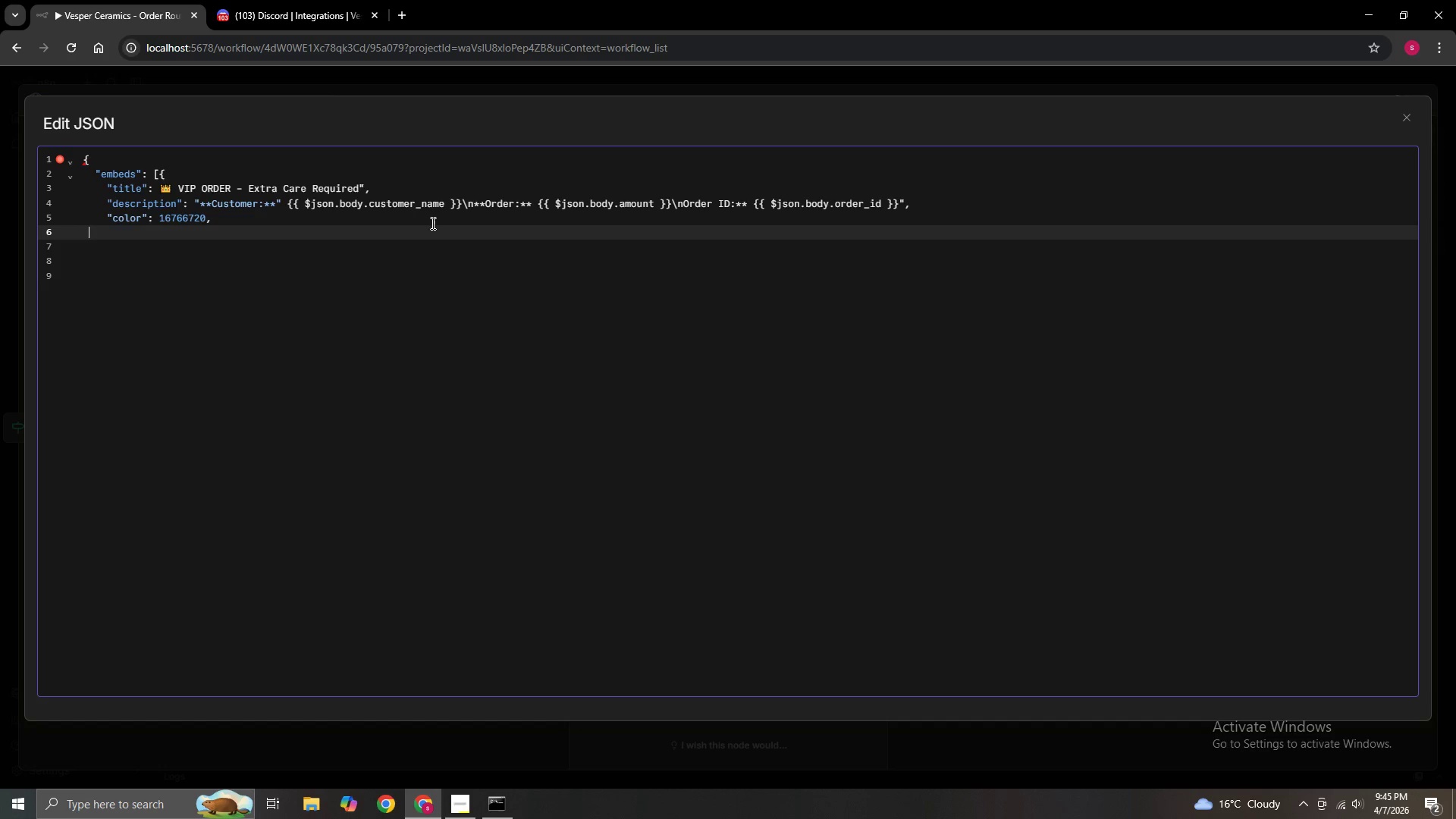 
key(Space)
 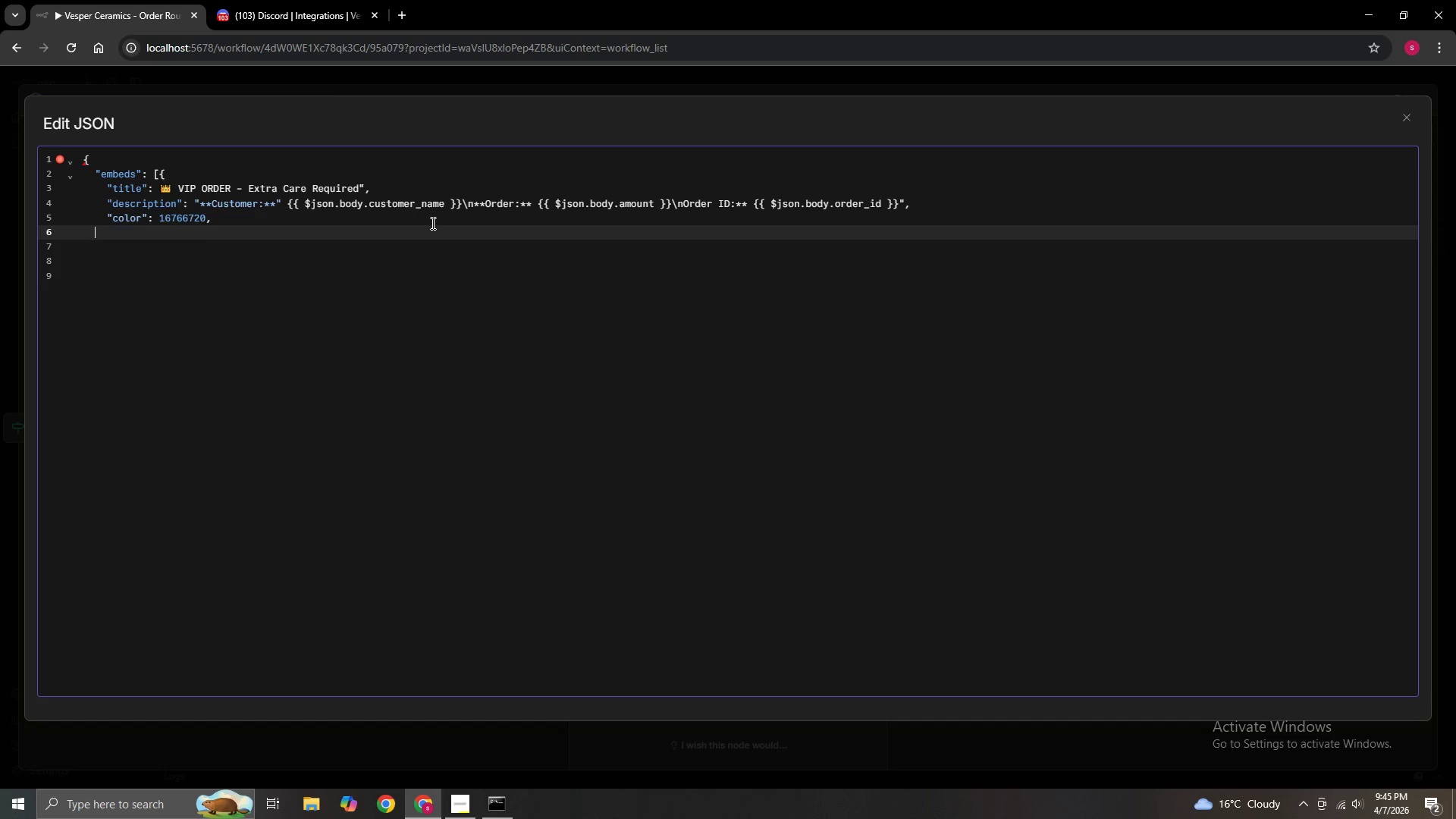 
key(Space)
 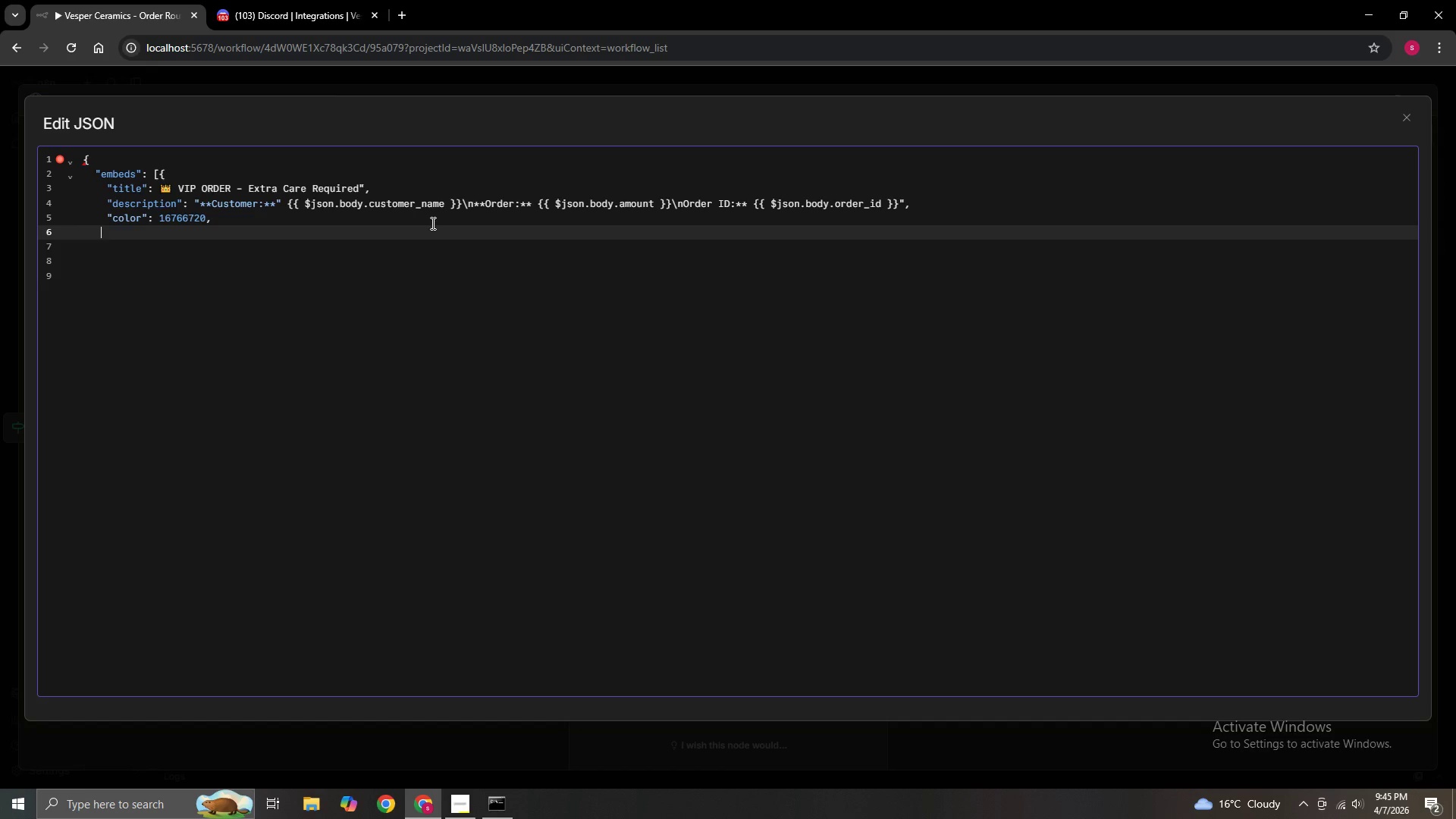 
key(Space)
 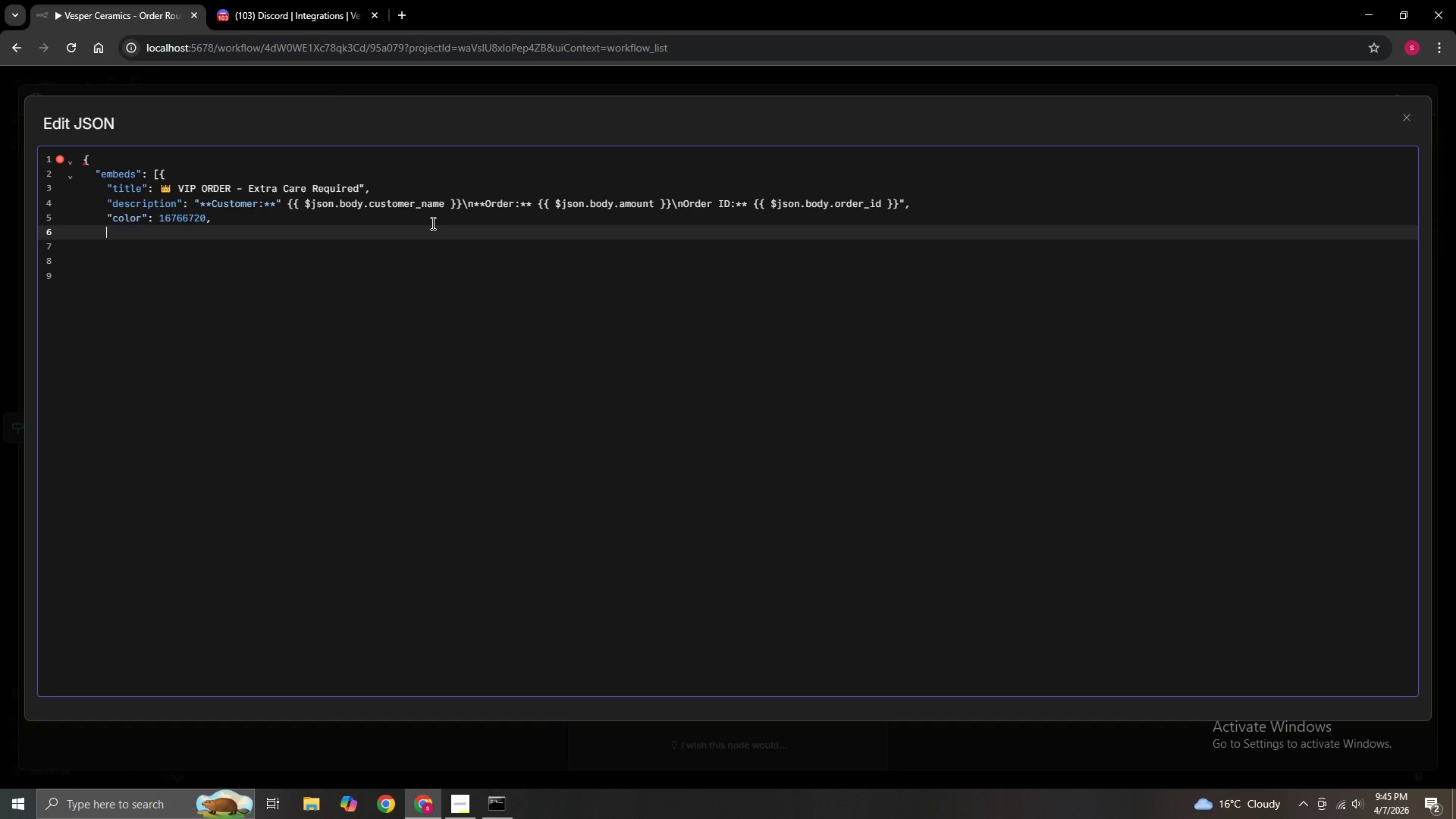 
key(Shift+Quote)
 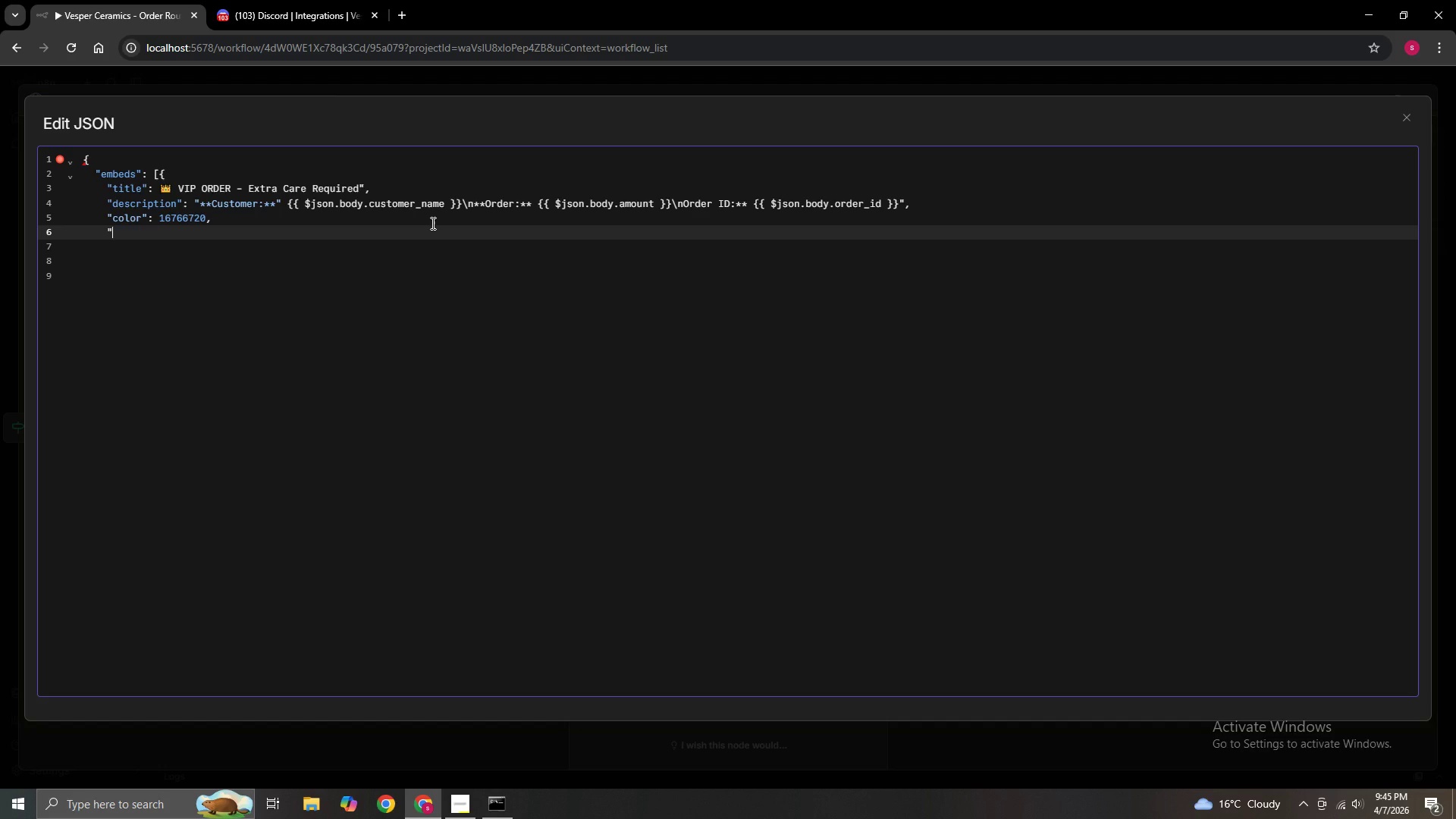 
type(footer": {text": "Vesper Ceramics Command Center")
 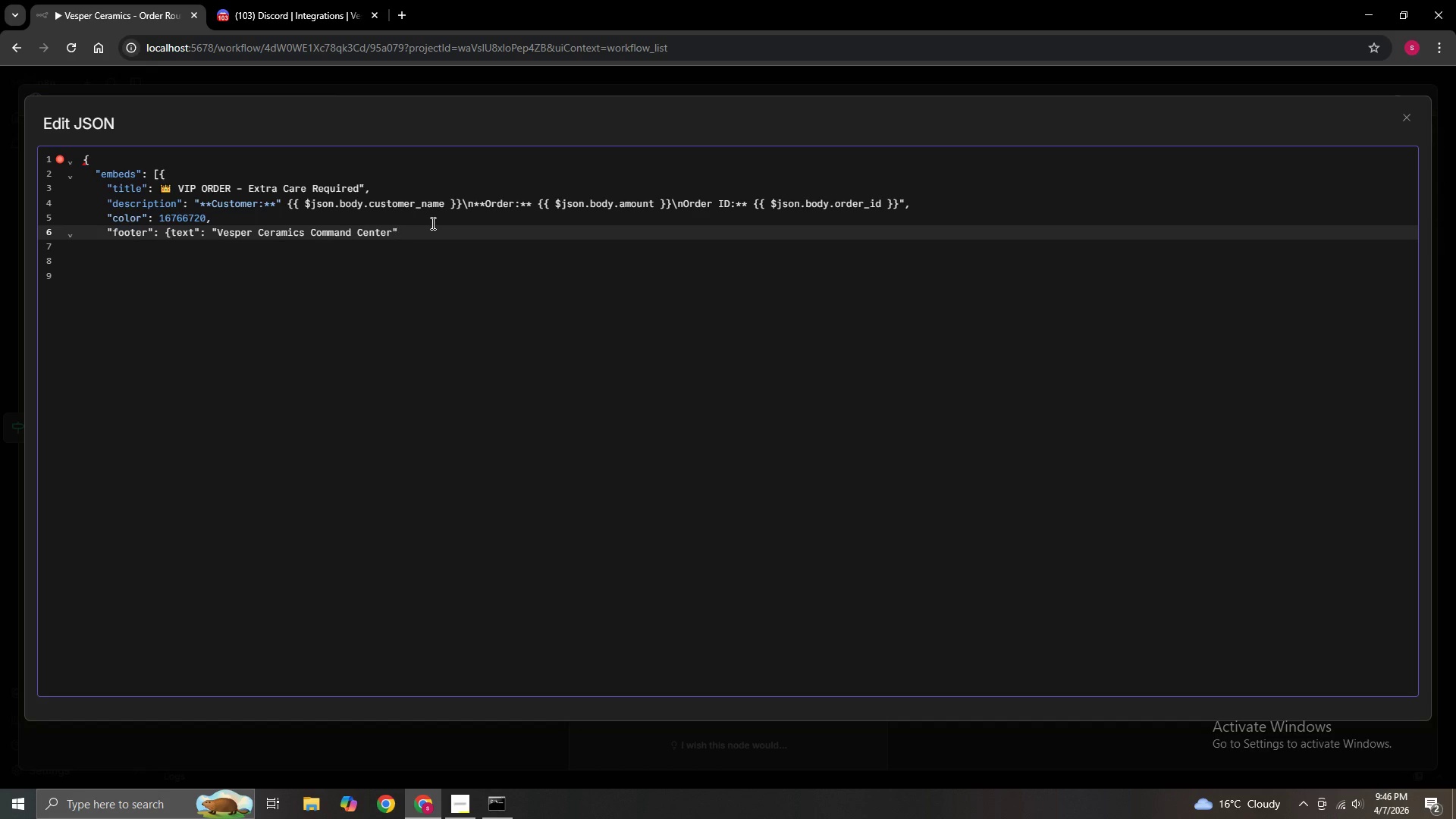 
key(ArrowRight)
 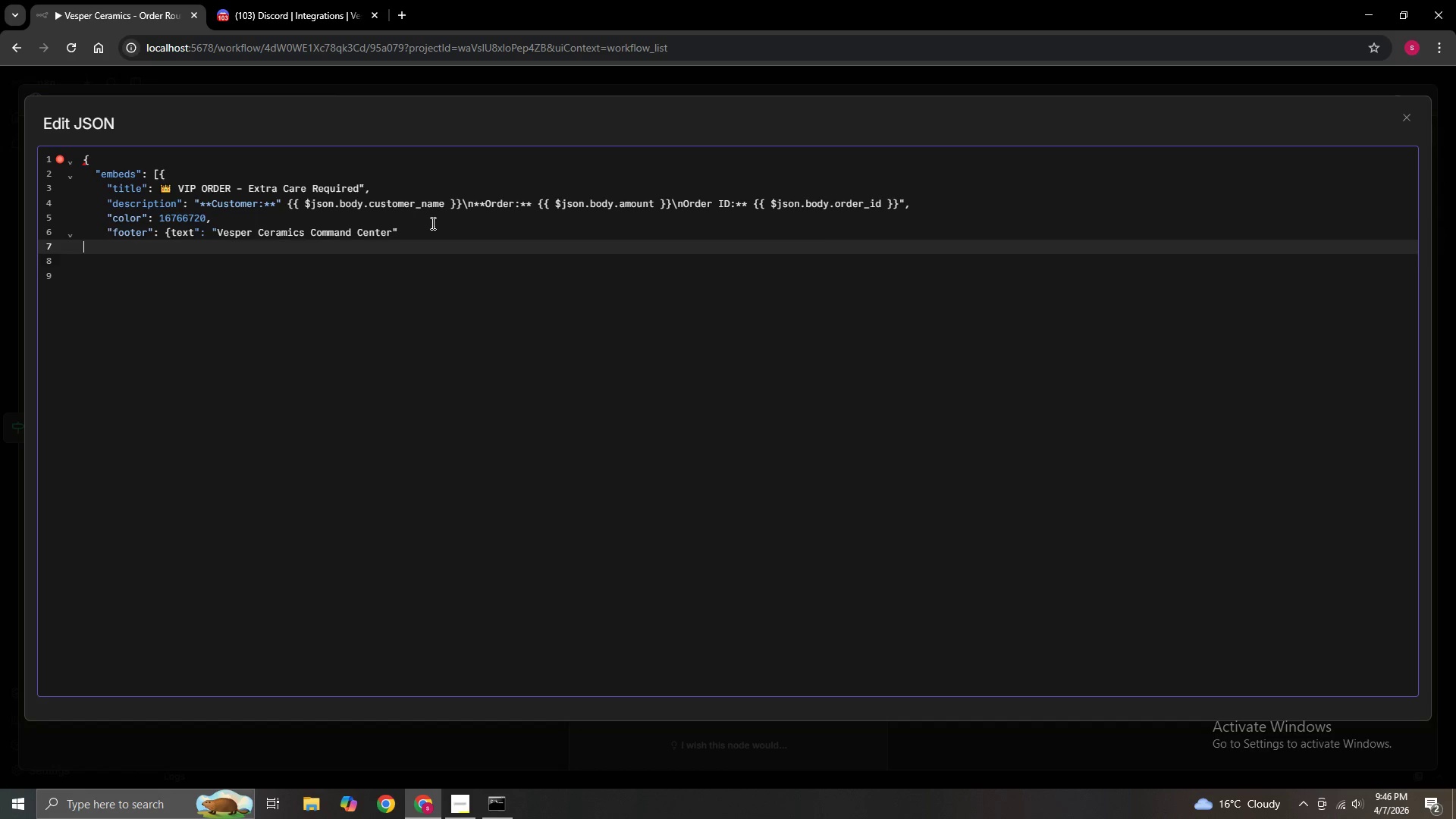 
key(ArrowRight)
 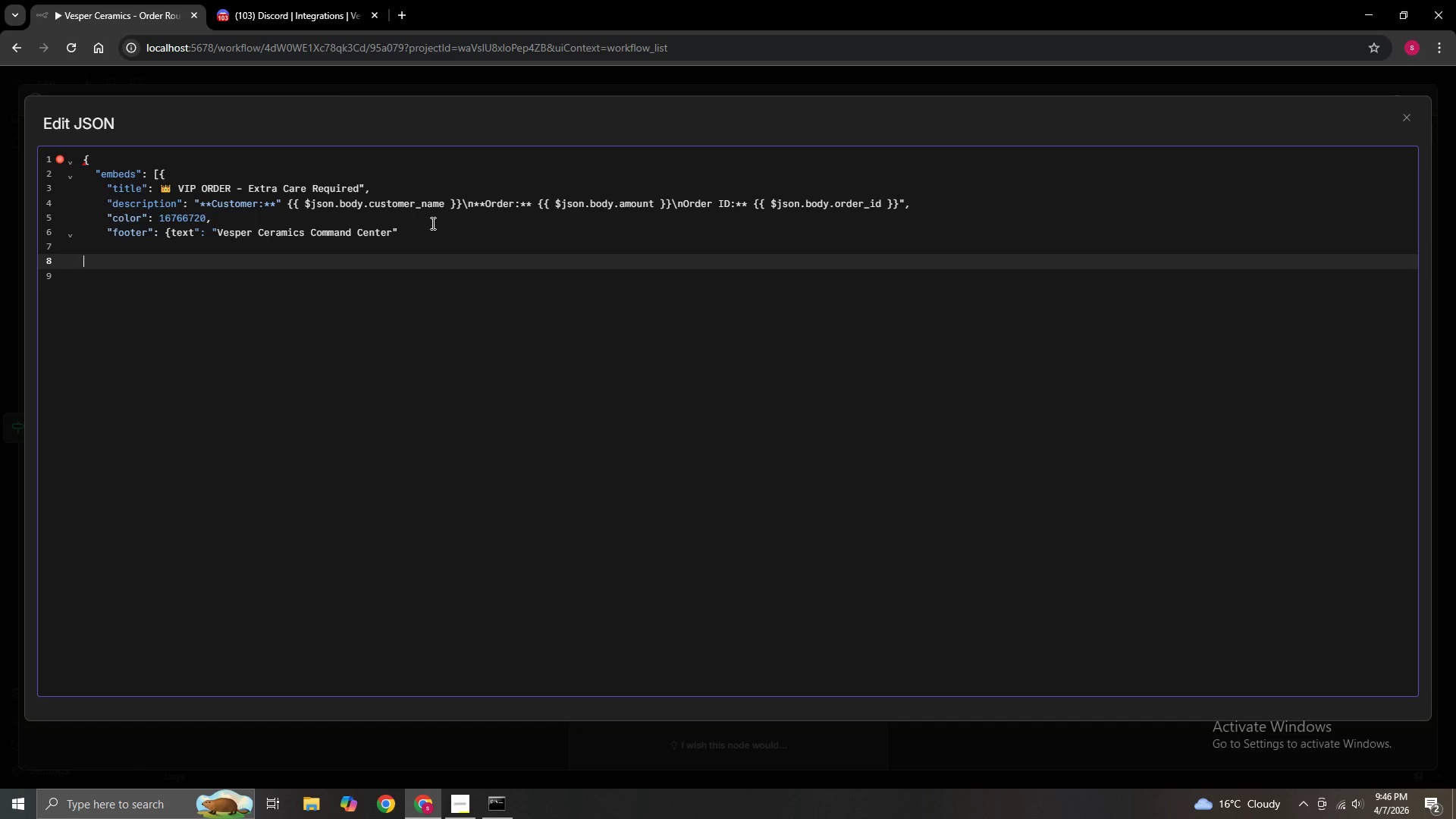 
key(ArrowLeft)
 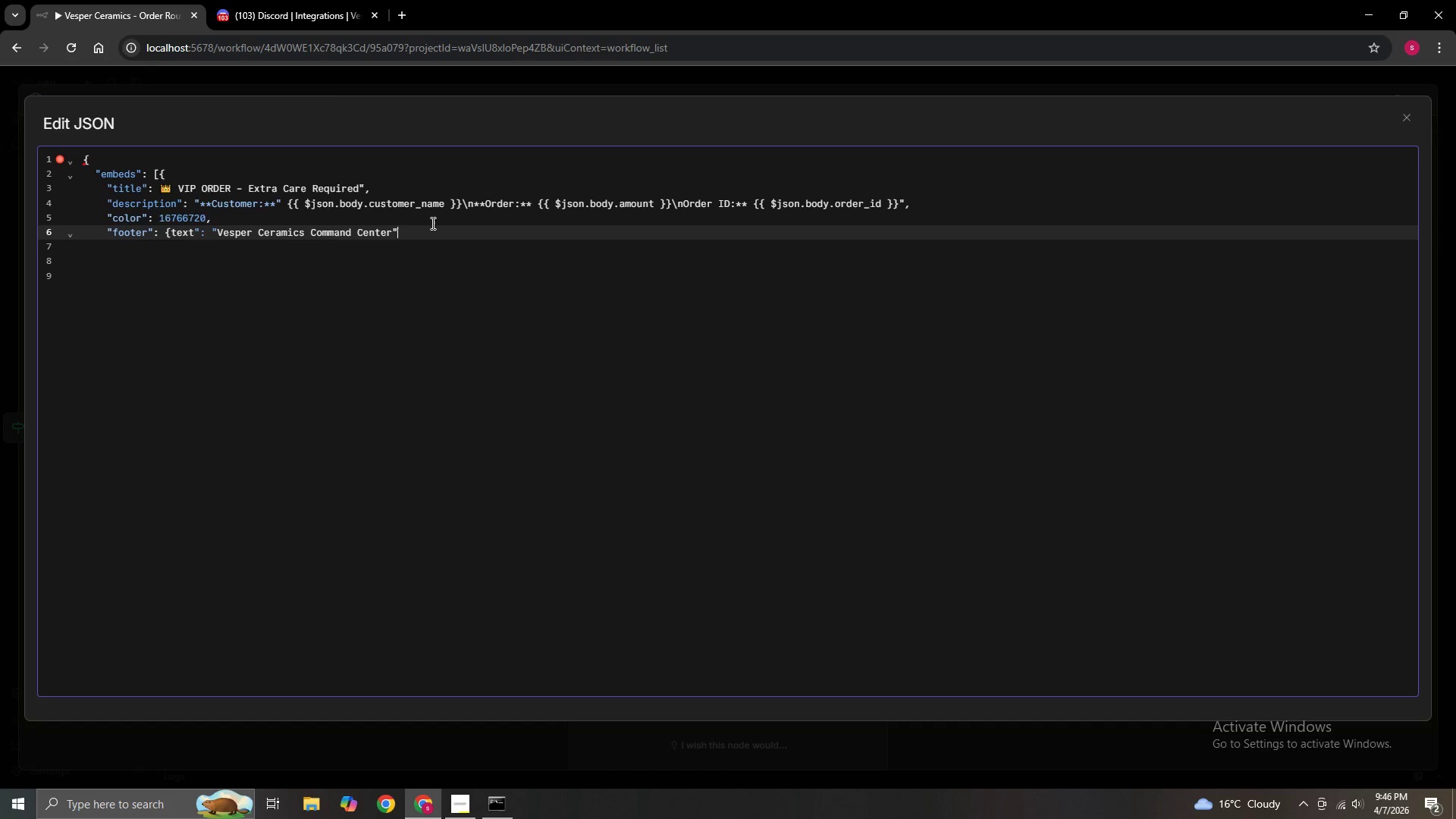 
key(ArrowLeft)
 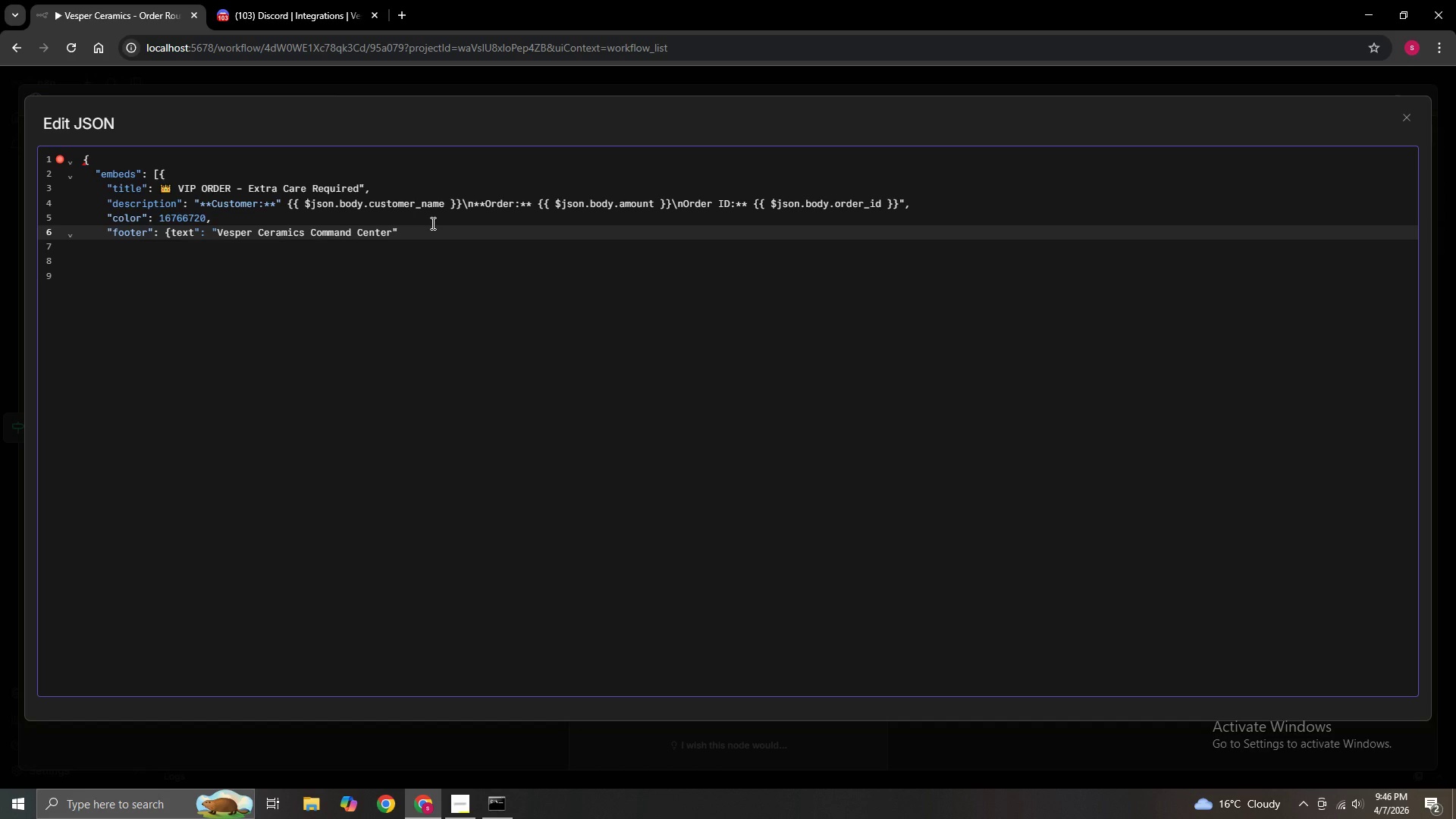 
key(Space)
 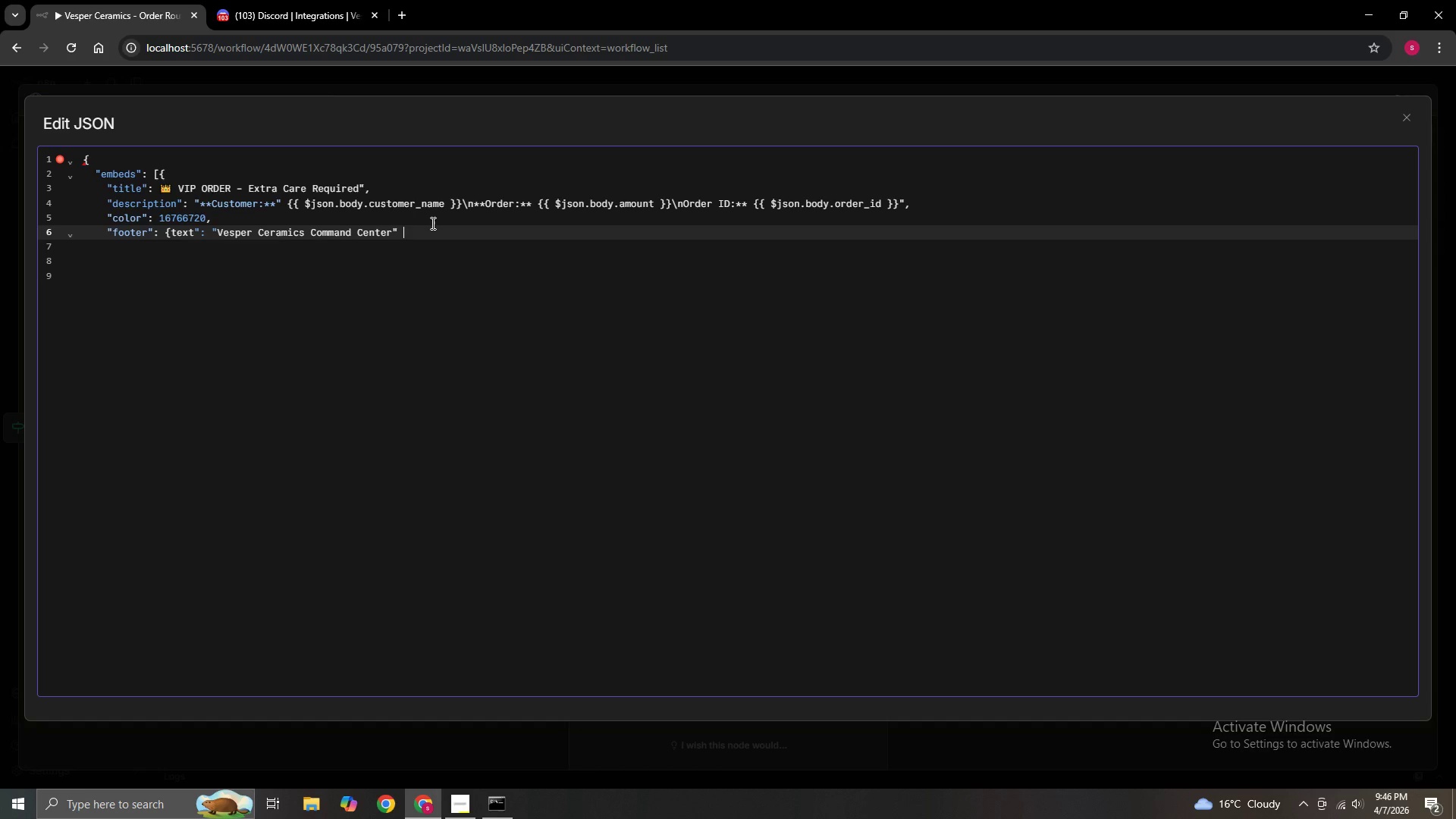 
key(Shift+BracketRight)
 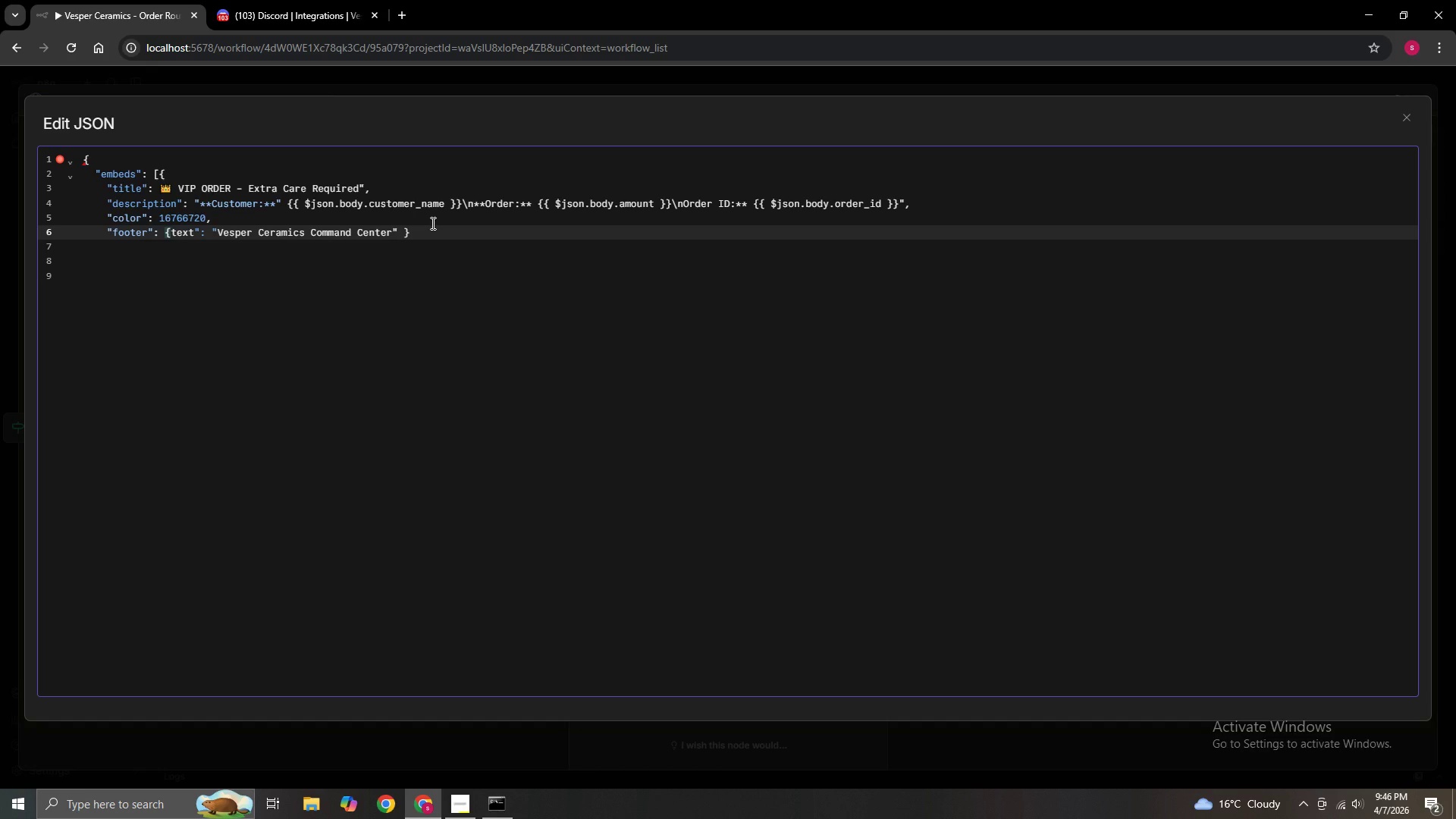 
key(ArrowLeft)
 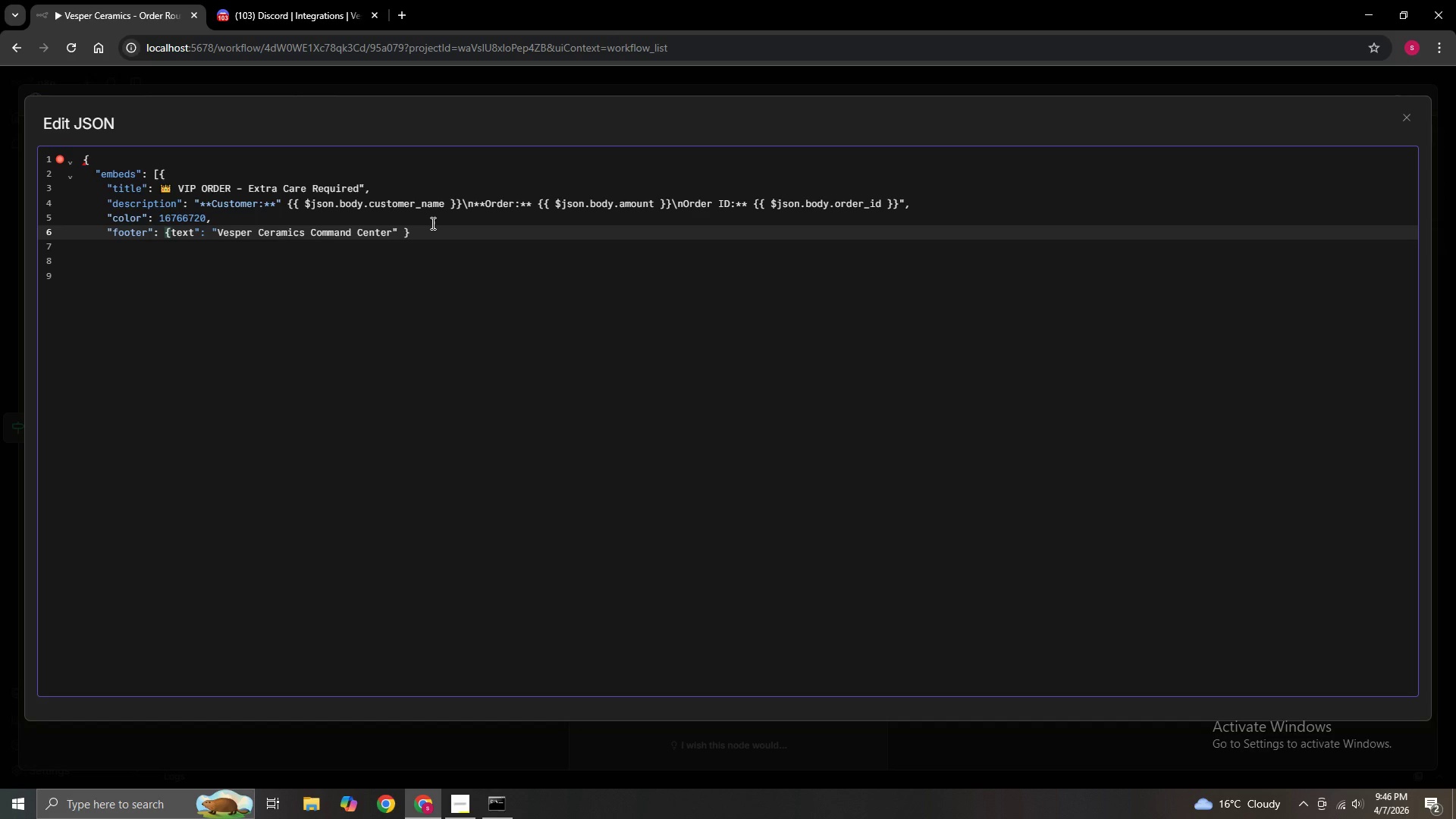 
key(ArrowLeft)
 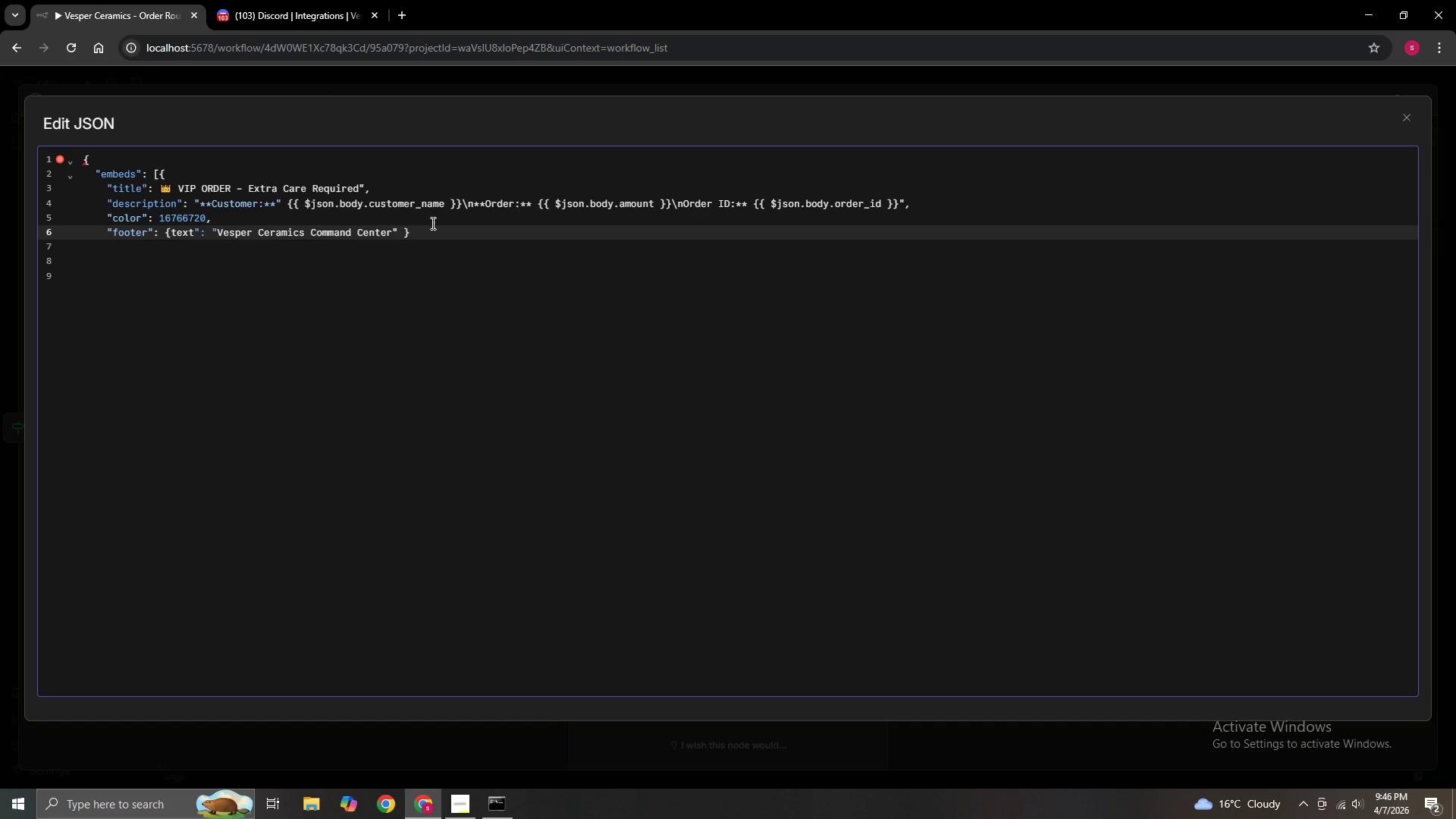 
key(ArrowRight)
 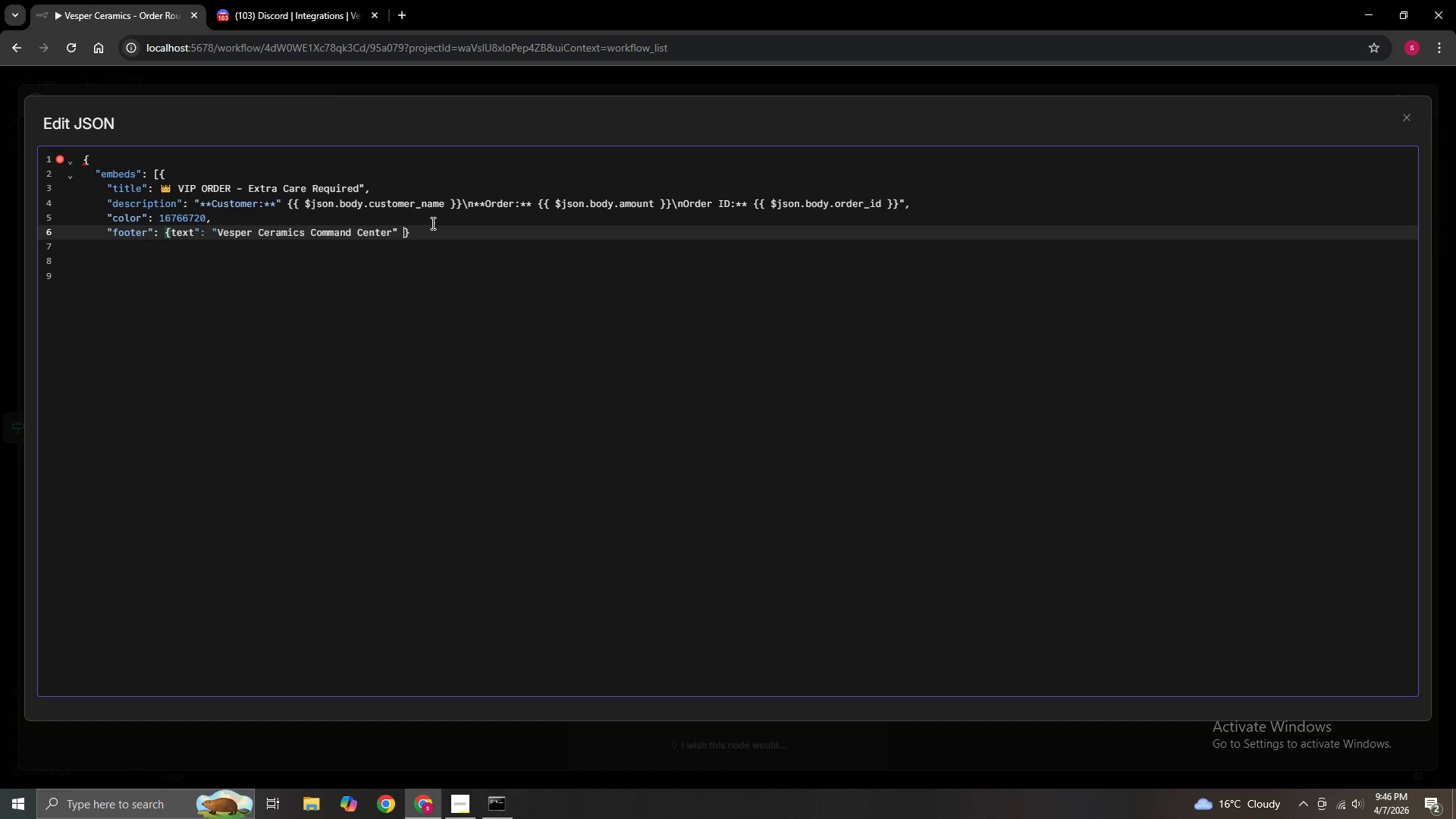 
hold_key(key=ArrowLeft, duration=1.53)
 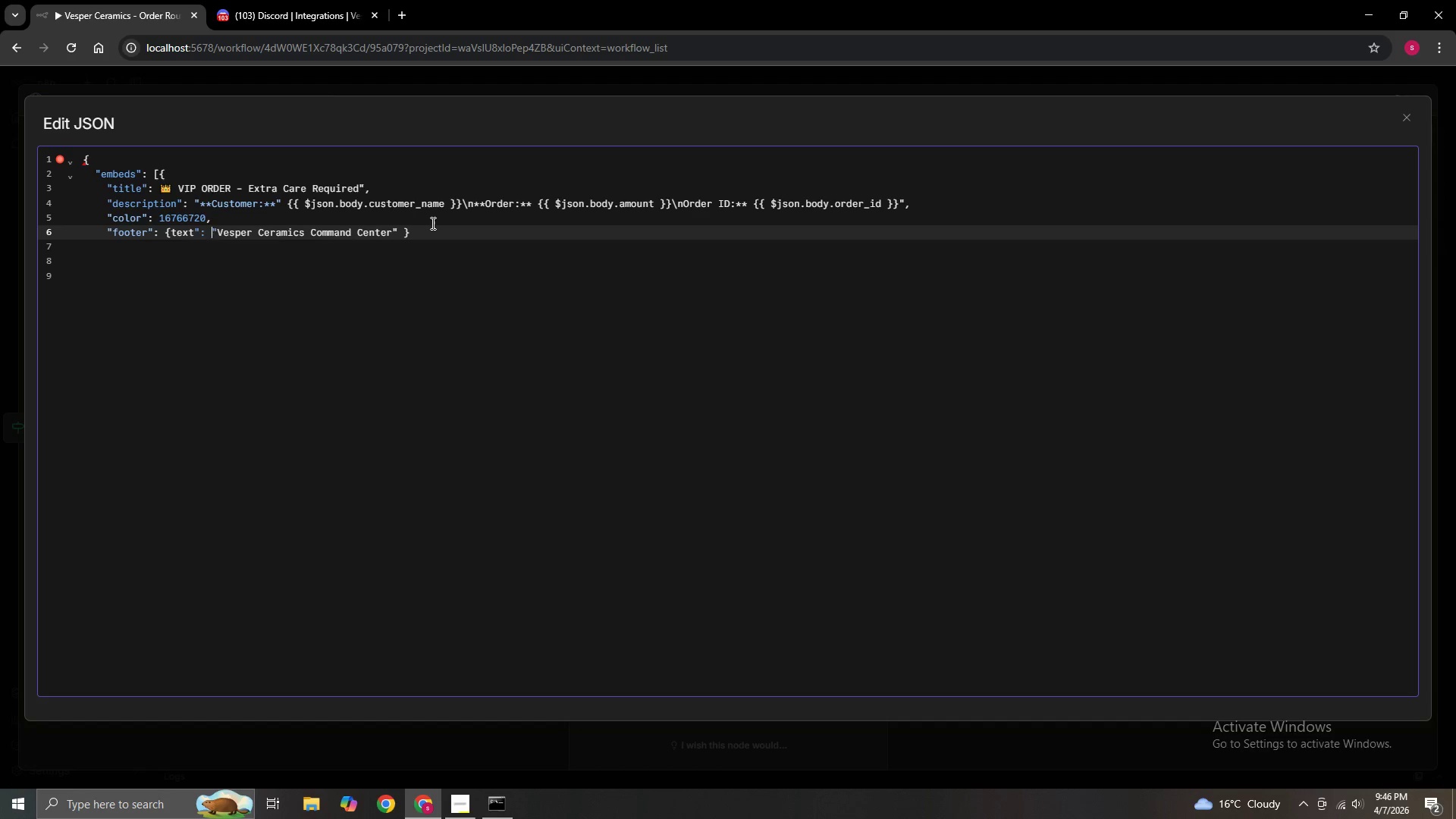 
key(ArrowLeft)
 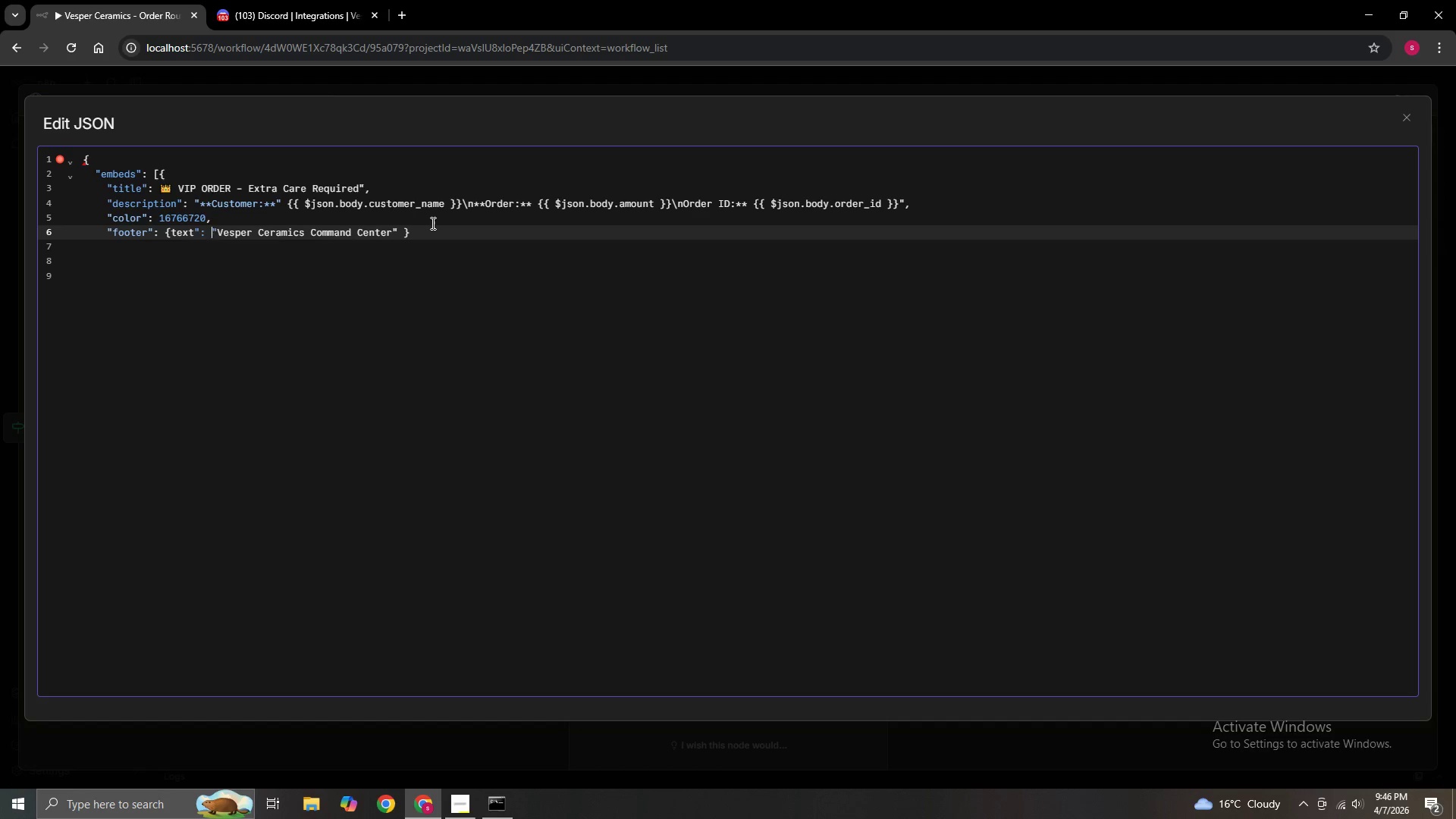 
key(ArrowLeft)
 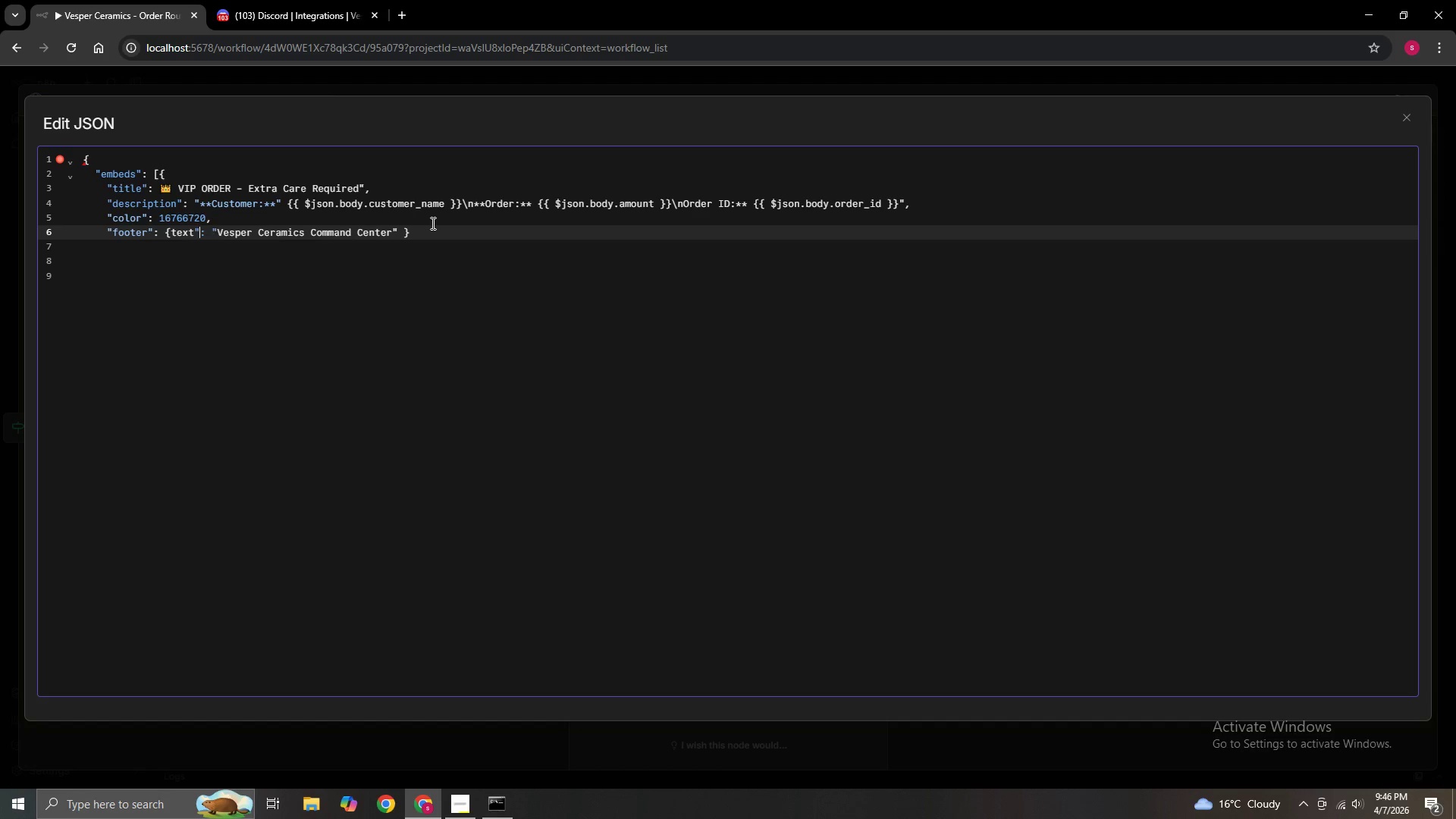 
key(ArrowLeft)
 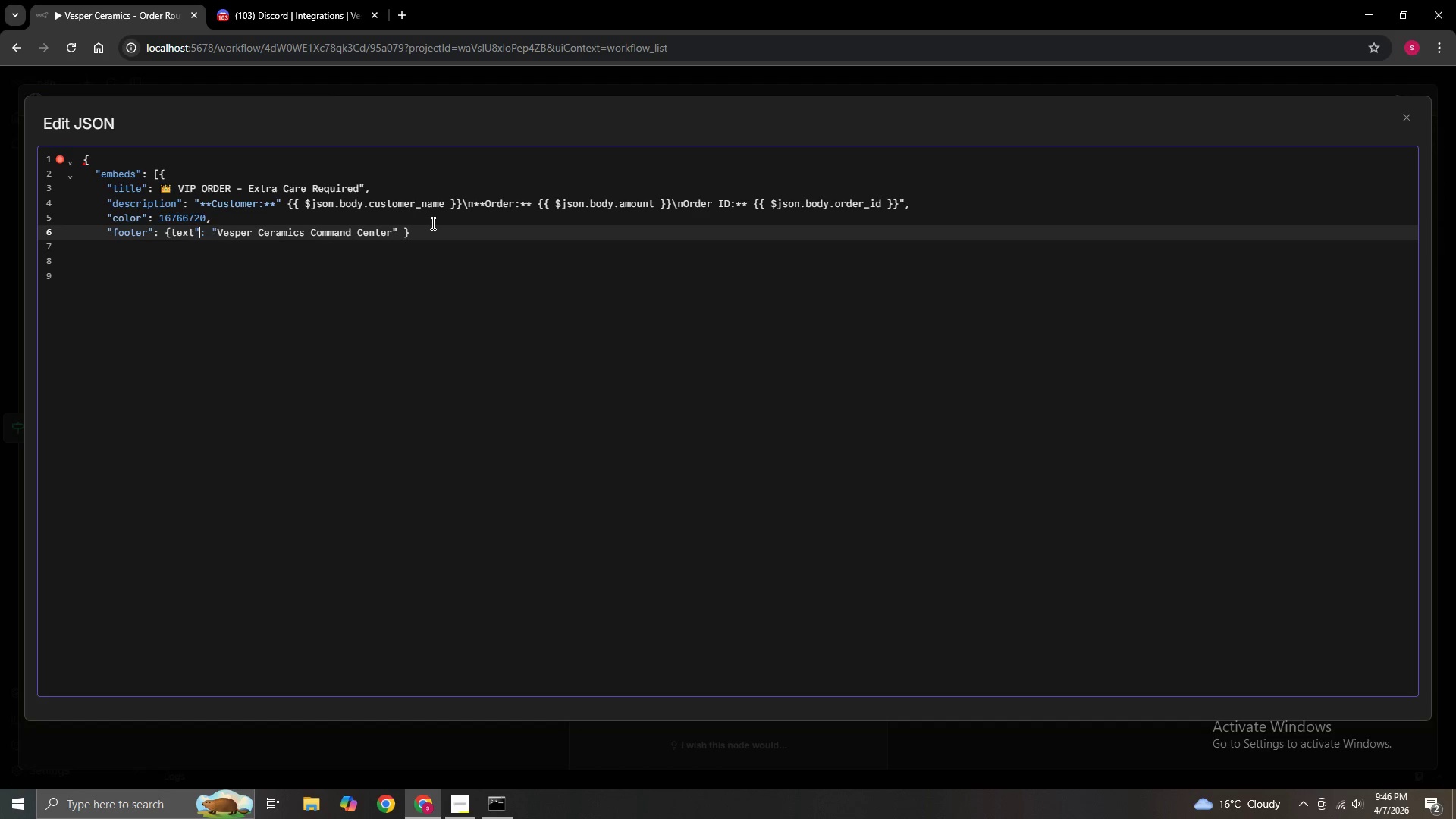 
key(ArrowLeft)
 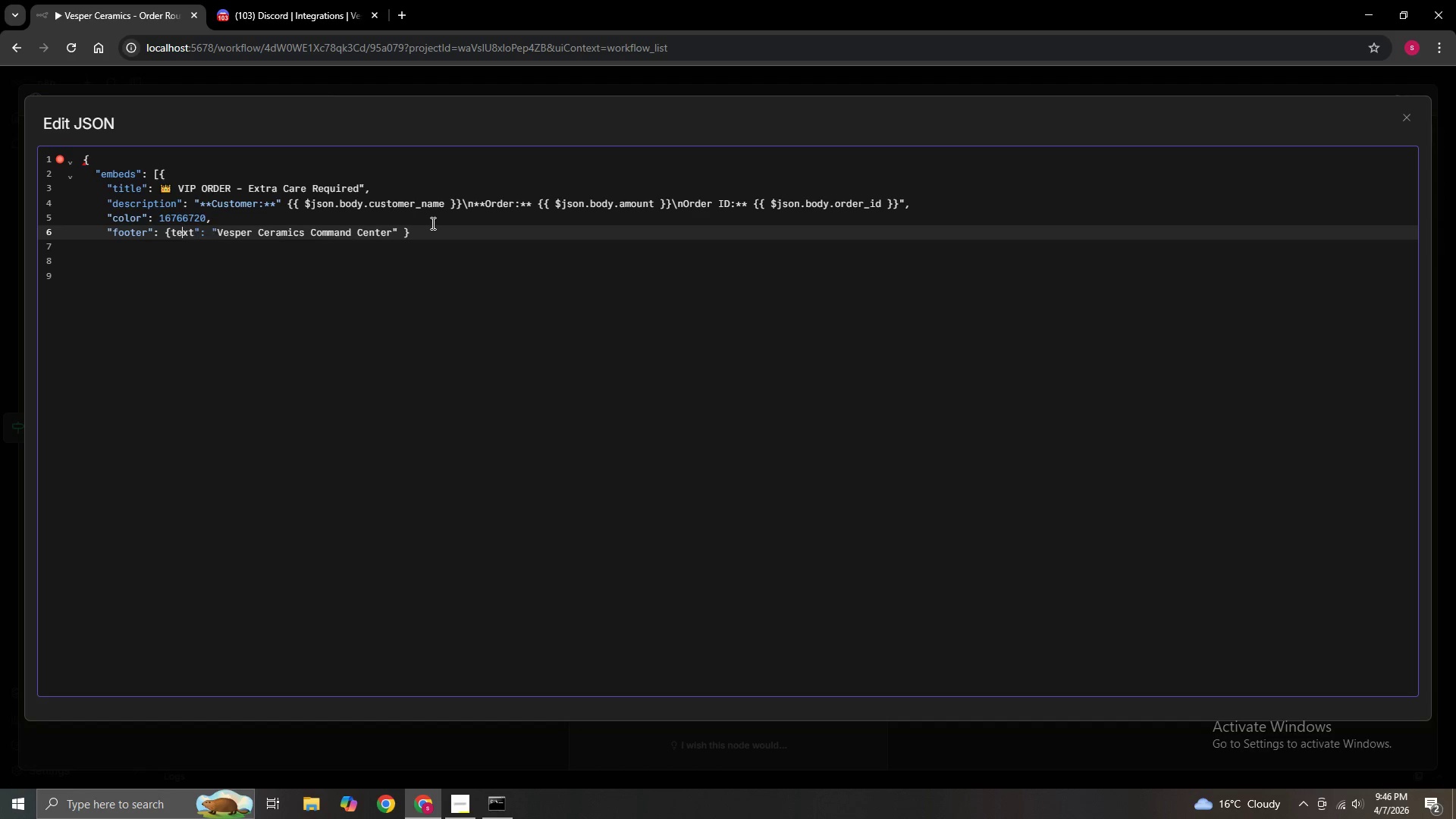 
hold_key(key=ArrowLeft, duration=0.44)
 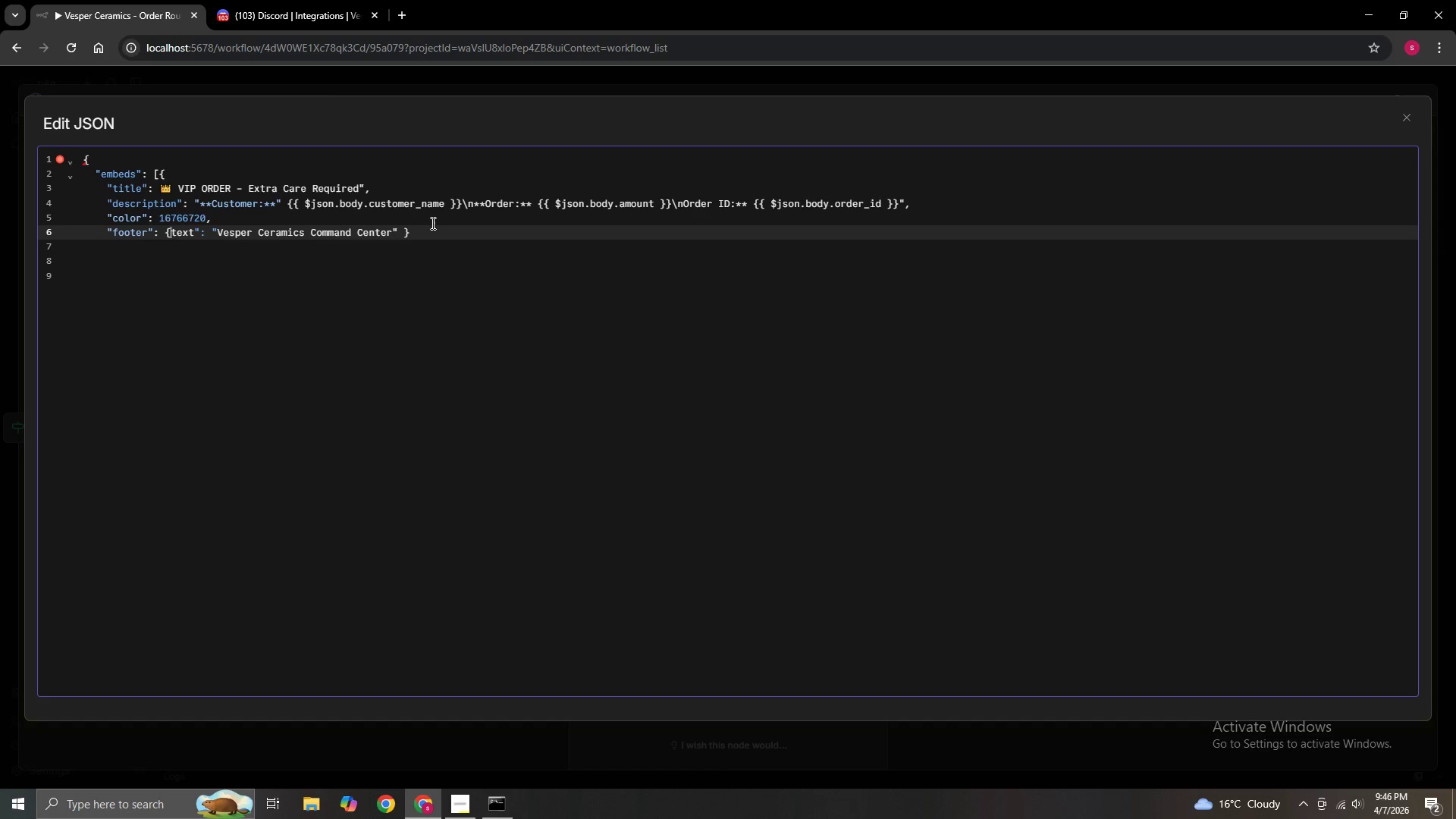 
key(ArrowLeft)
 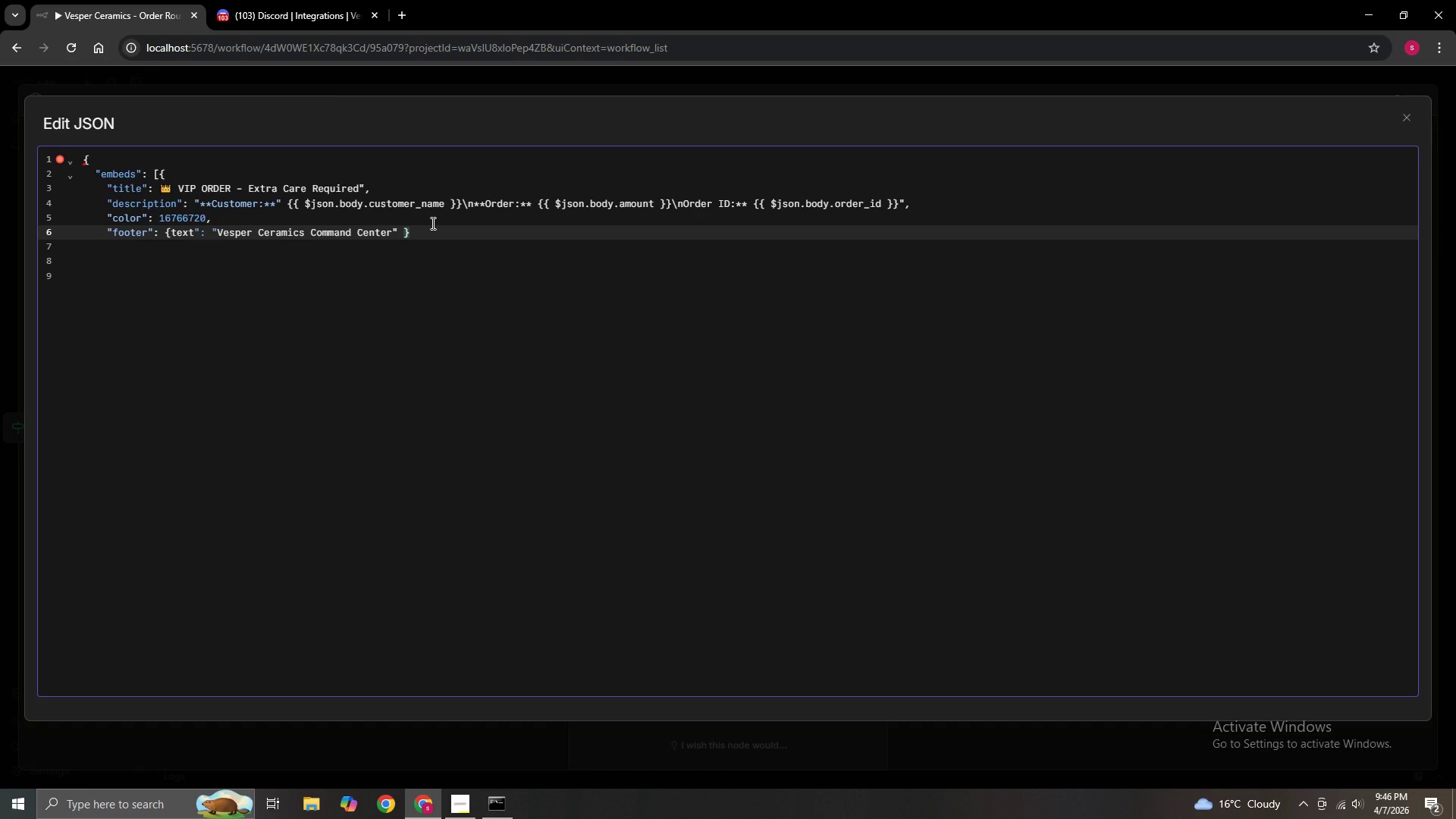 
key(Space)
 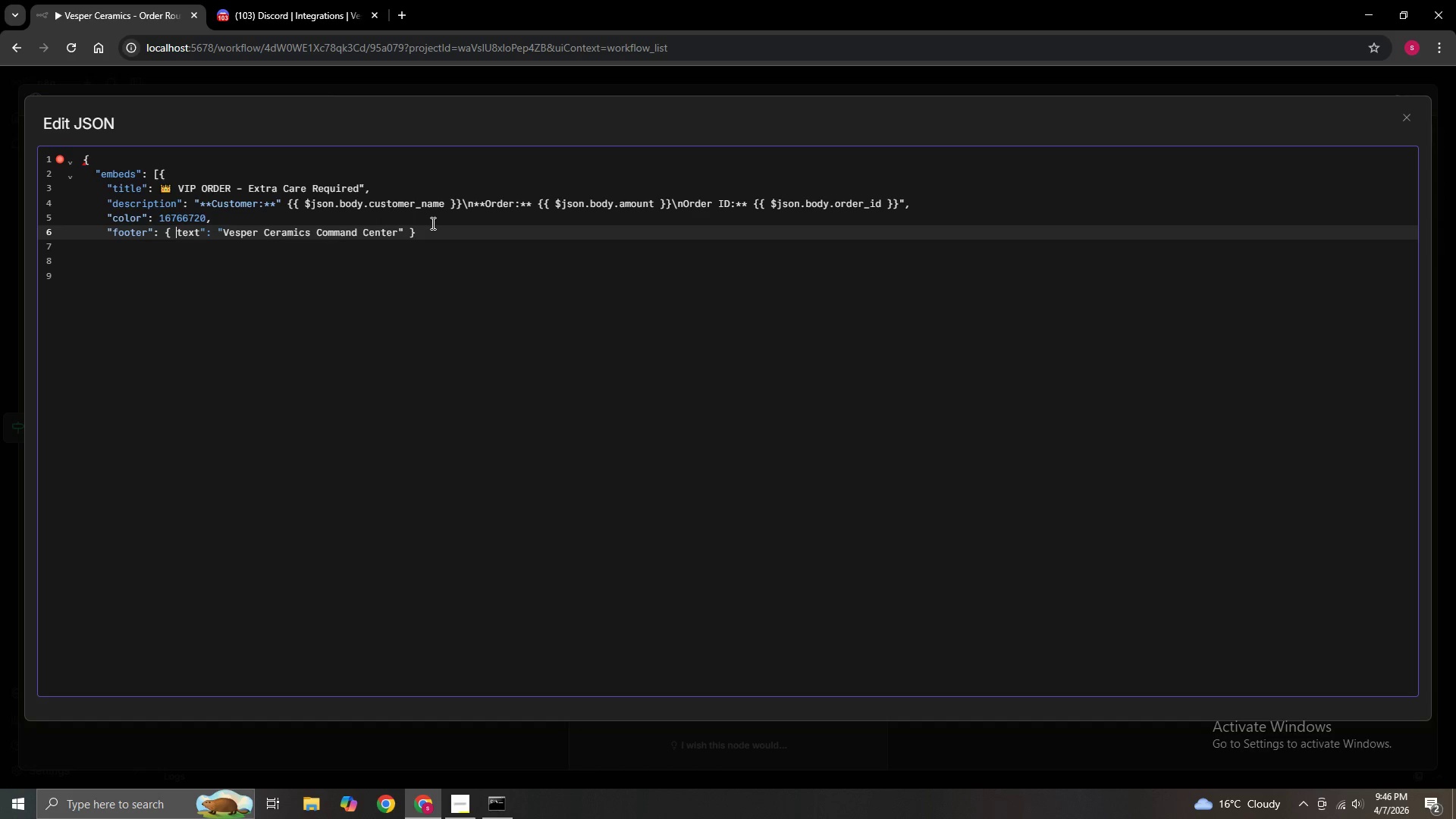 
key(Shift+Quote)
 